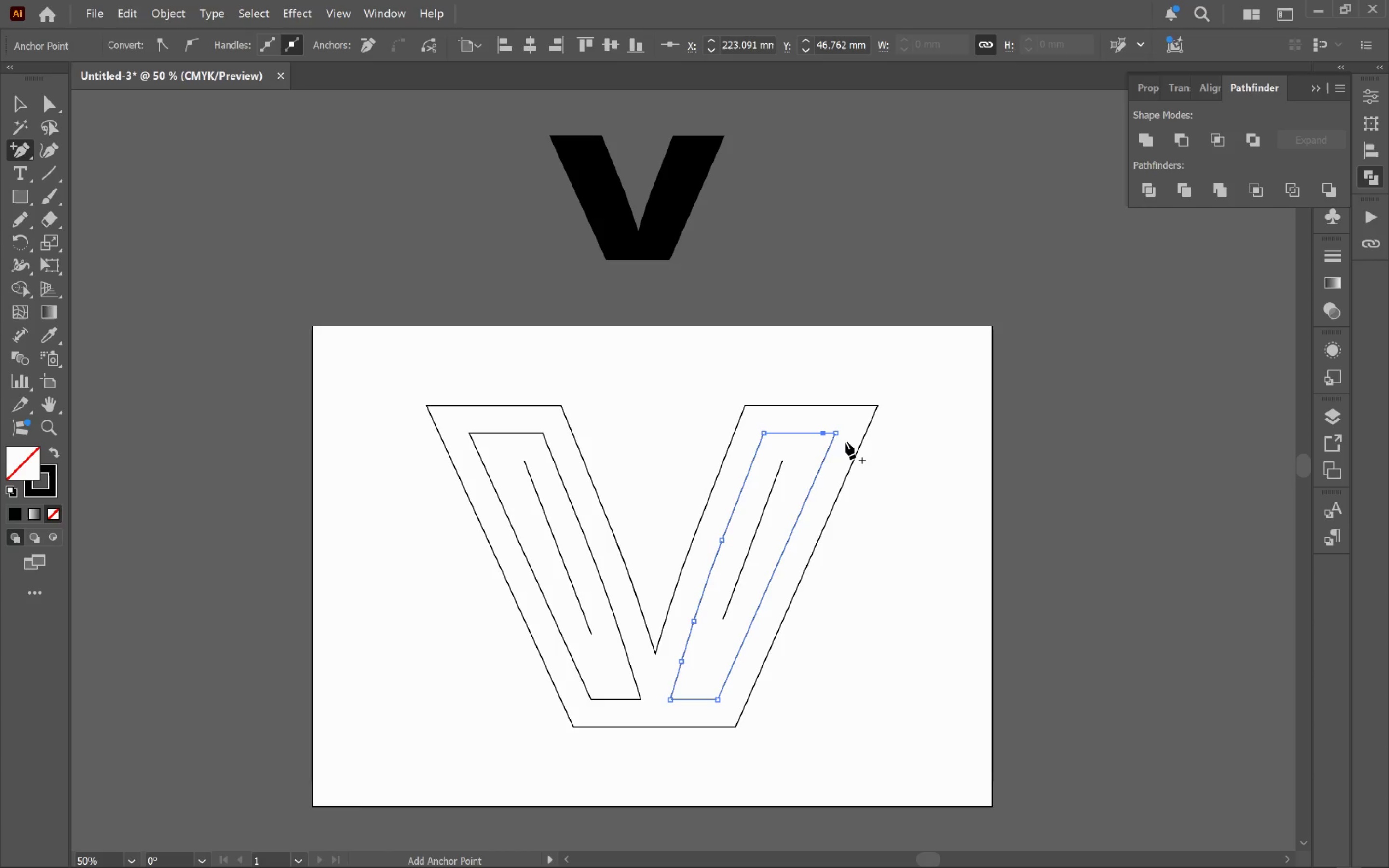 
hold_key(key=AltLeft, duration=0.59)
 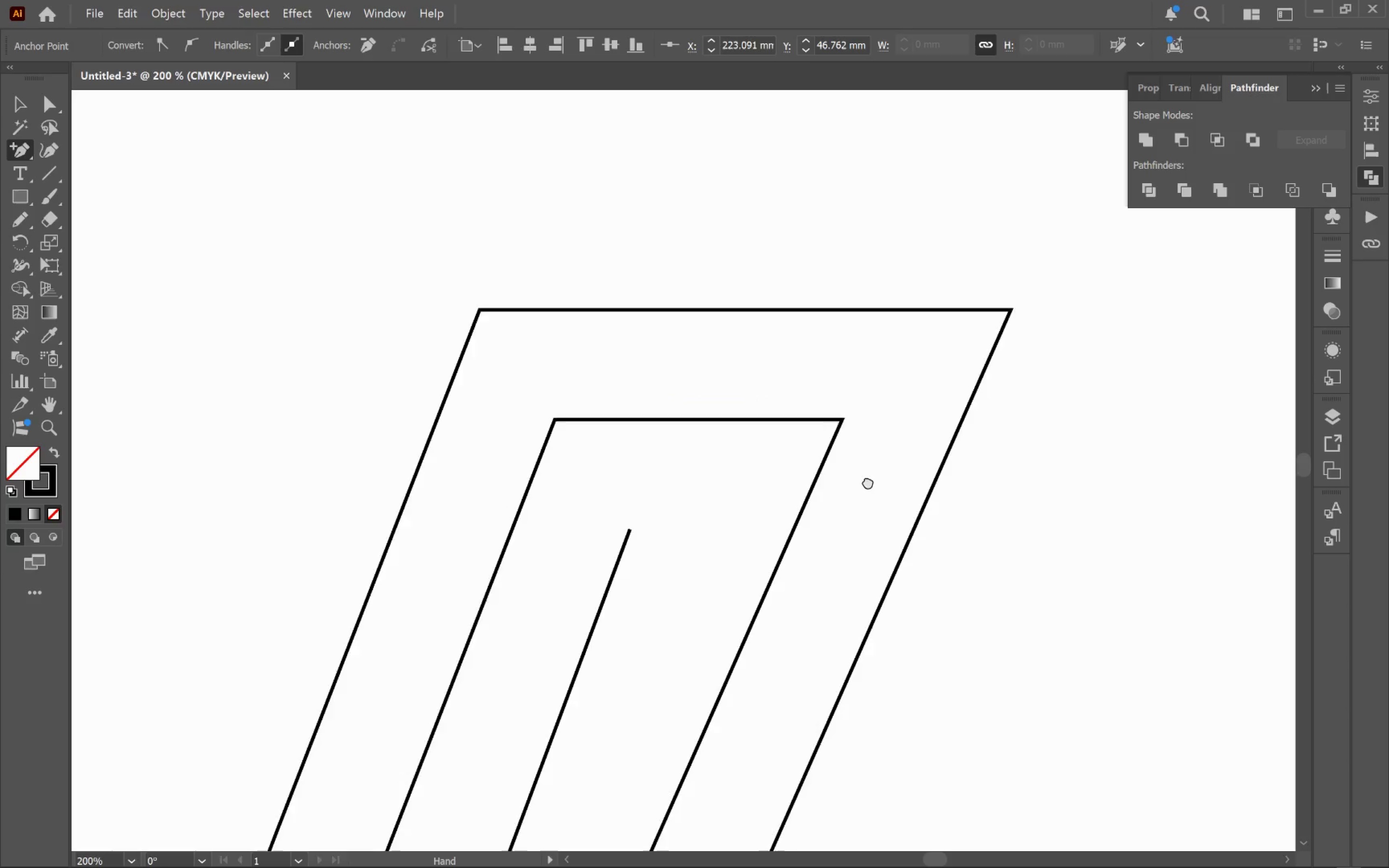 
hold_key(key=Space, duration=0.64)
 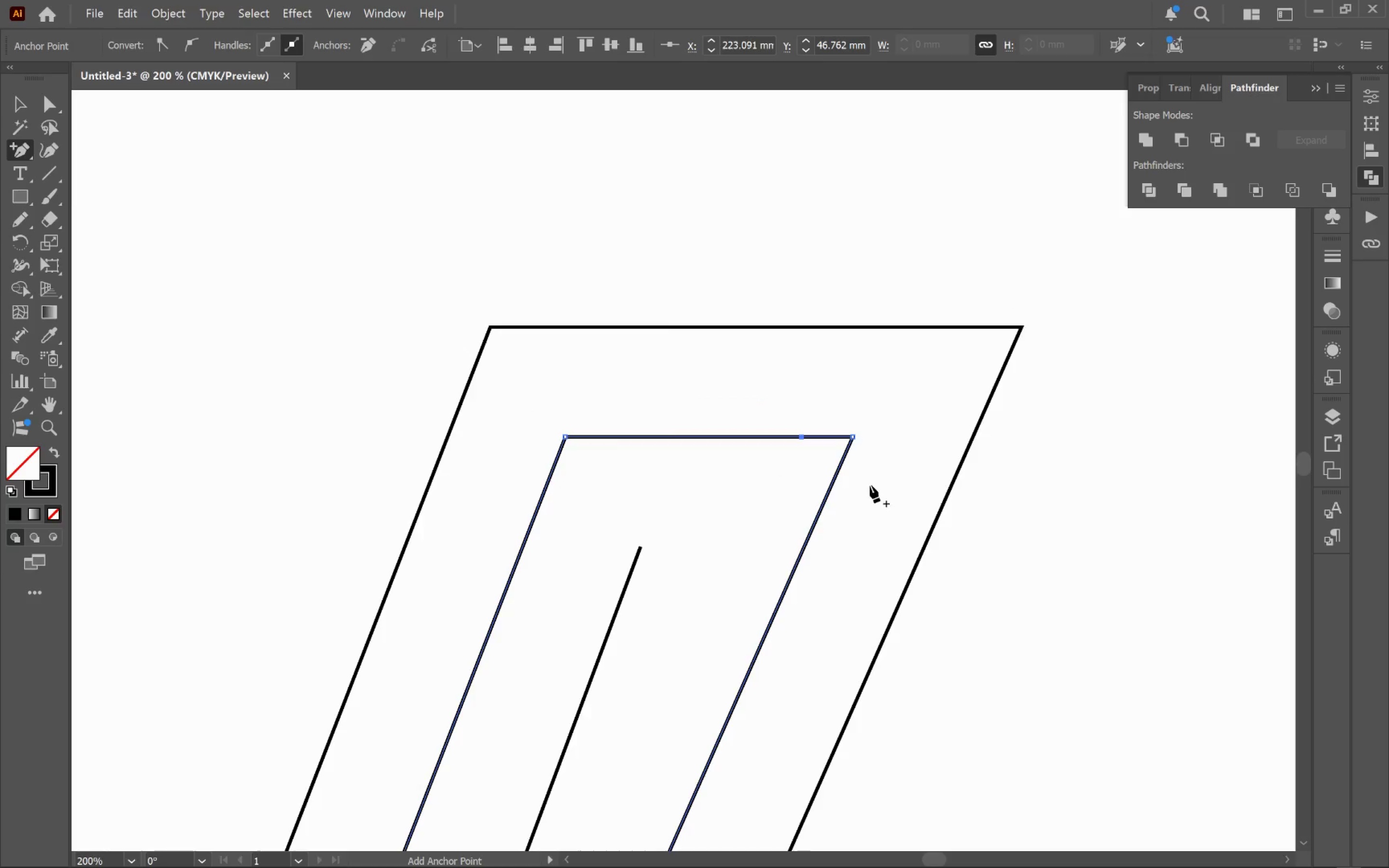 
left_click_drag(start_coordinate=[835, 458], to_coordinate=[875, 495])
 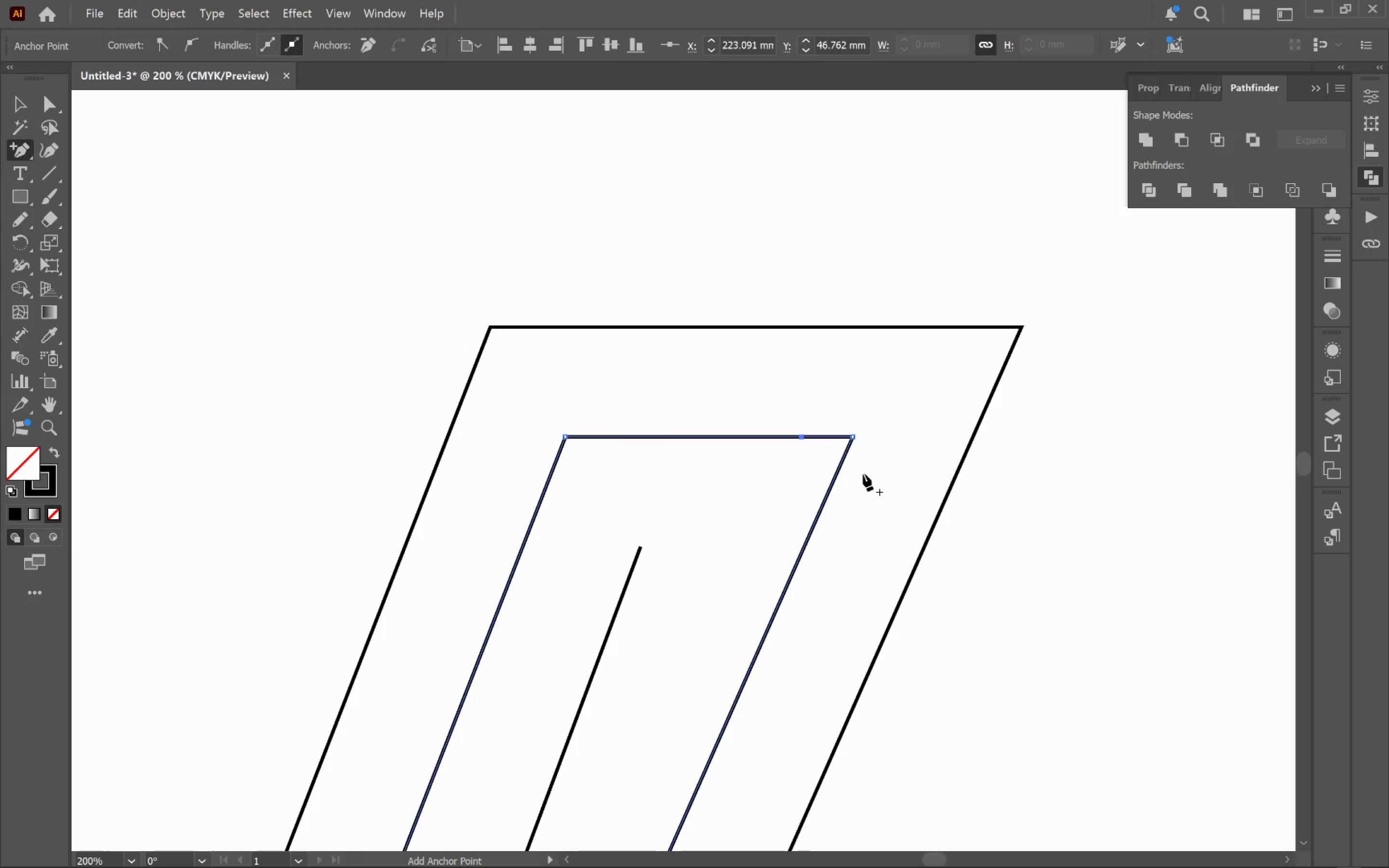 
scroll: coordinate [844, 452], scroll_direction: up, amount: 3.0
 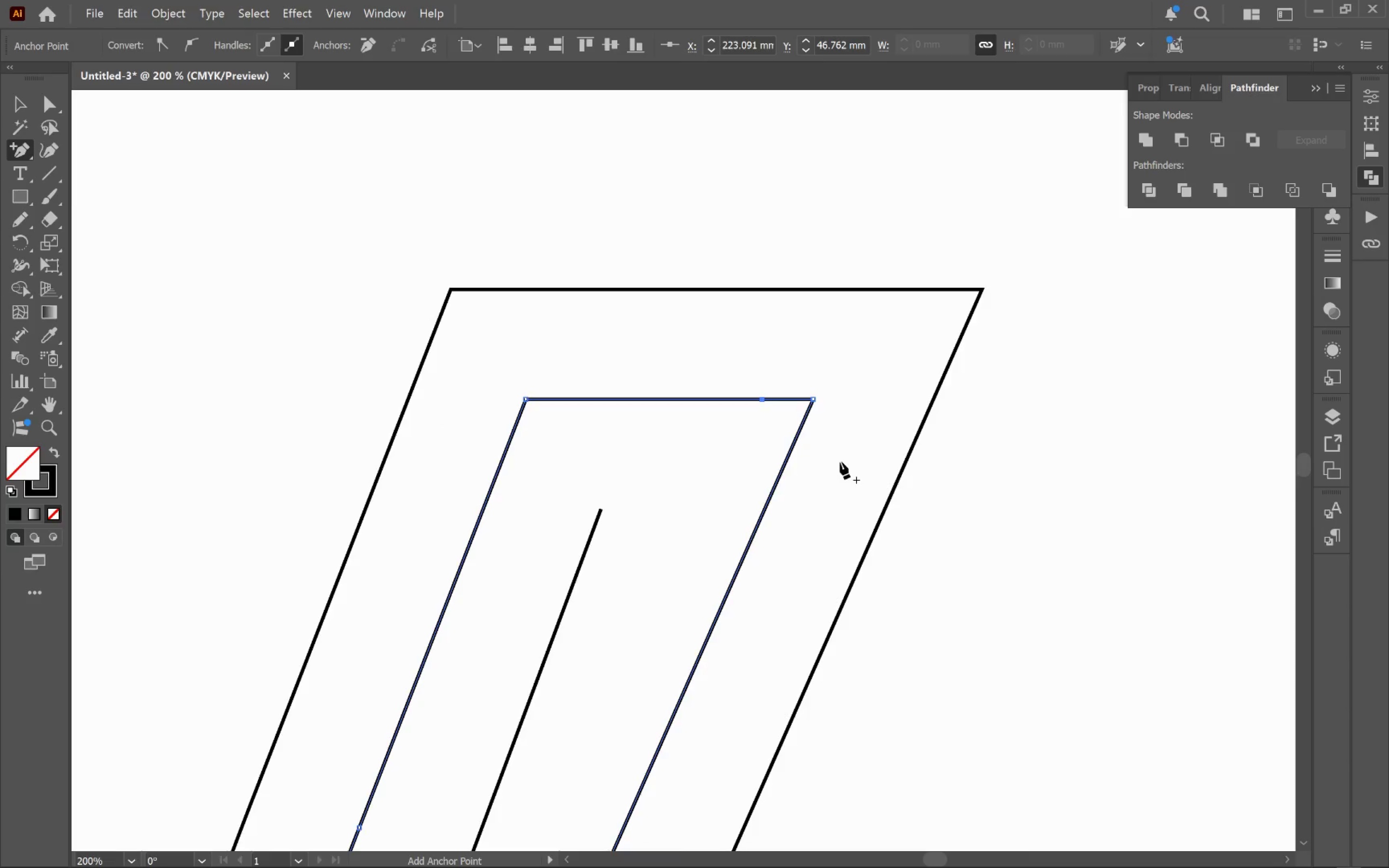 
key(Minus)
 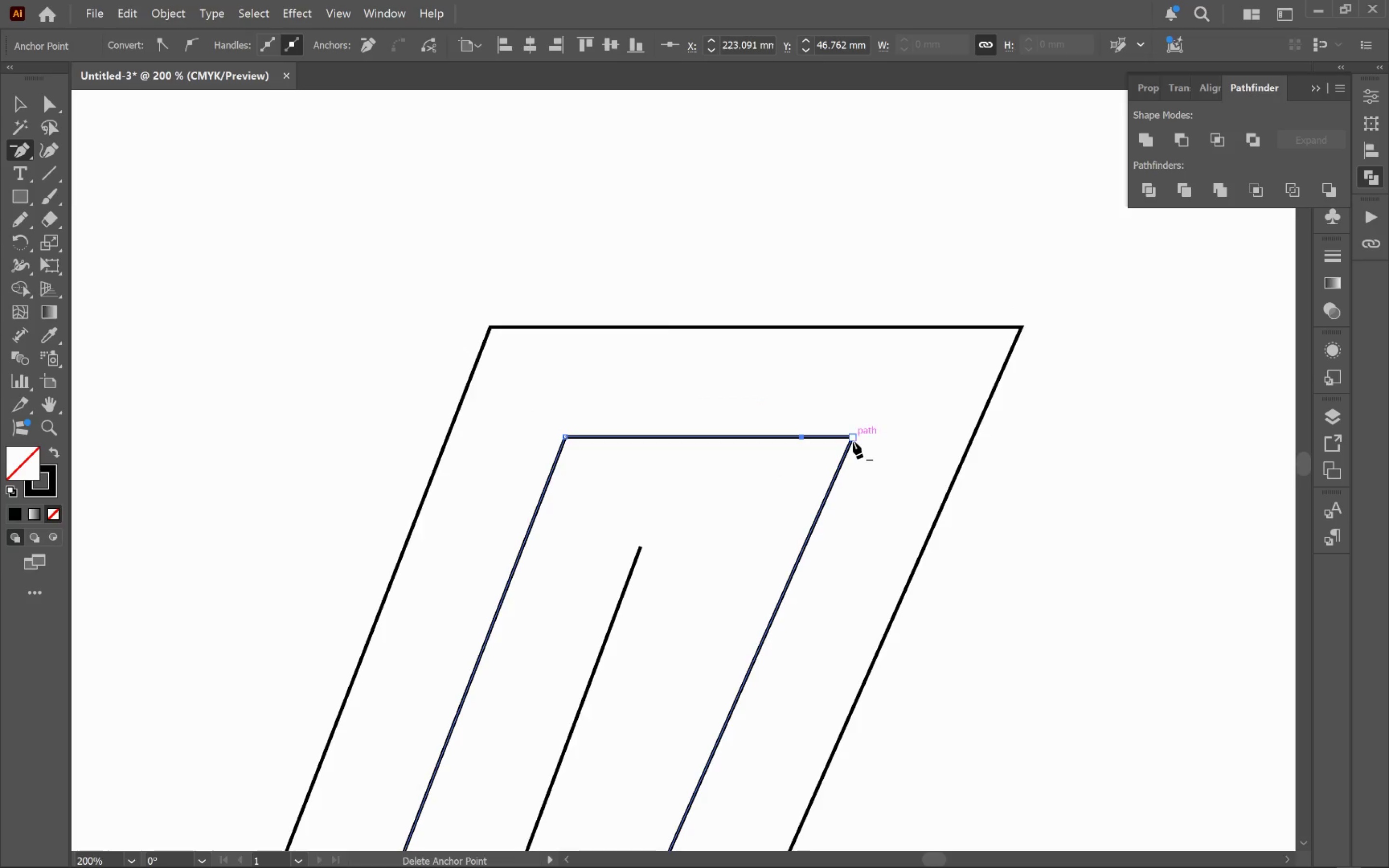 
left_click([853, 441])
 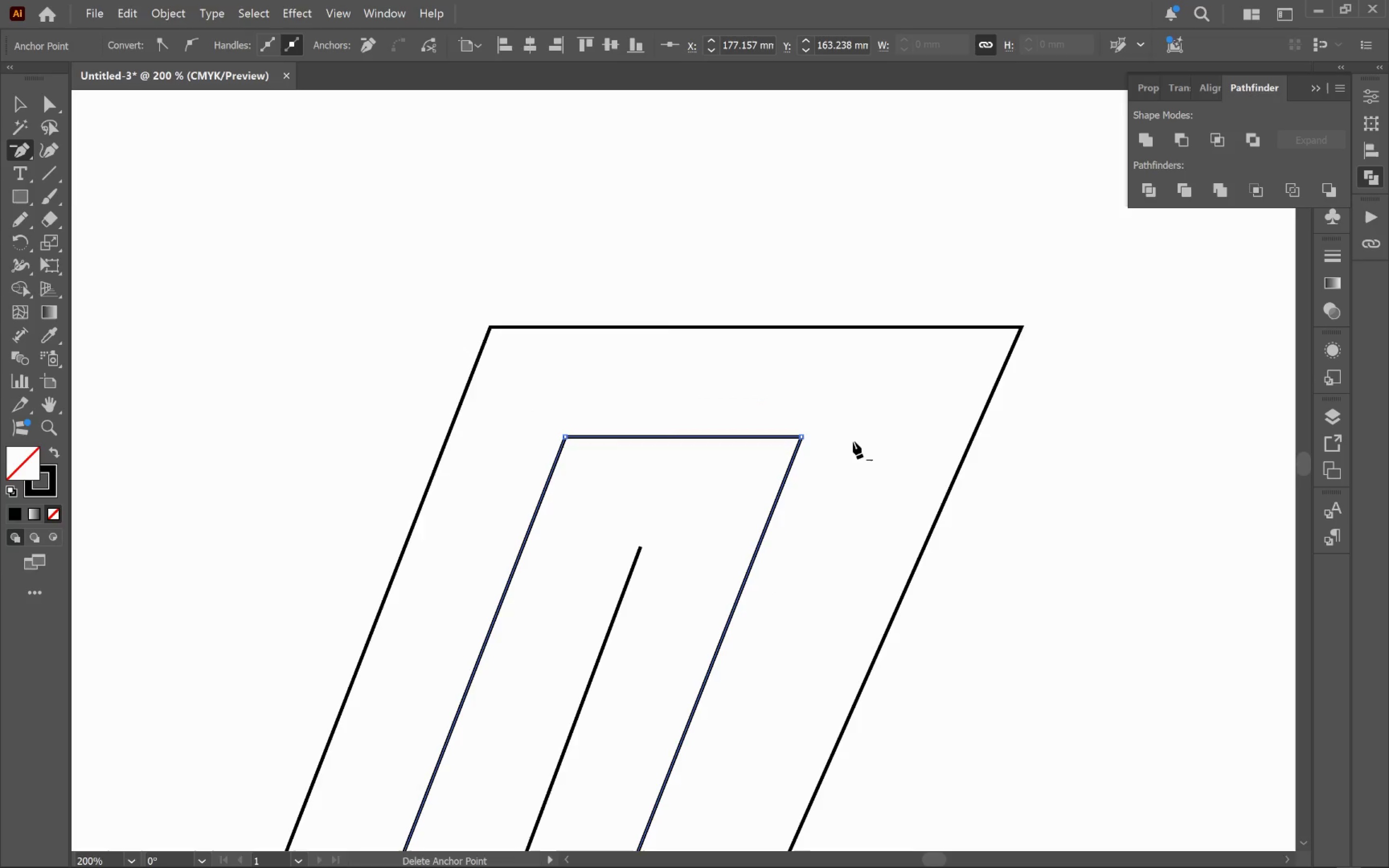 
key(A)
 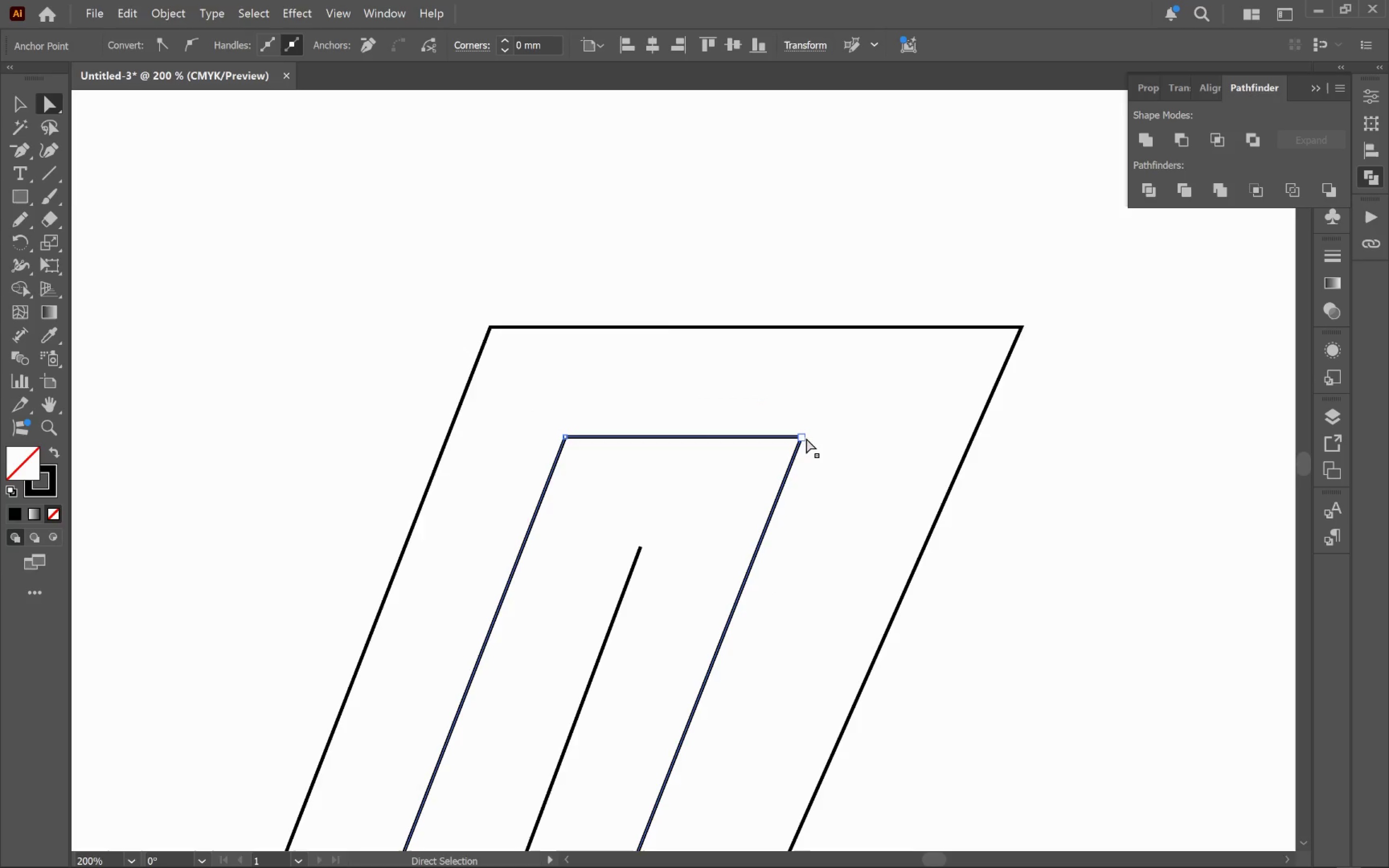 
left_click([802, 436])
 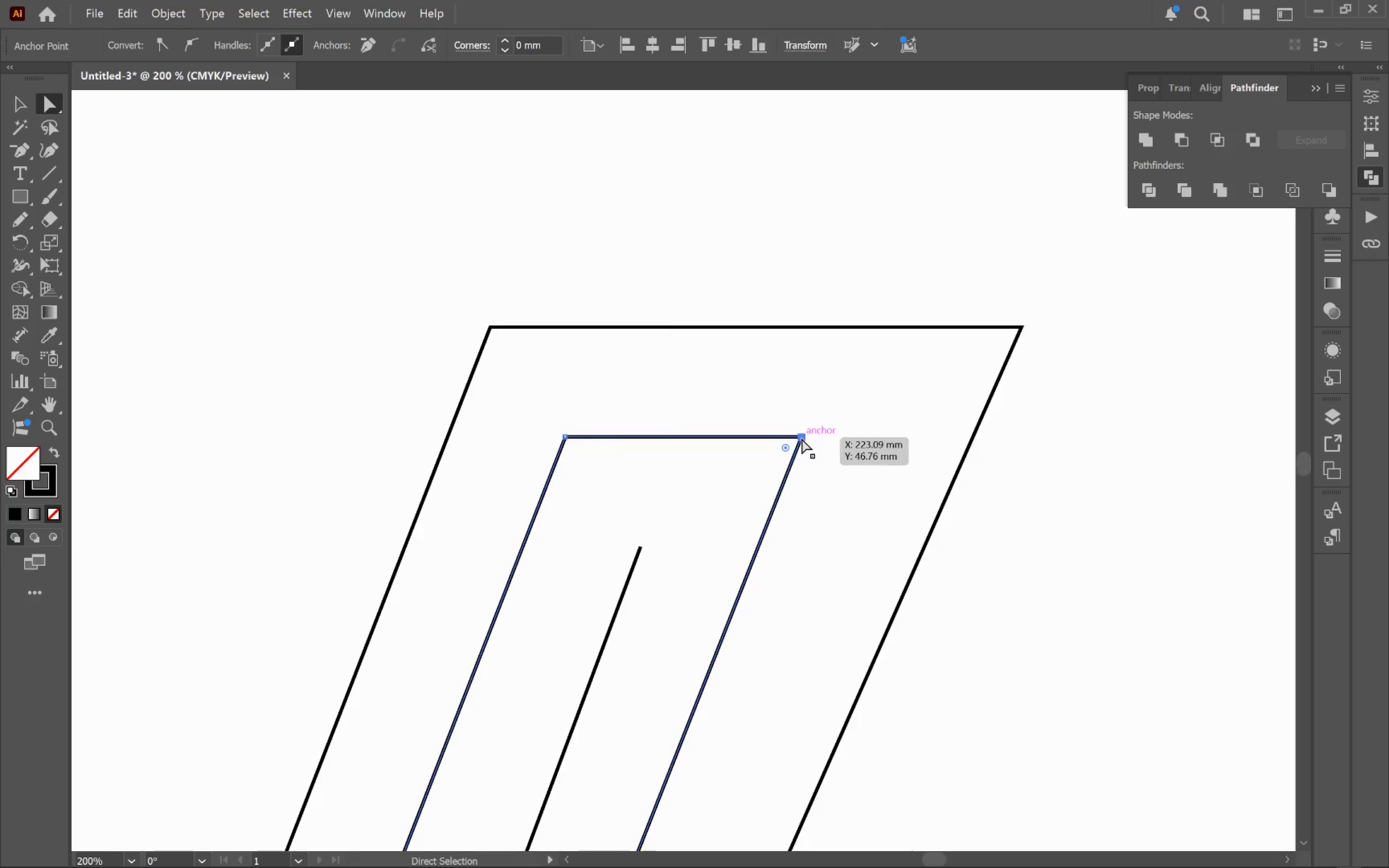 
hold_key(key=AltLeft, duration=0.52)
 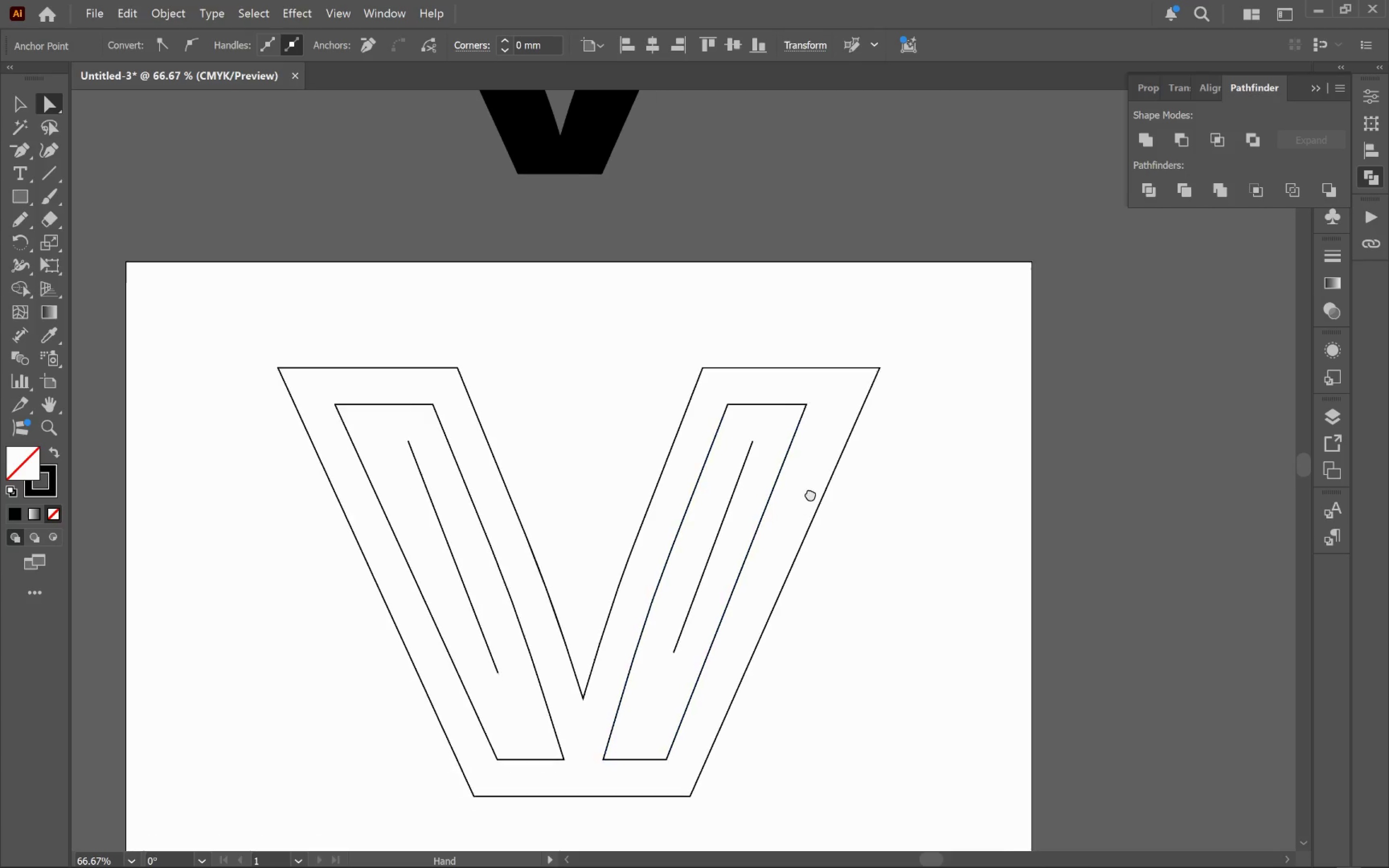 
hold_key(key=Space, duration=0.35)
 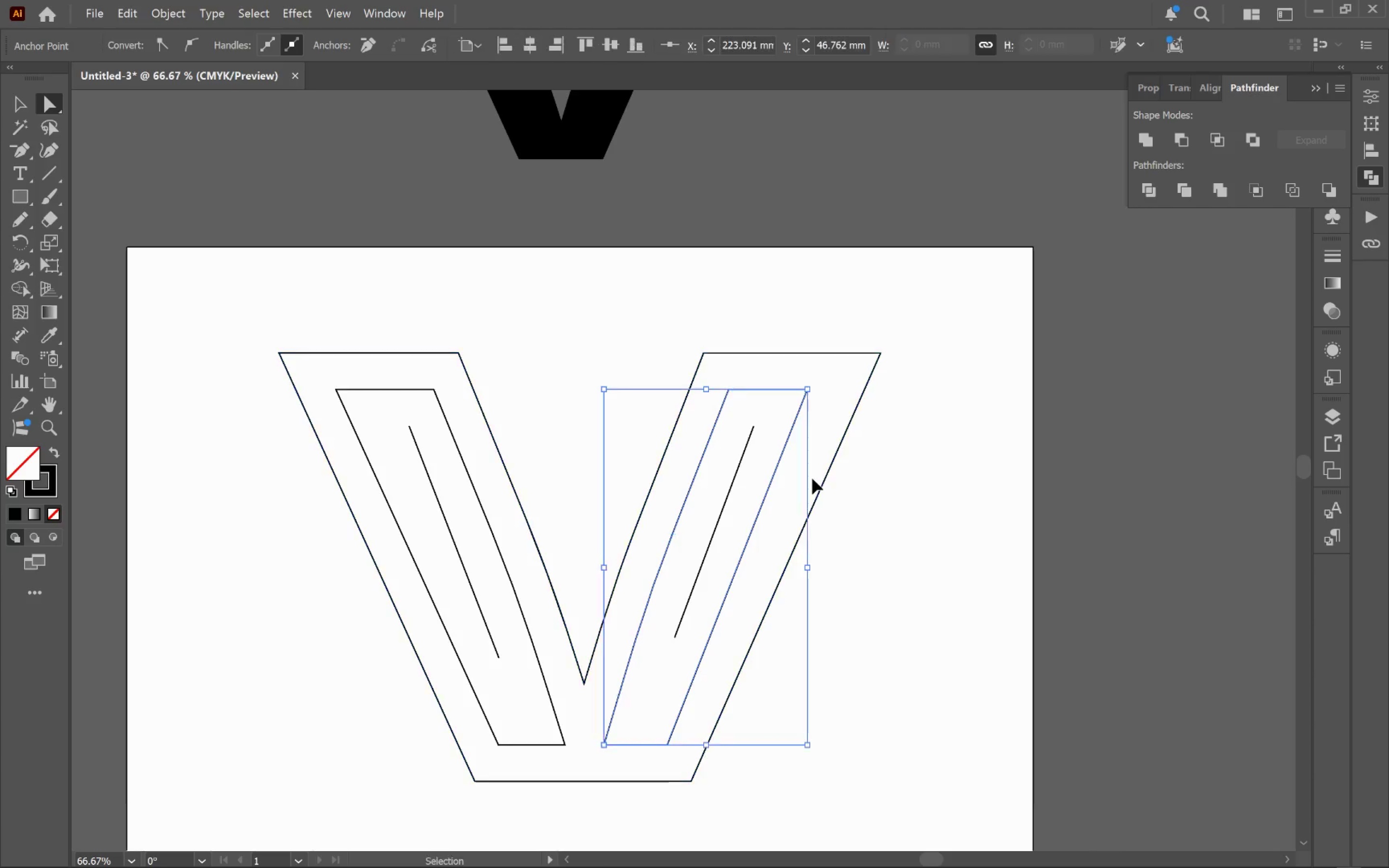 
left_click_drag(start_coordinate=[805, 528], to_coordinate=[812, 480])
 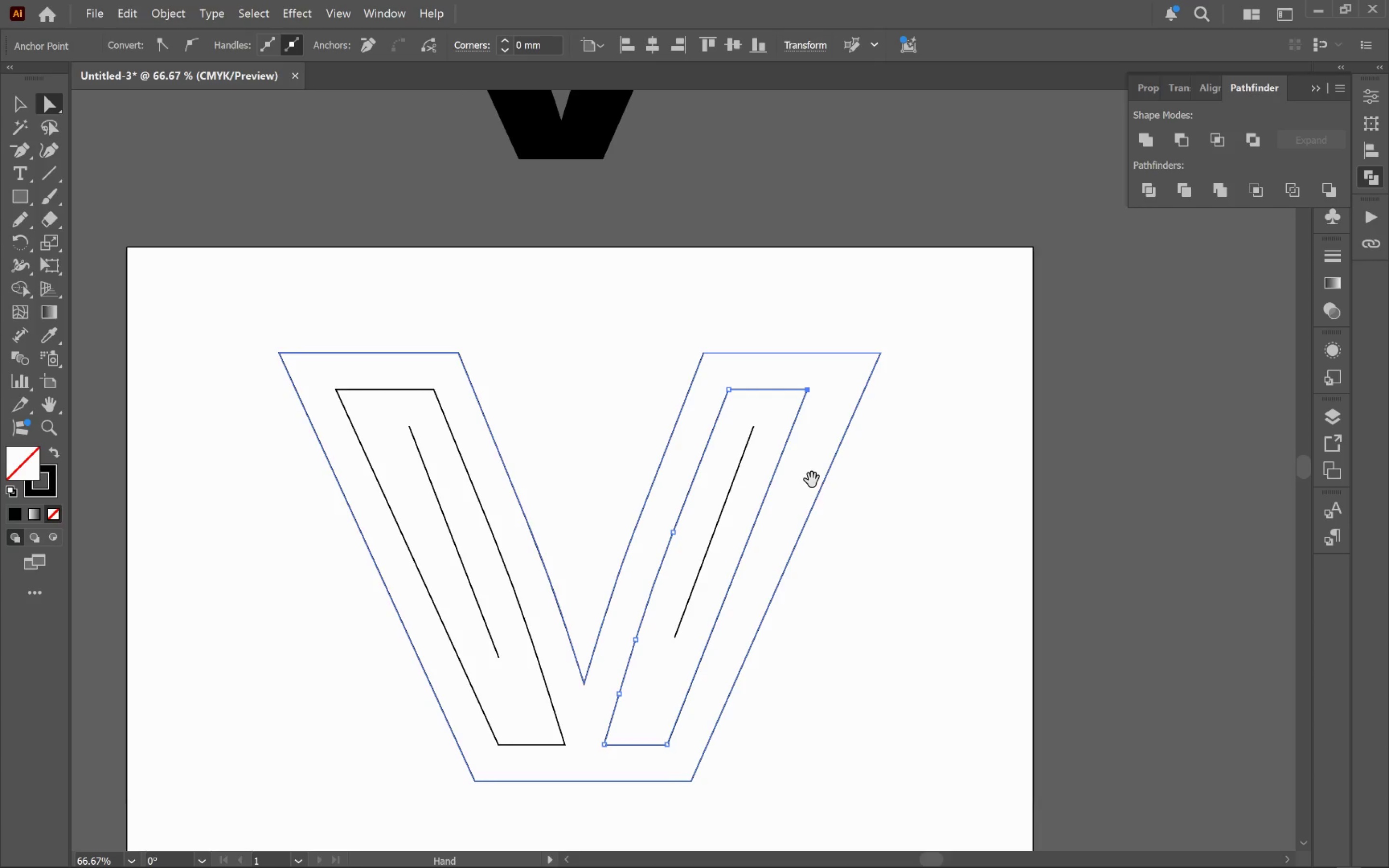 
scroll: coordinate [802, 438], scroll_direction: down, amount: 2.0
 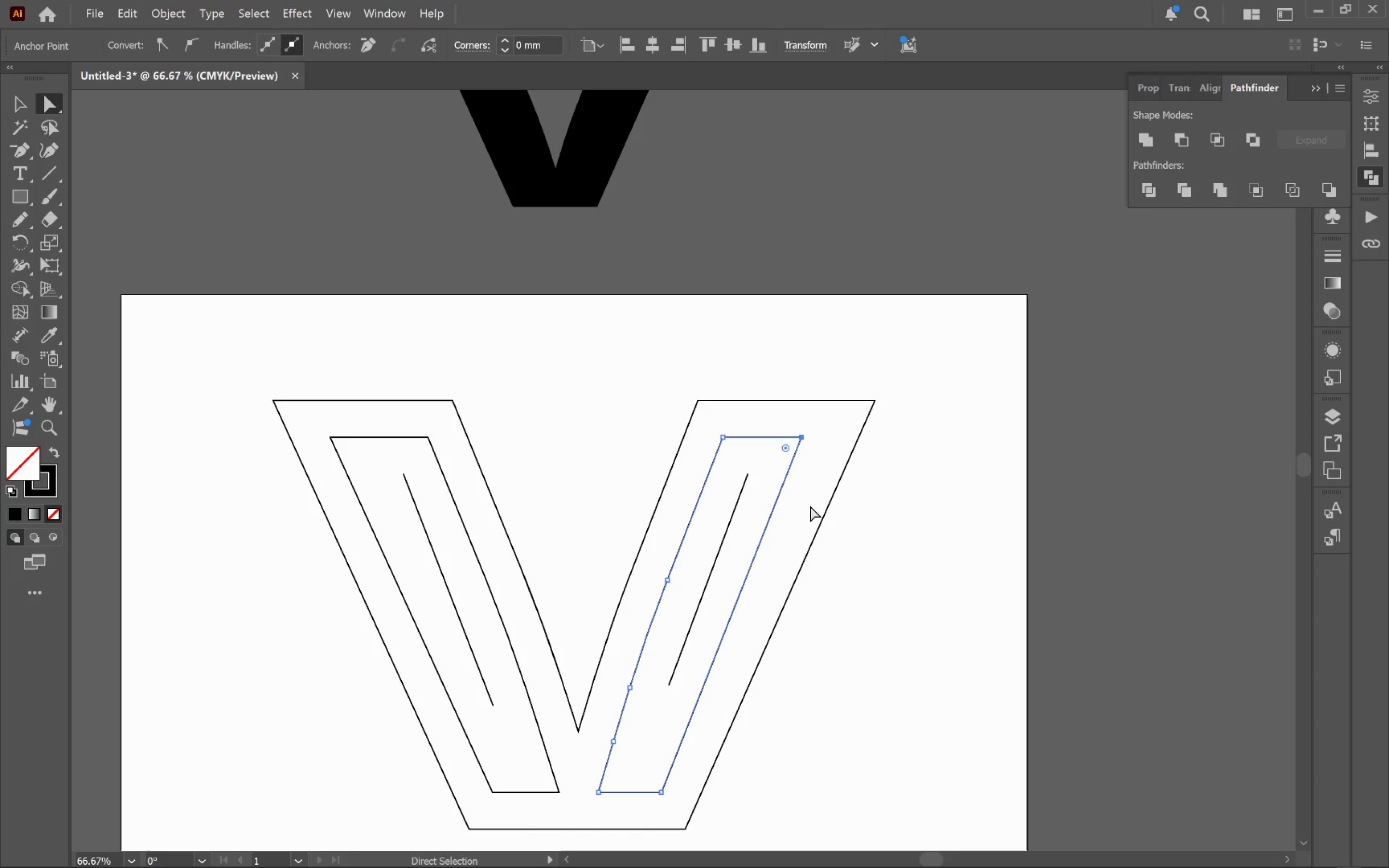 
key(Control+Z)
 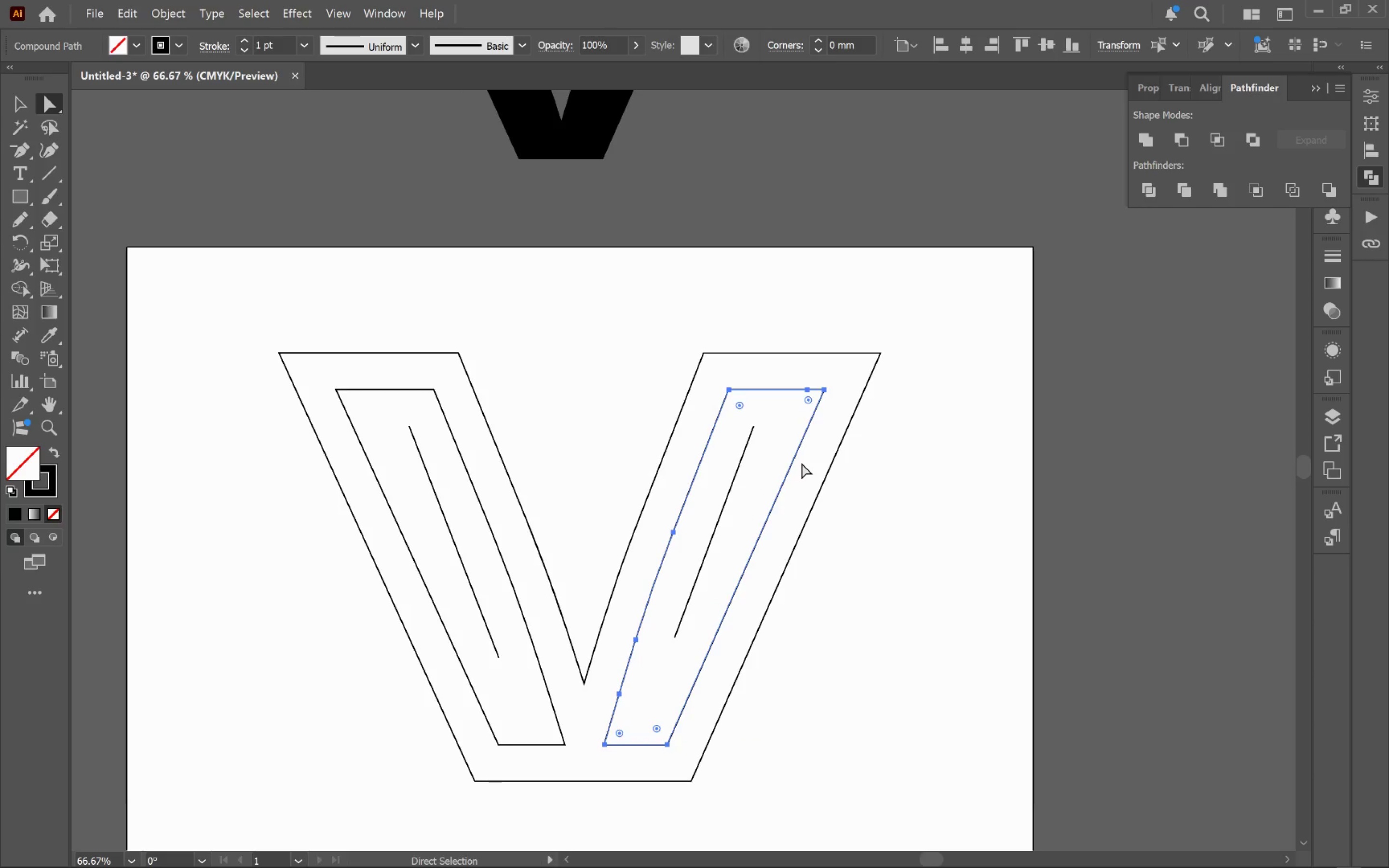 
wait(11.23)
 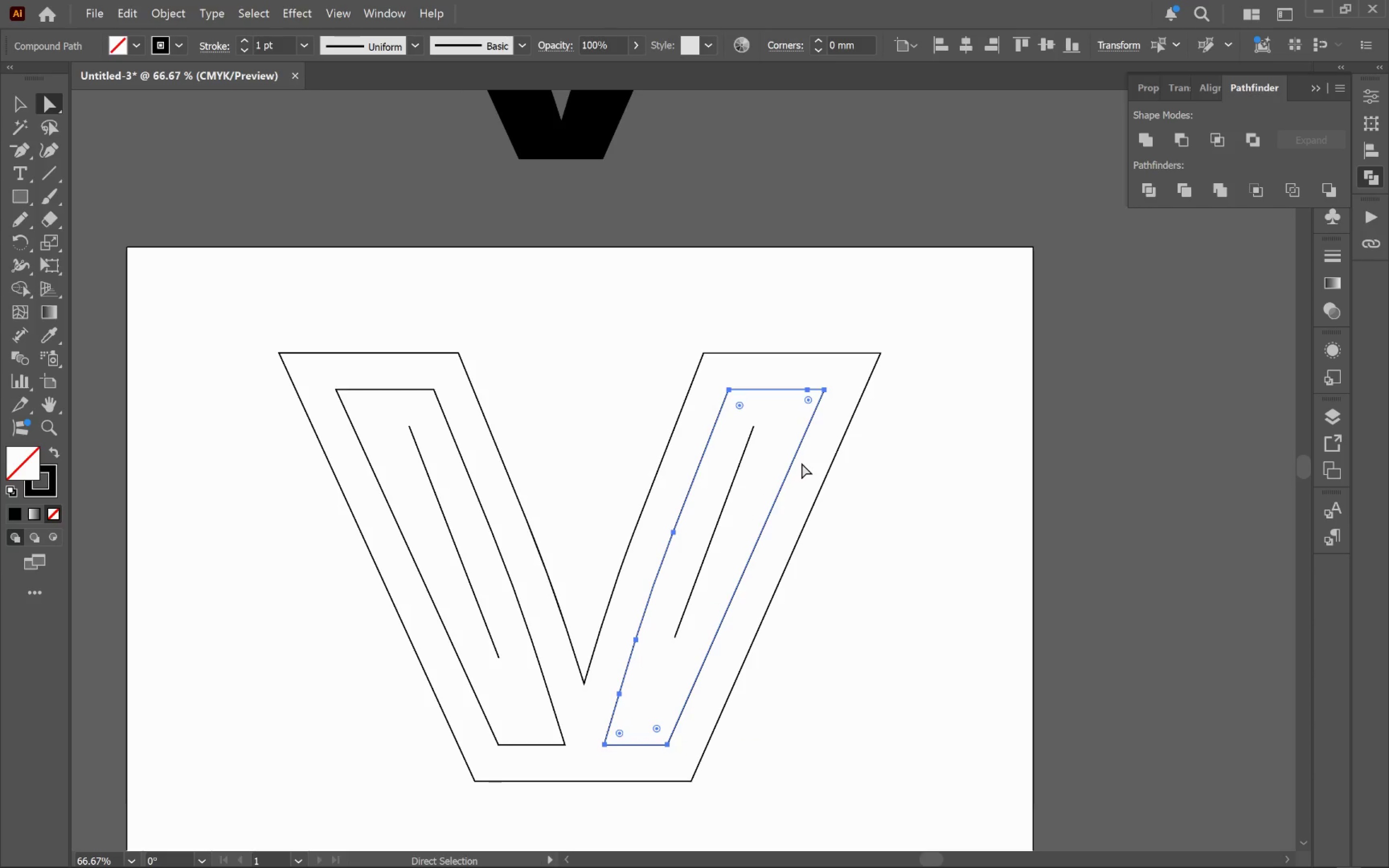 
key(Minus)
 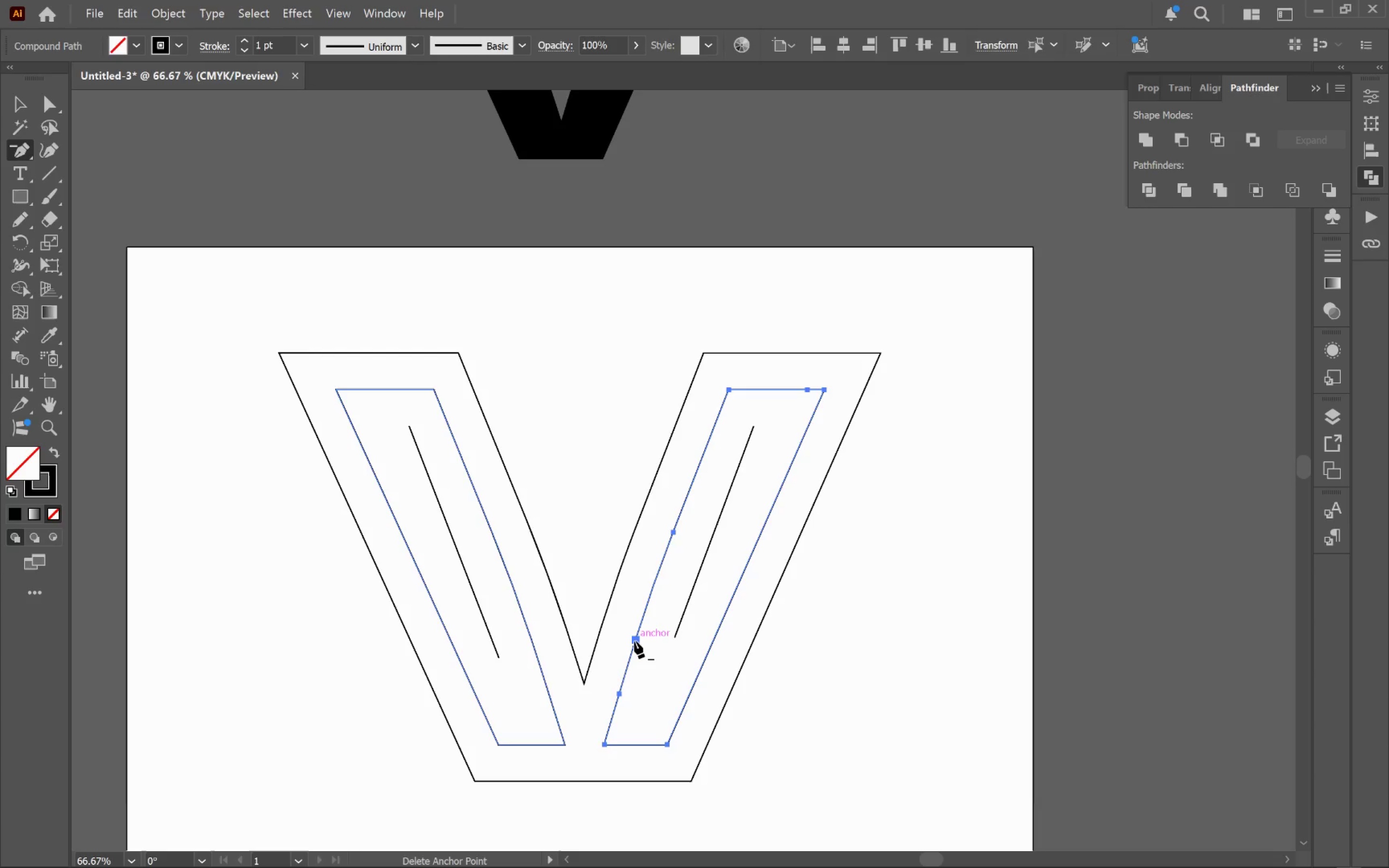 
left_click([634, 641])
 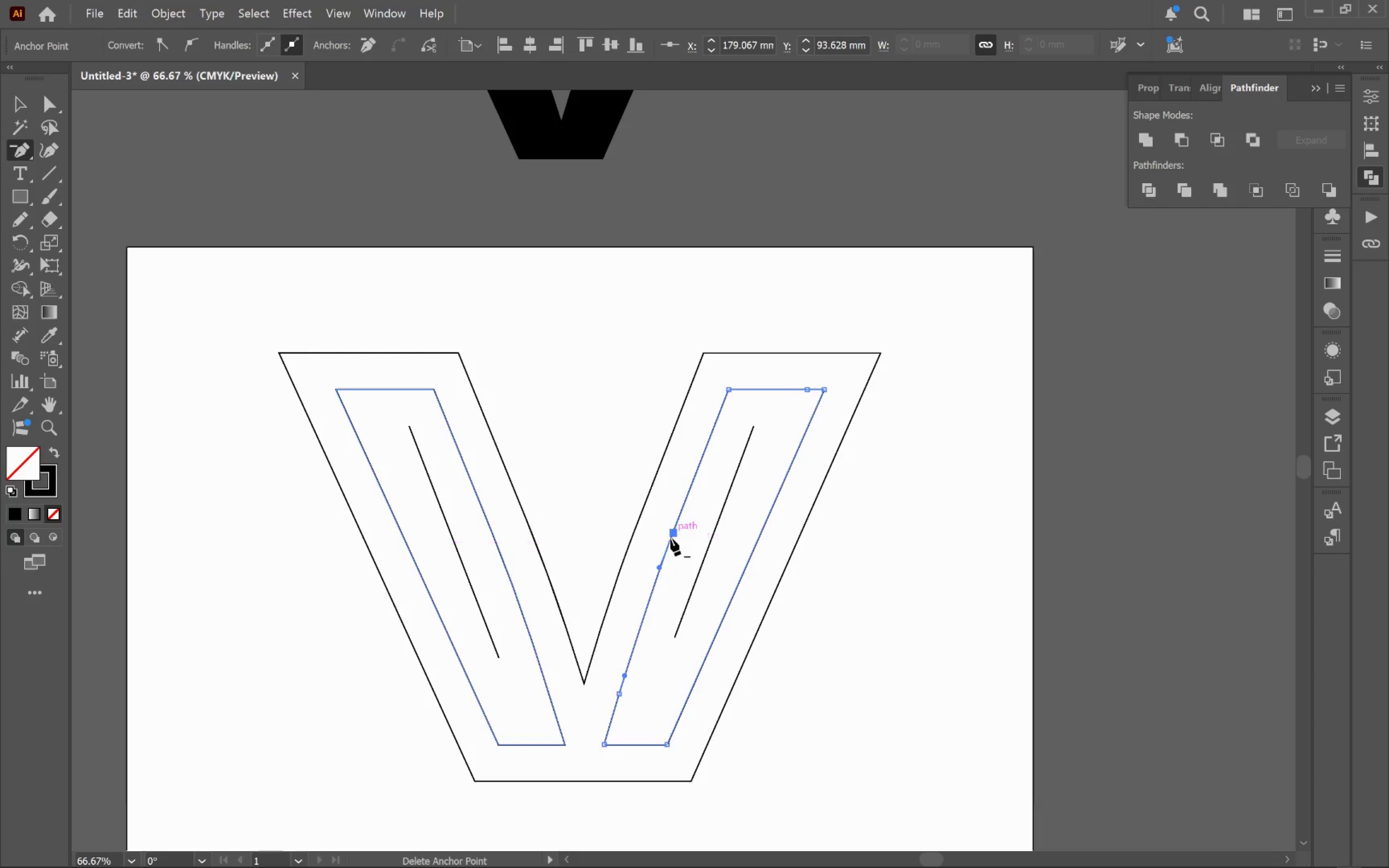 
left_click([671, 533])
 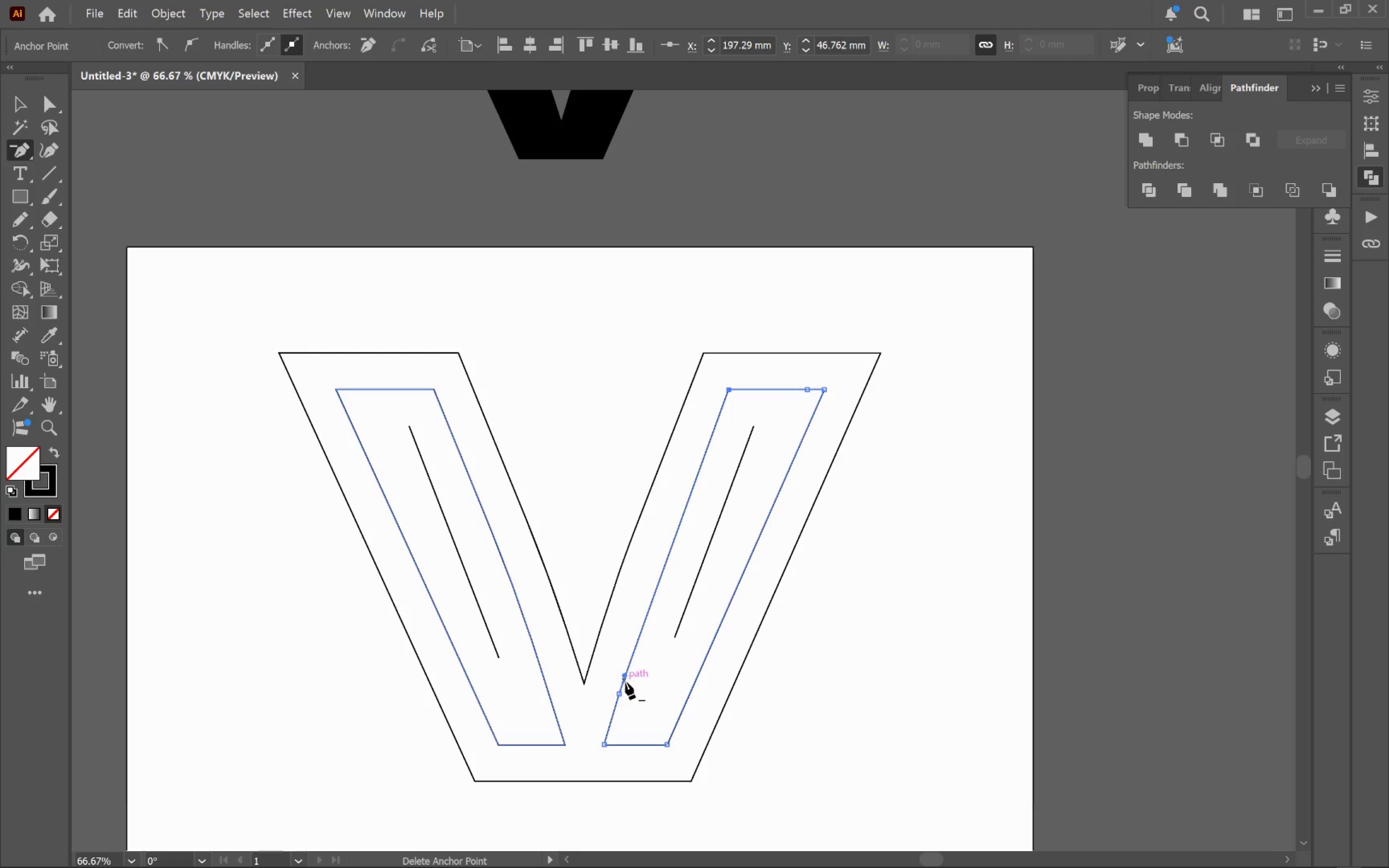 
left_click([624, 676])
 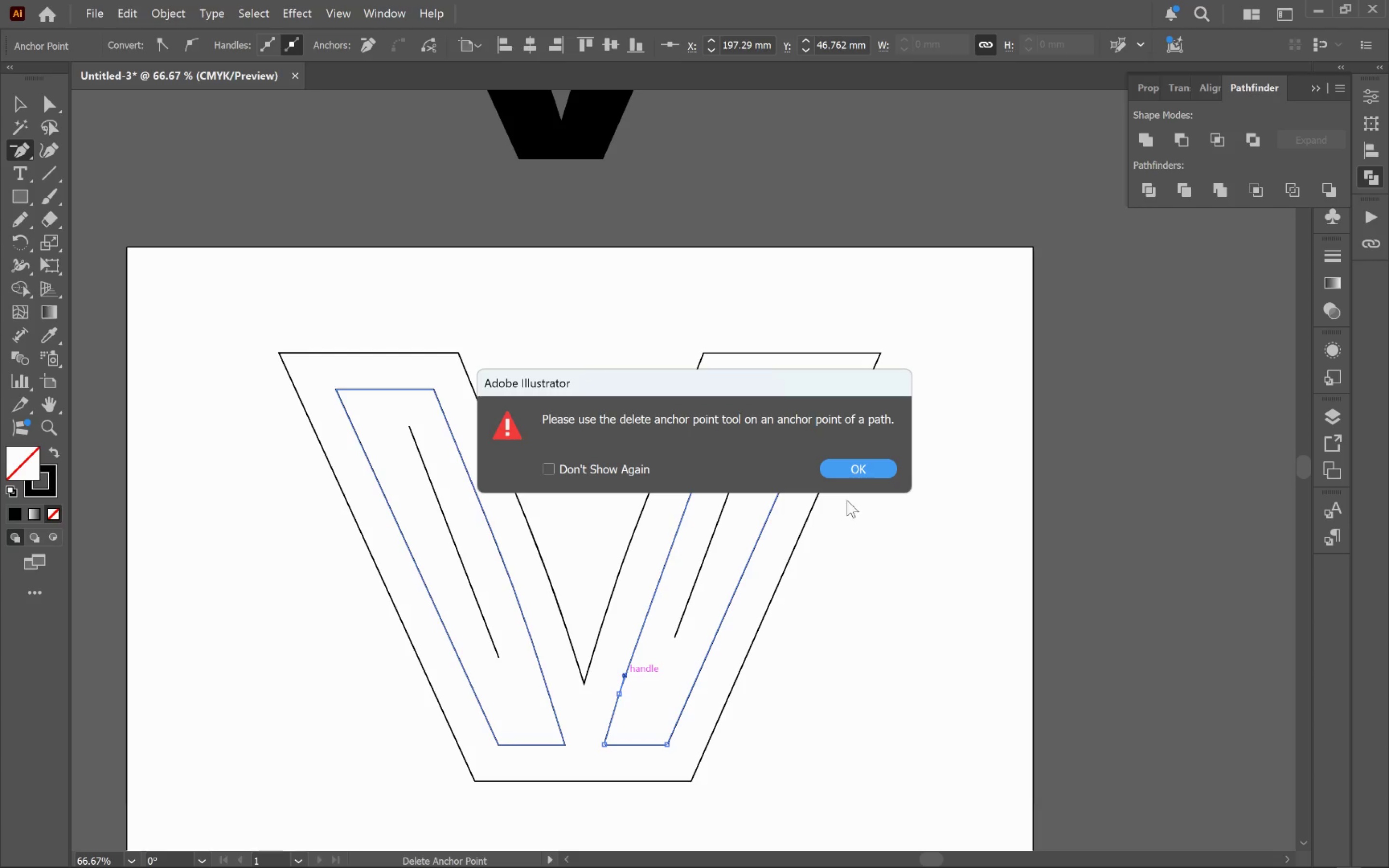 
left_click([867, 465])
 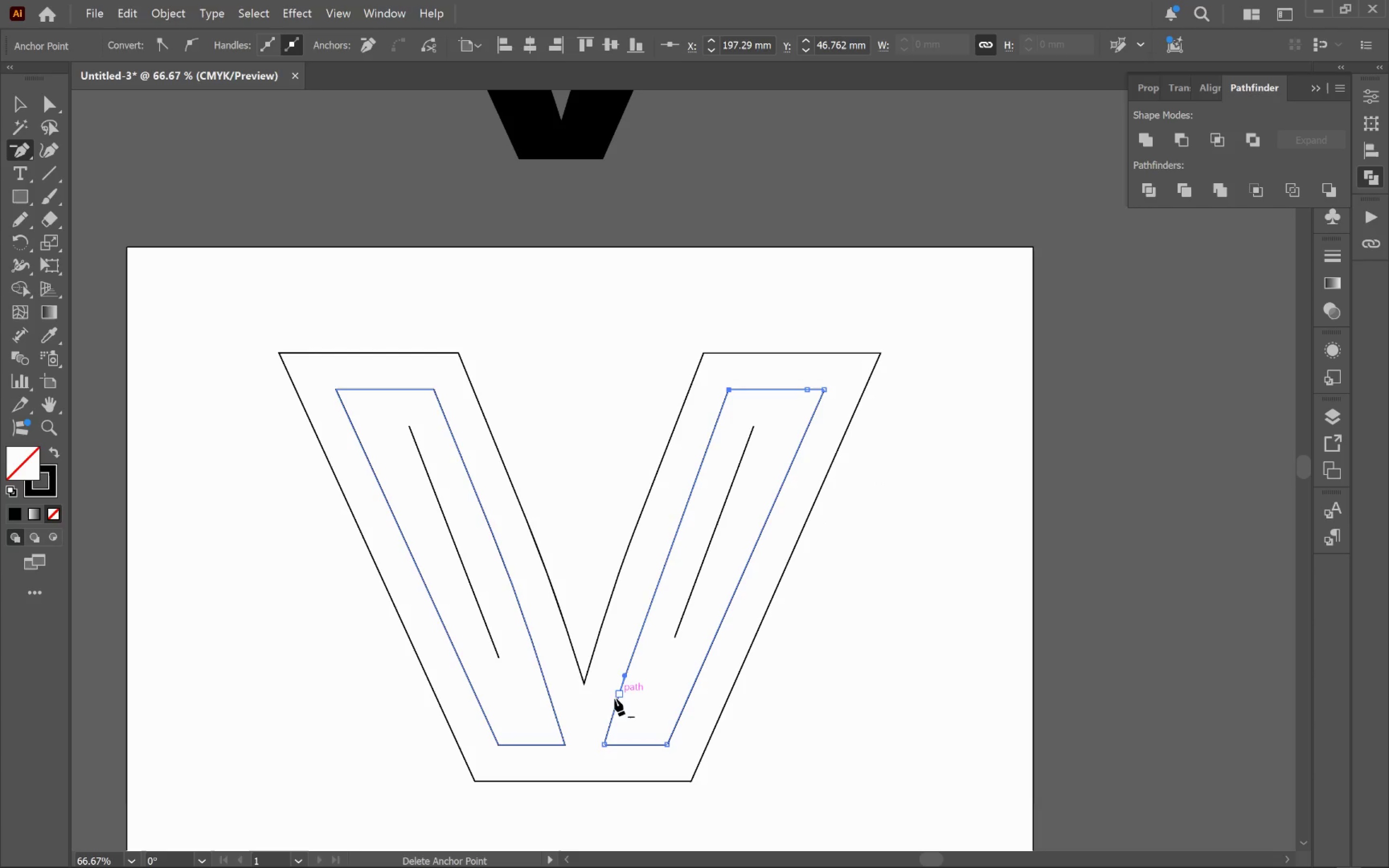 
left_click([619, 697])
 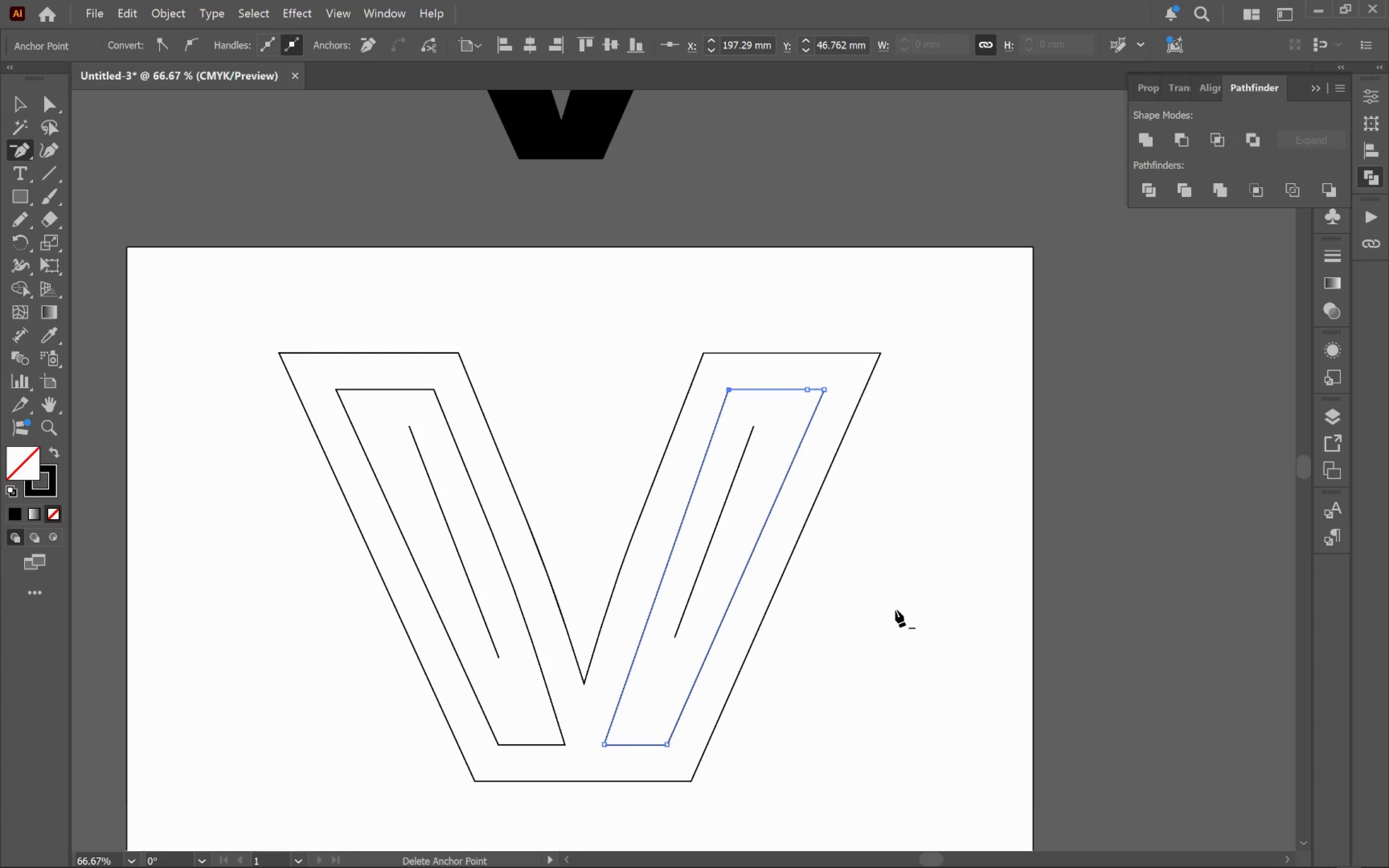 
hold_key(key=ControlLeft, duration=1.89)
 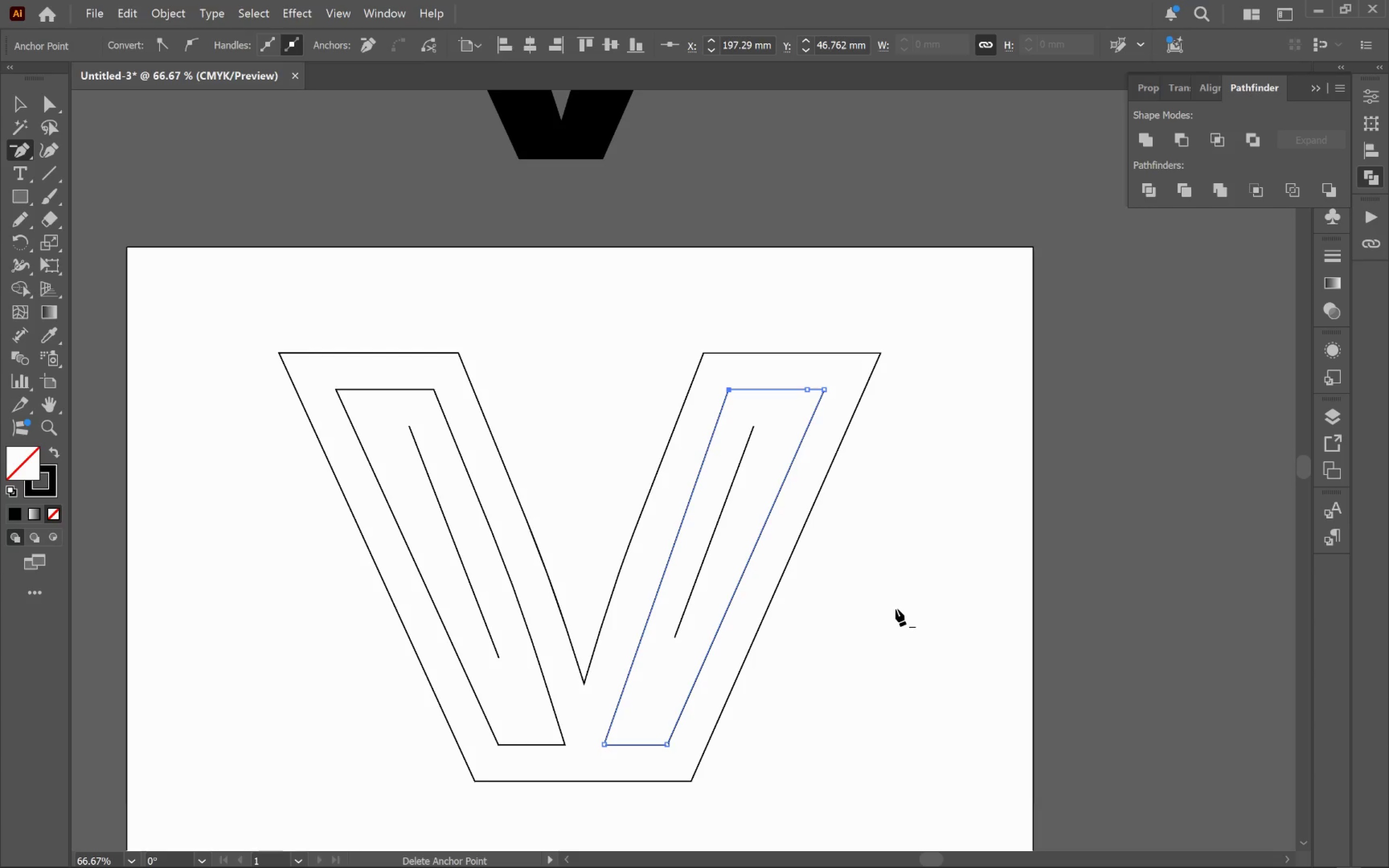 
wait(8.72)
 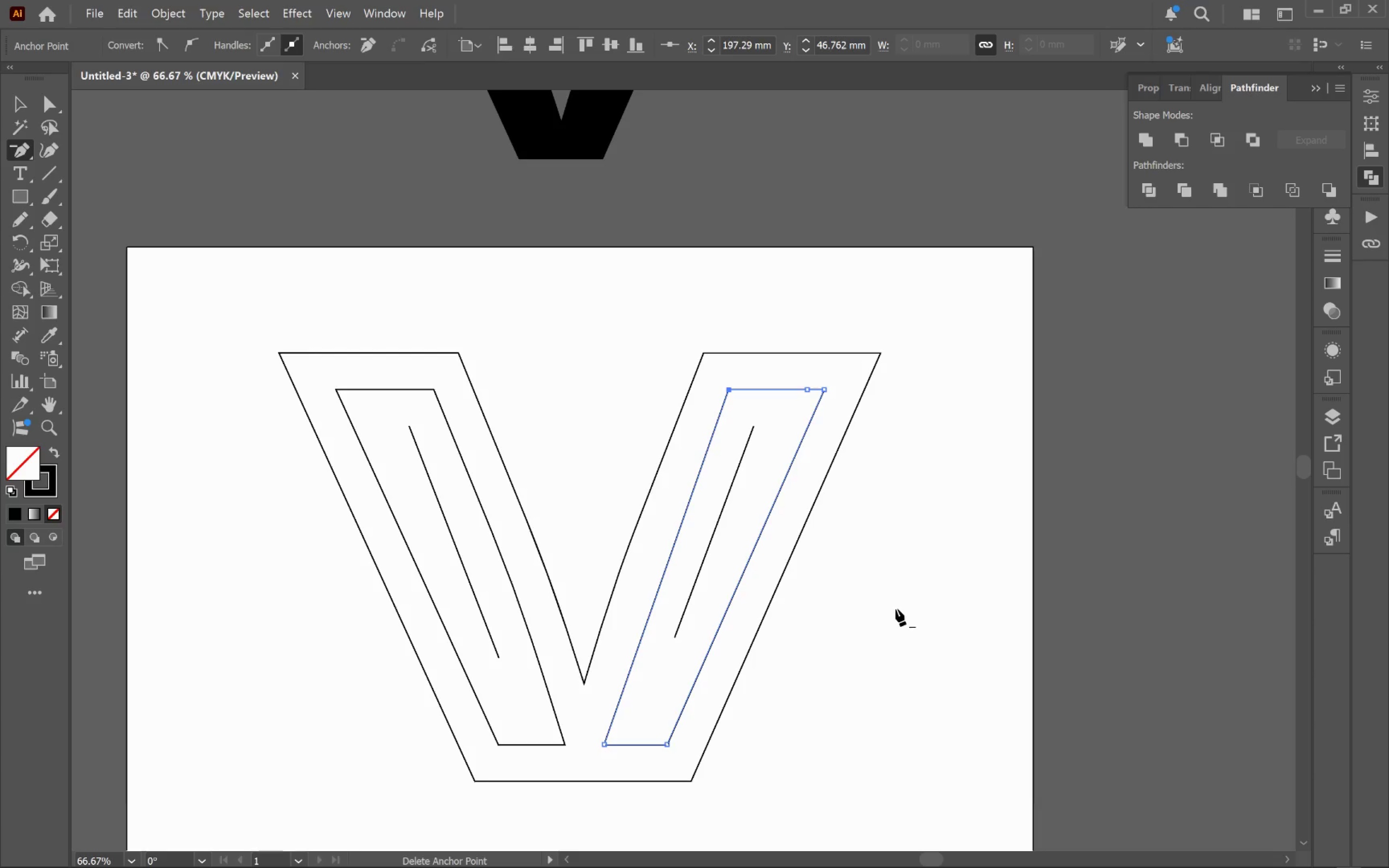 
key(A)
 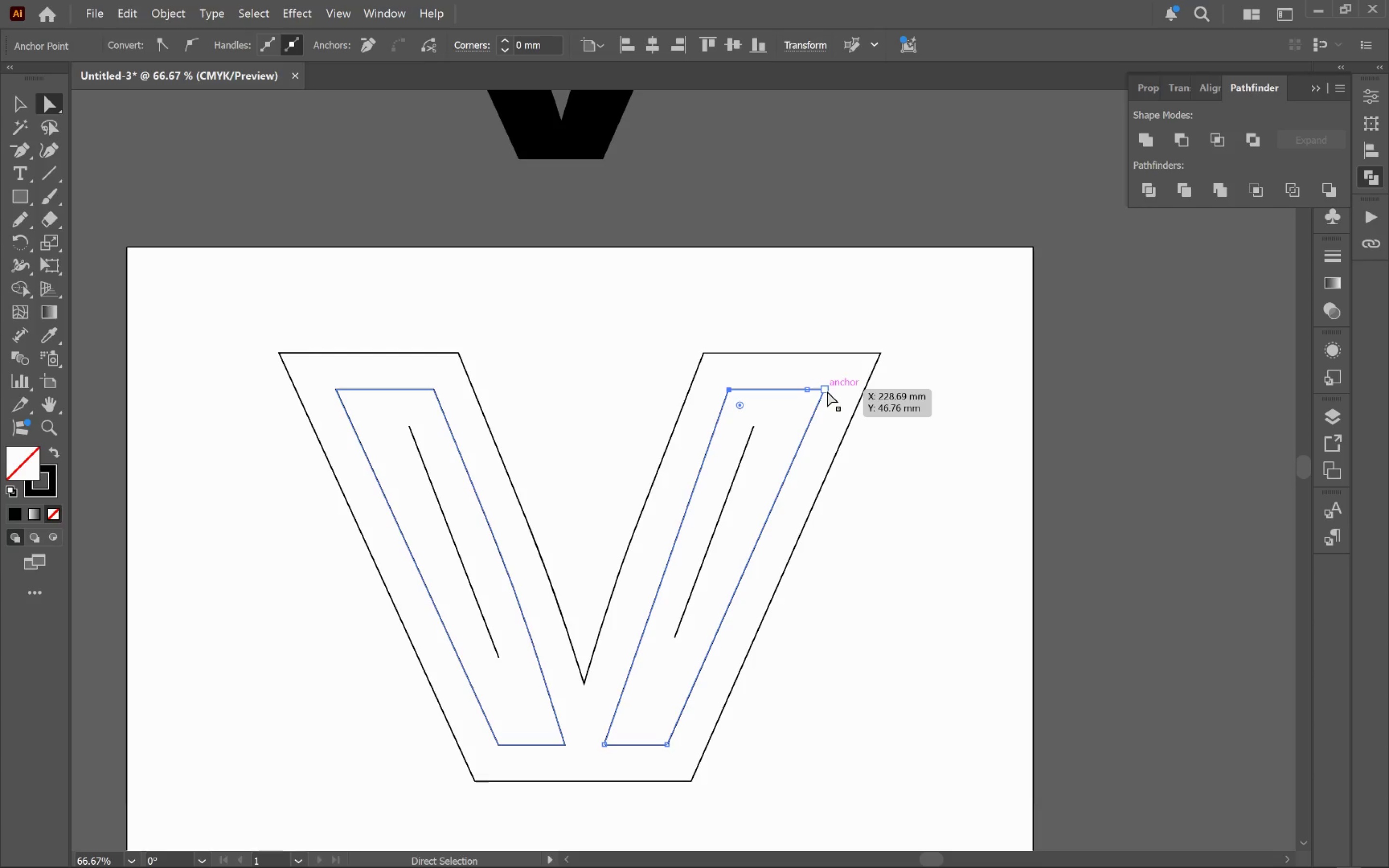 
left_click([826, 391])
 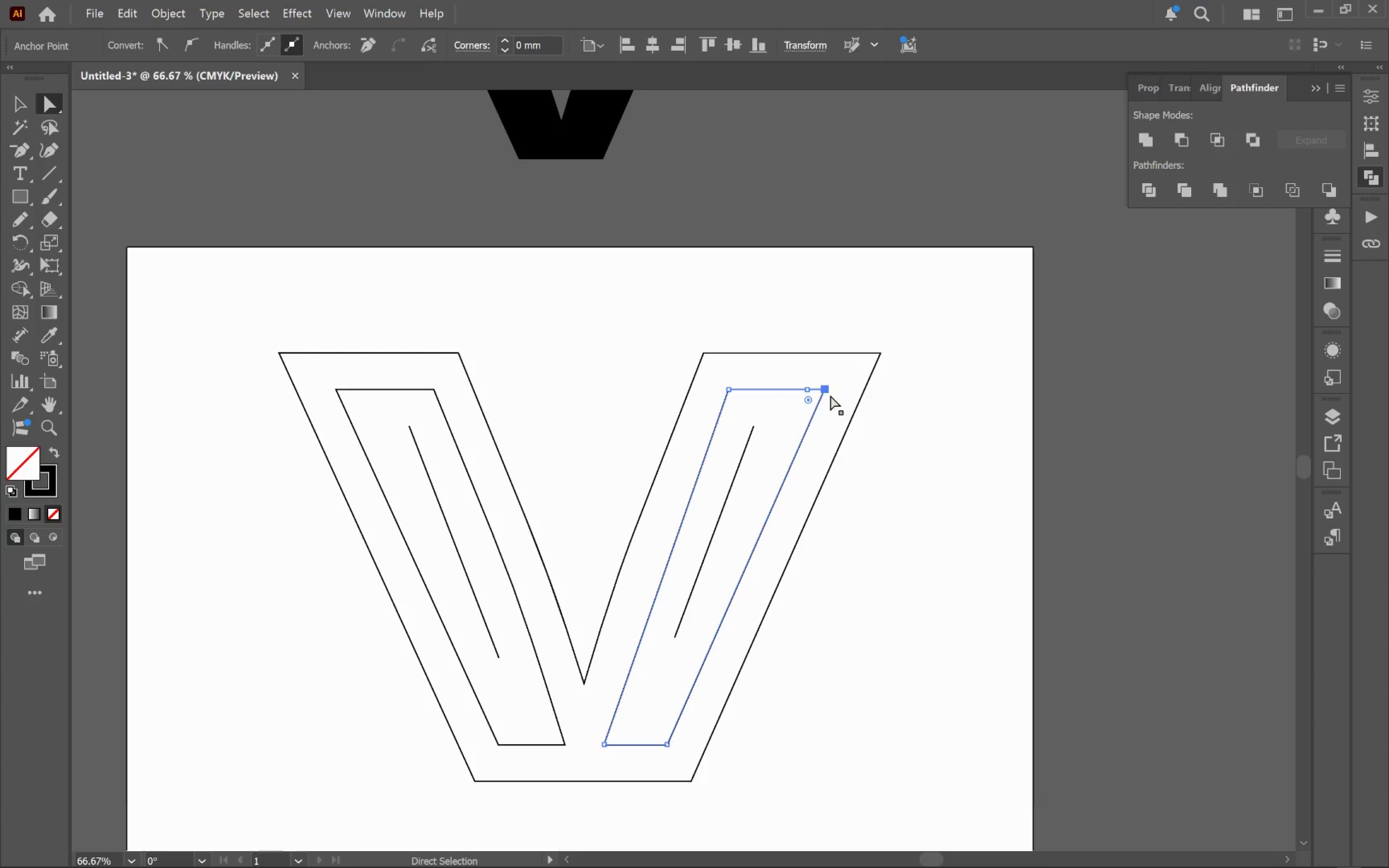 
key(Backspace)
 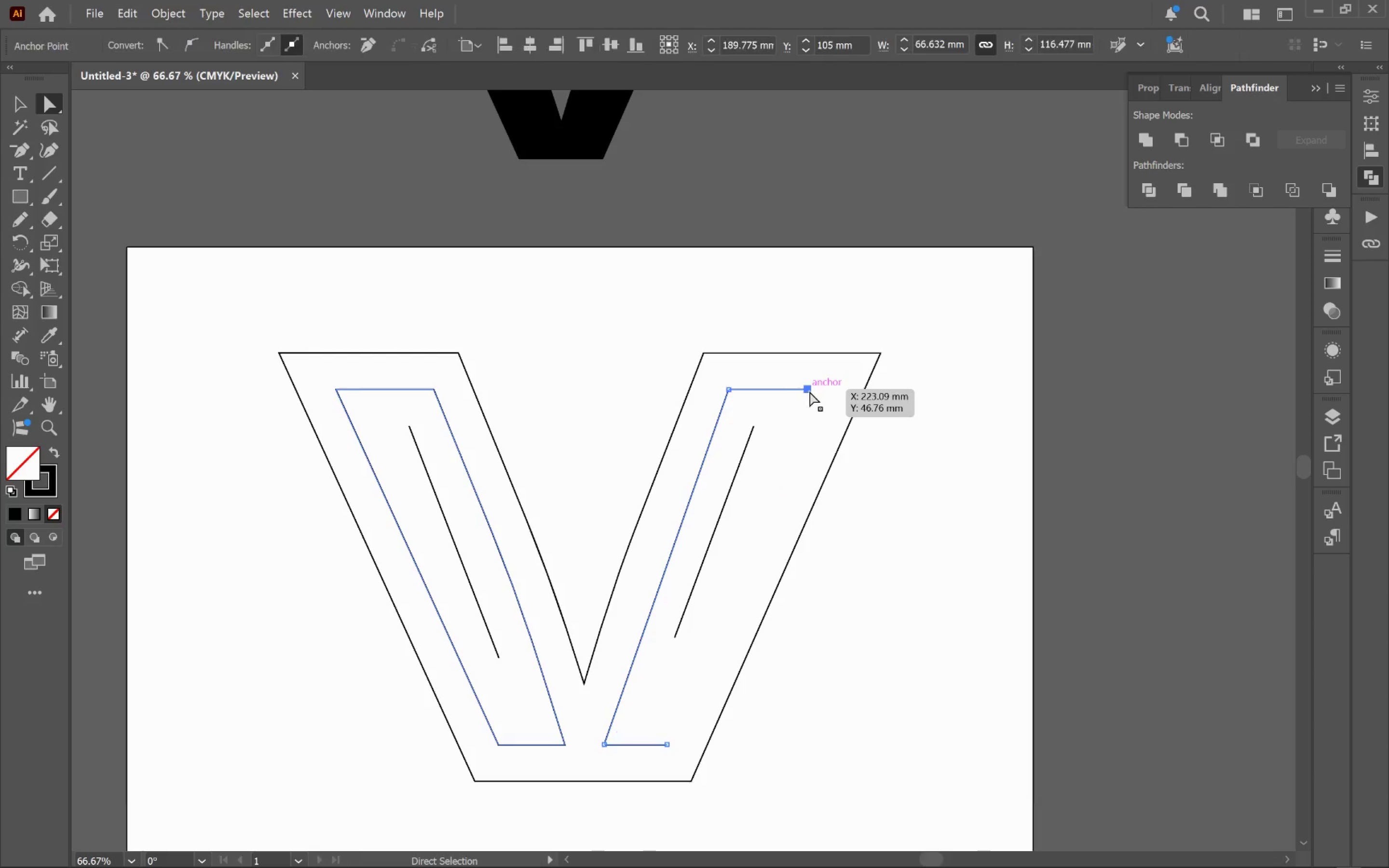 
left_click_drag(start_coordinate=[810, 391], to_coordinate=[864, 390])
 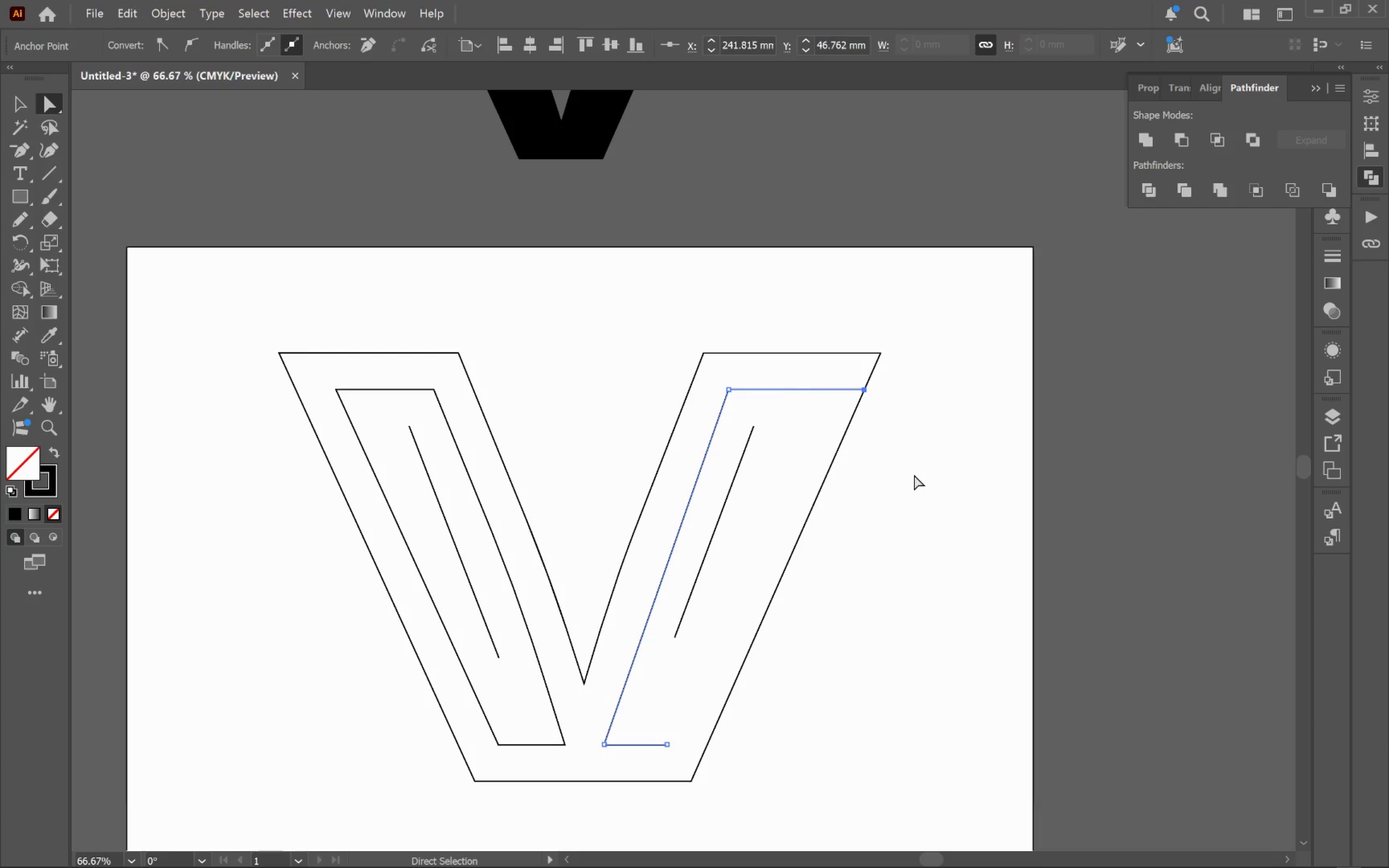 
hold_key(key=ShiftLeft, duration=1.76)
 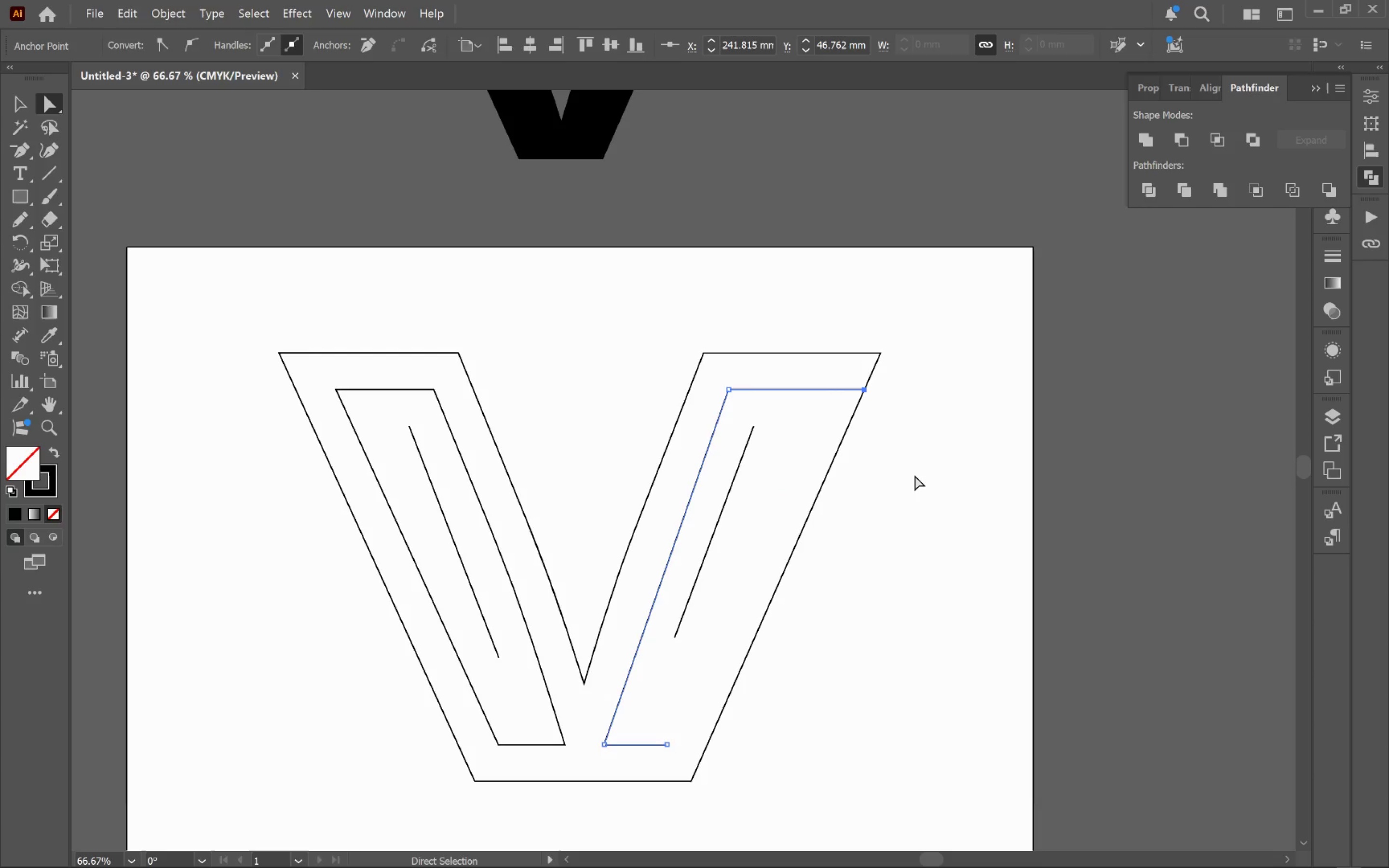 
wait(6.05)
 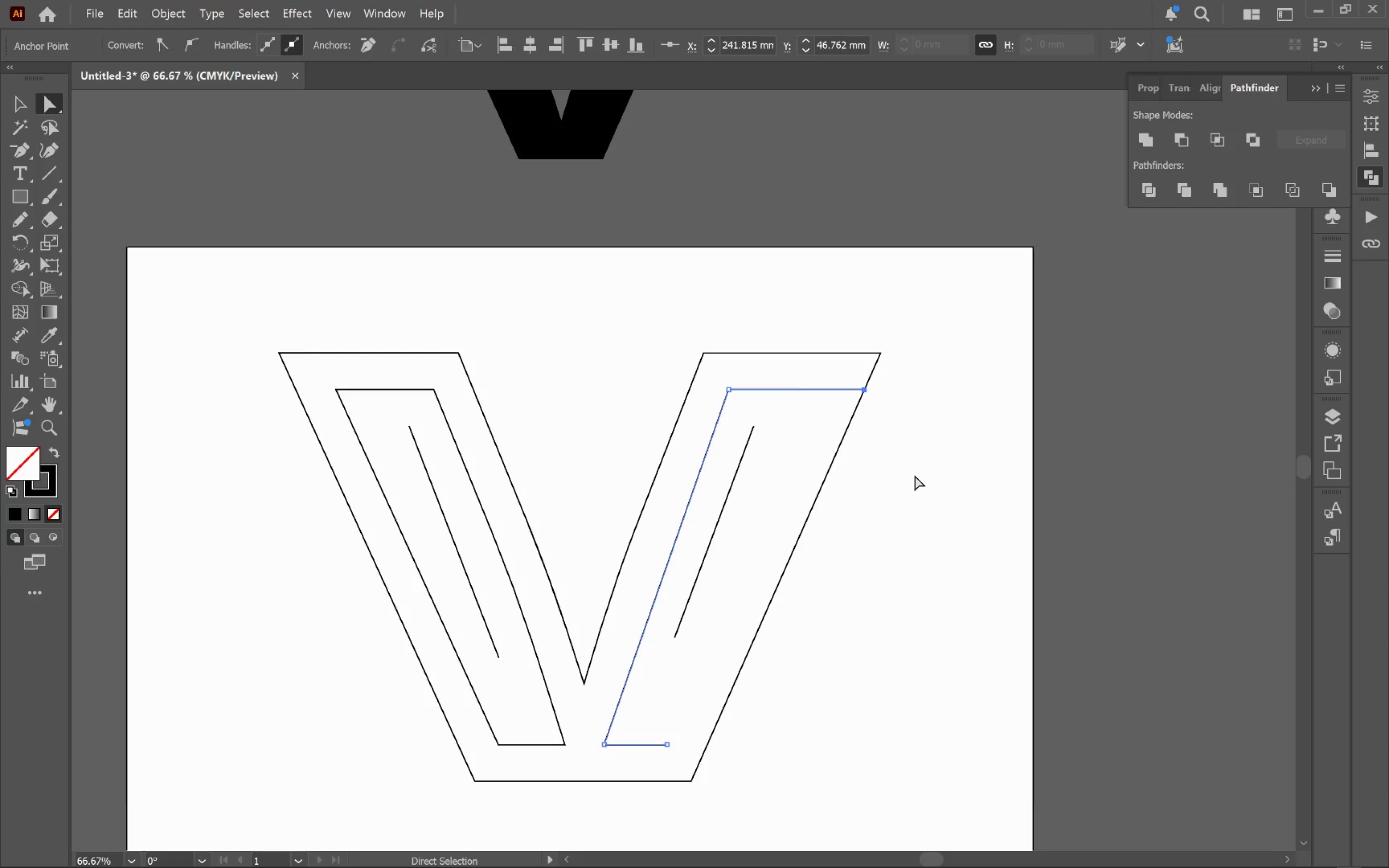 
hold_key(key=ControlLeft, duration=0.68)
 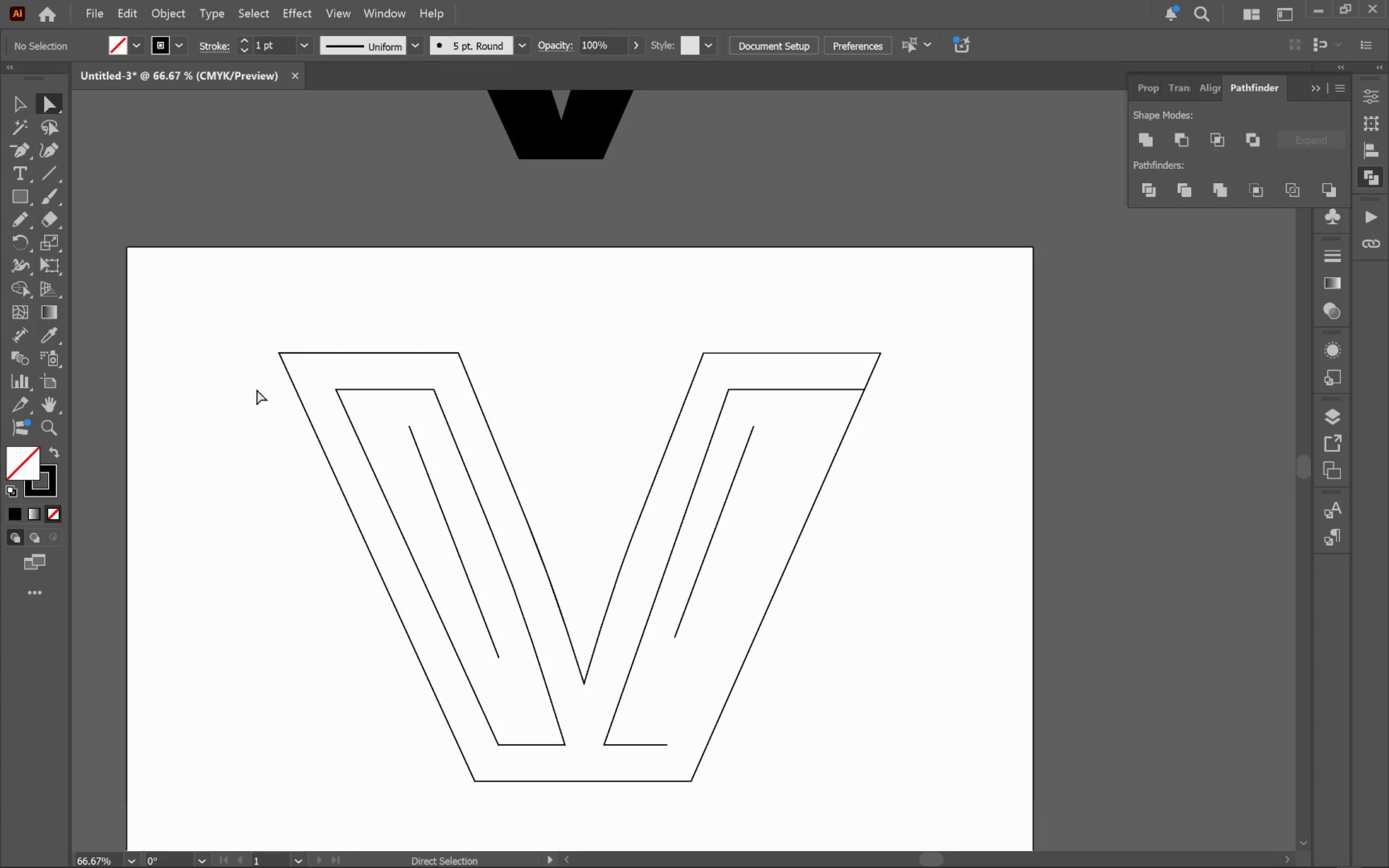 
left_click([337, 390])
 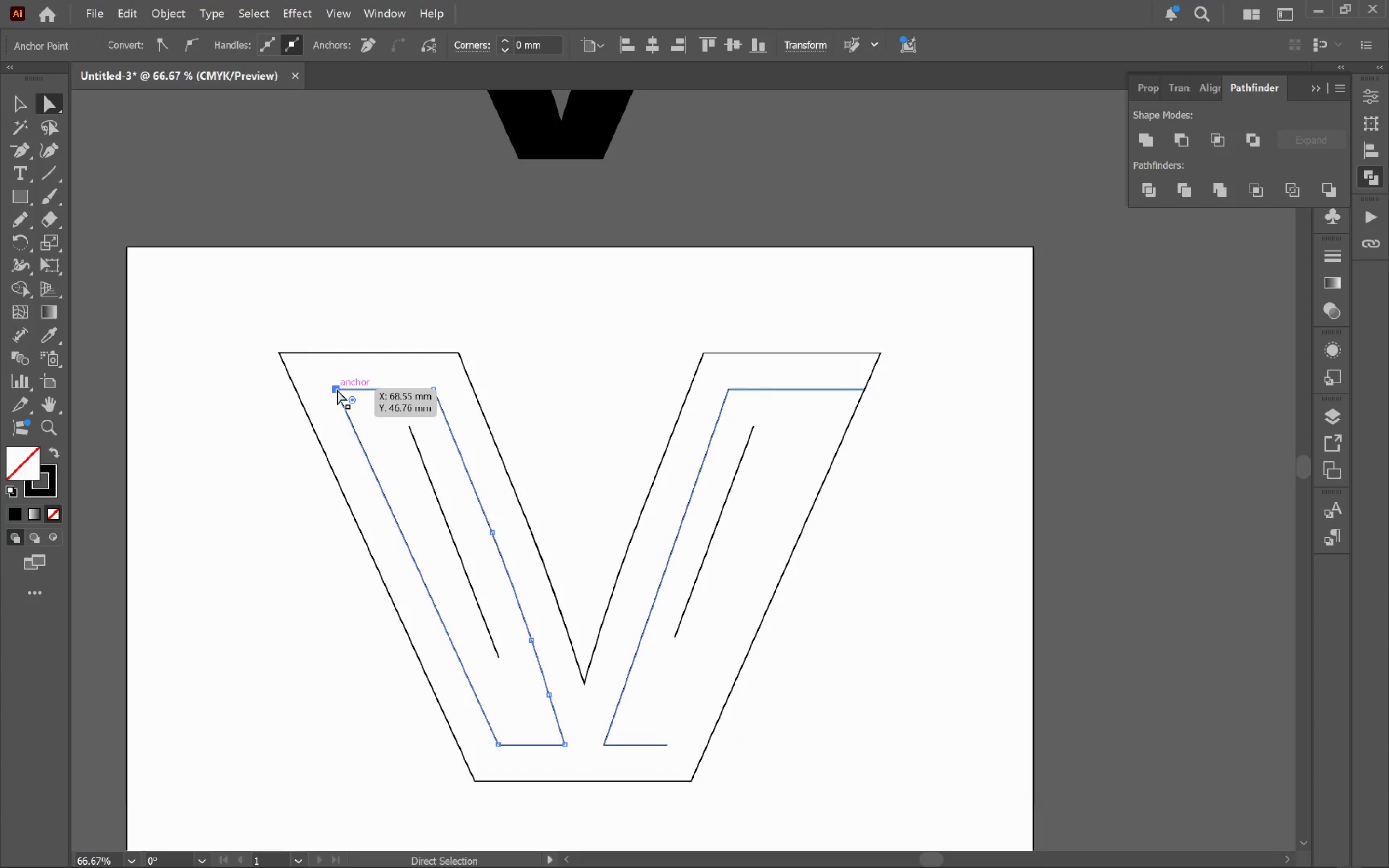 
key(Backspace)
 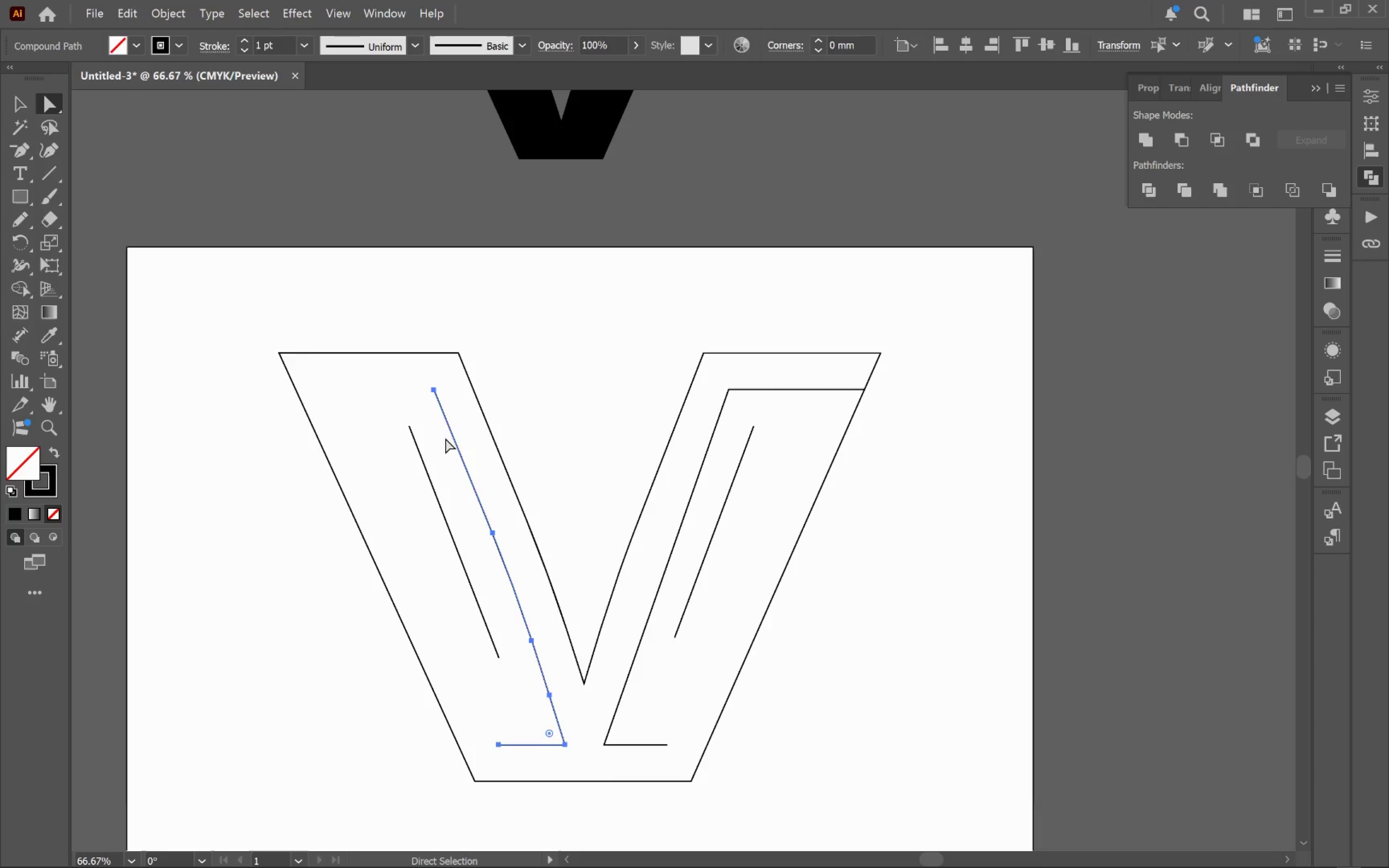 
left_click([278, 353])
 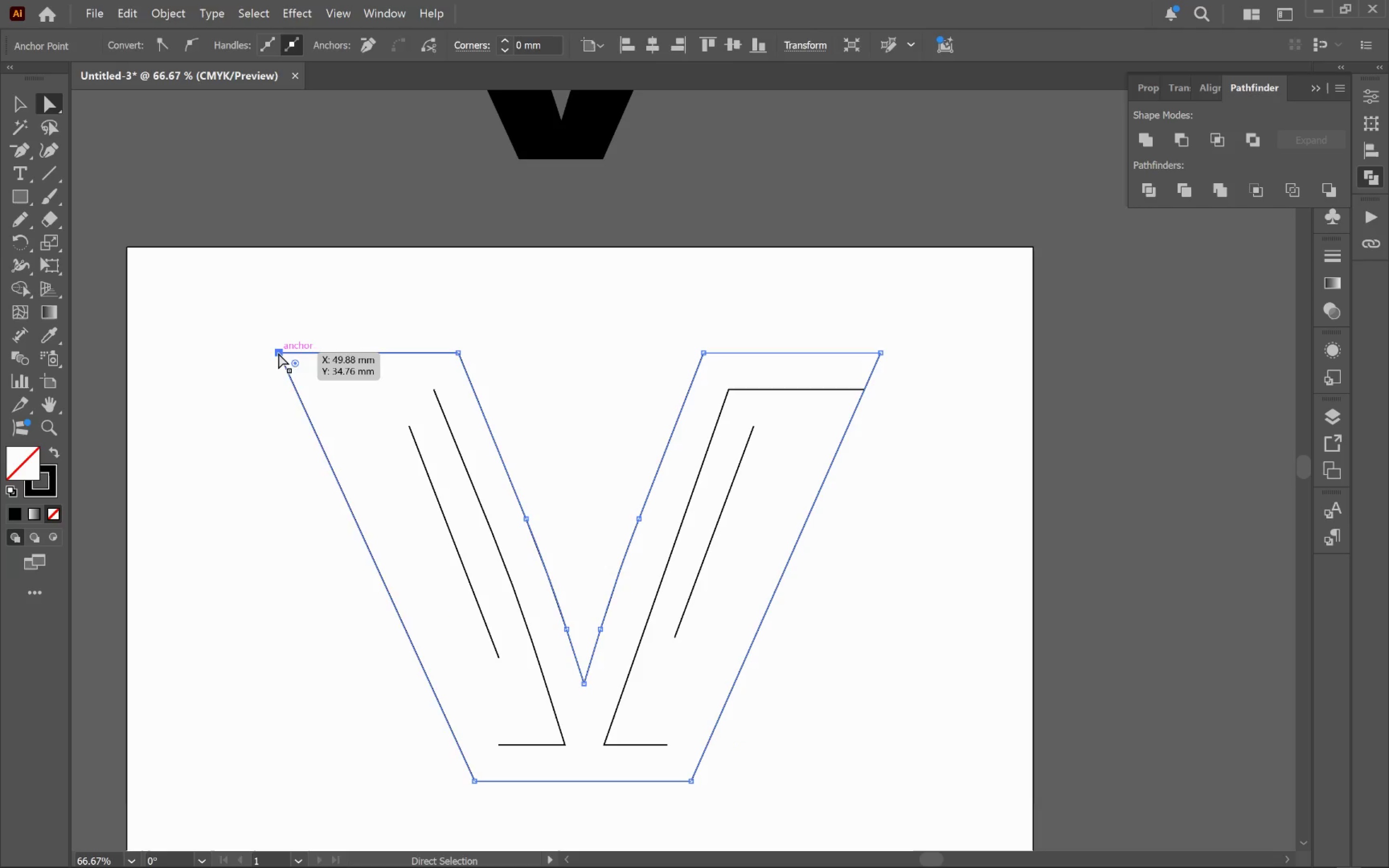 
key(Backspace)
 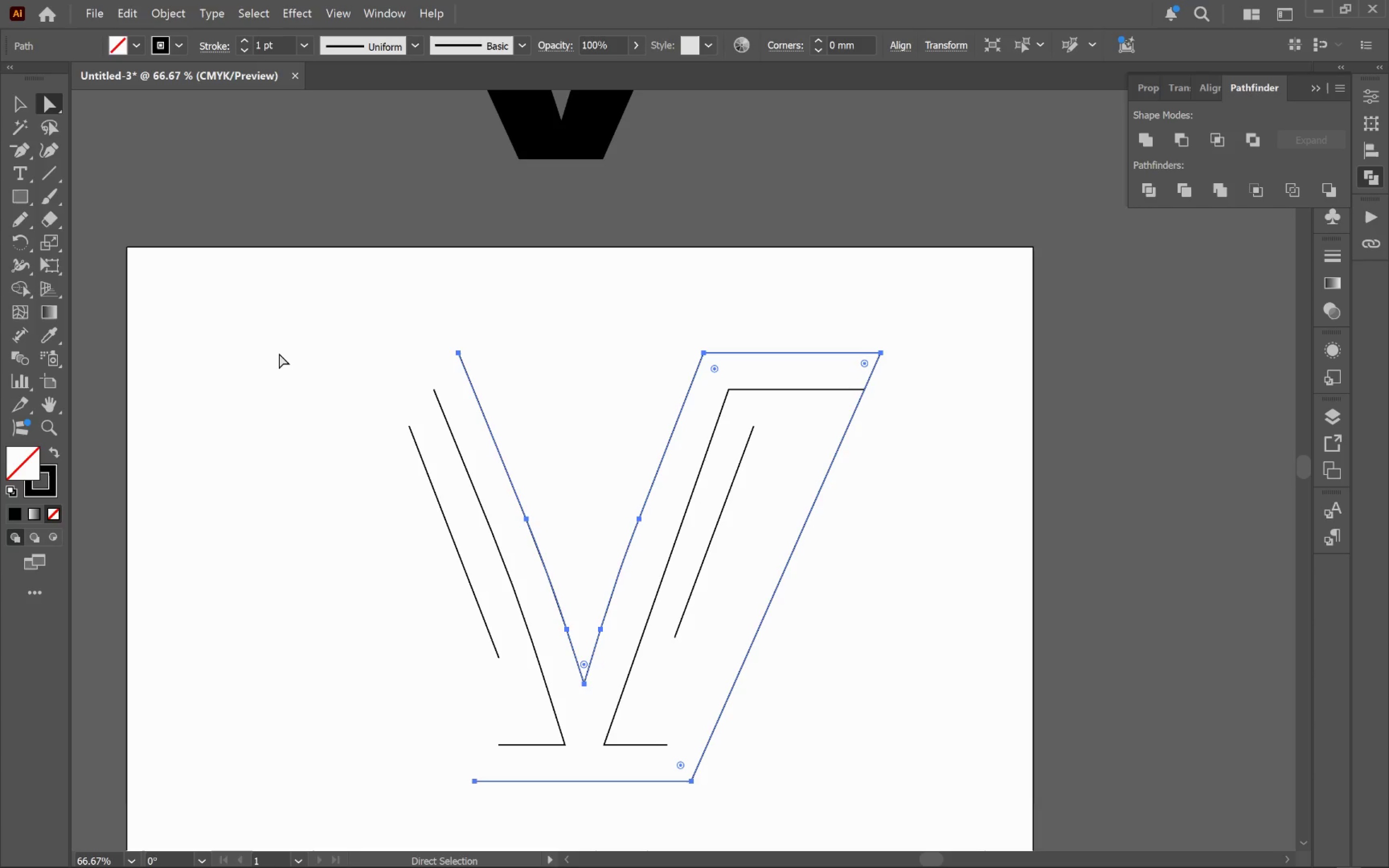 
key(Control+Z)
 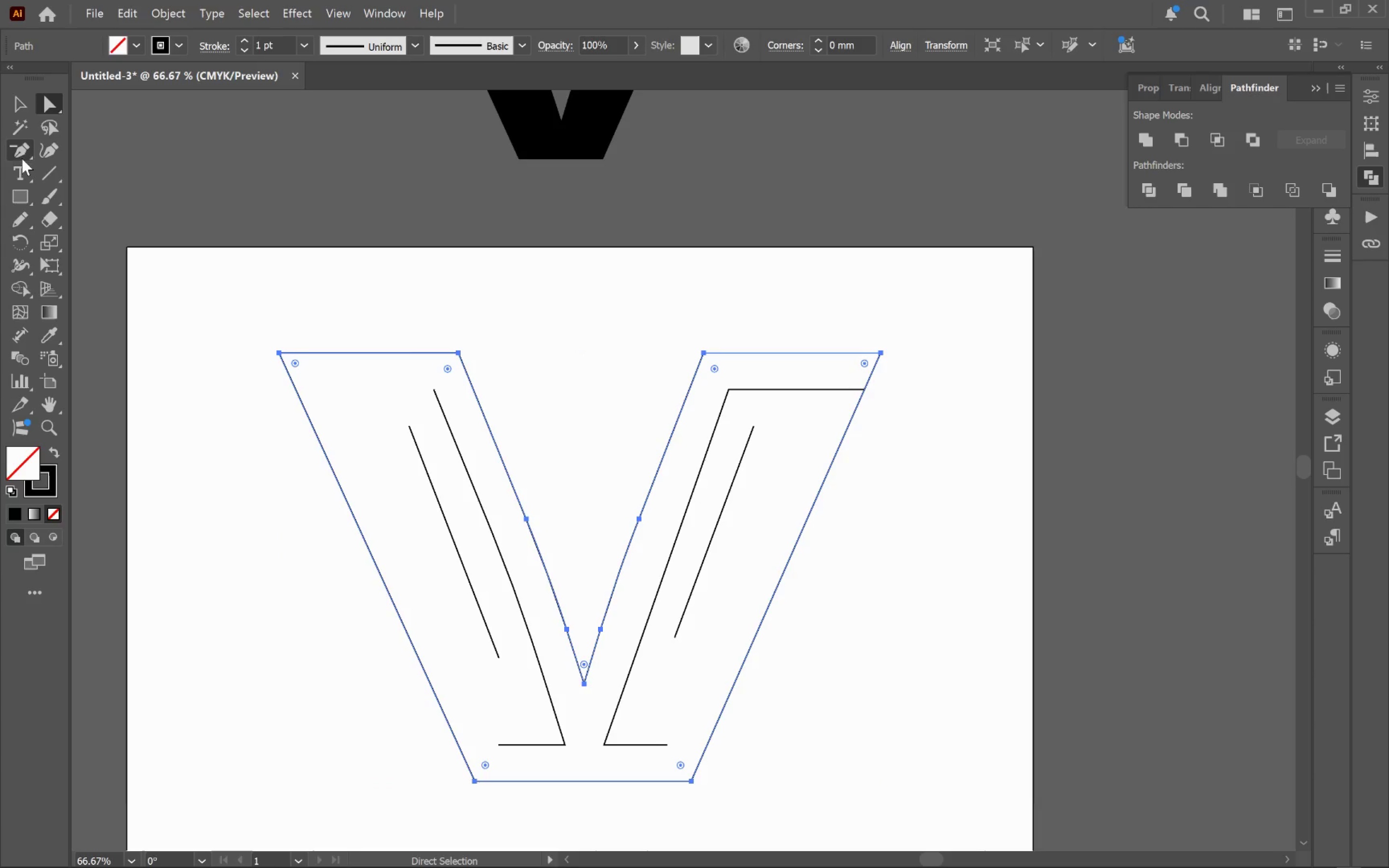 
wait(5.32)
 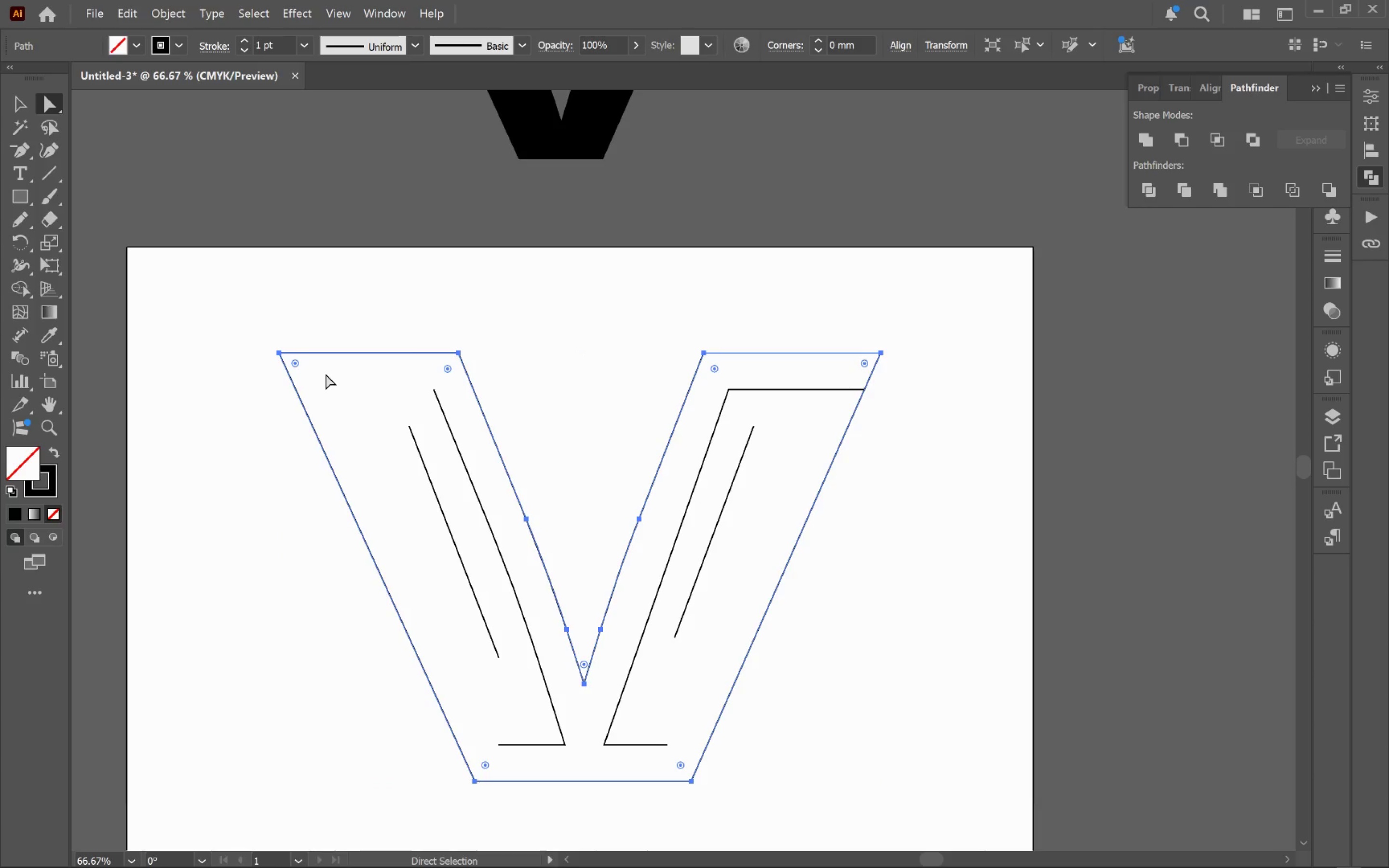 
left_click_drag(start_coordinate=[19, 150], to_coordinate=[63, 182])
 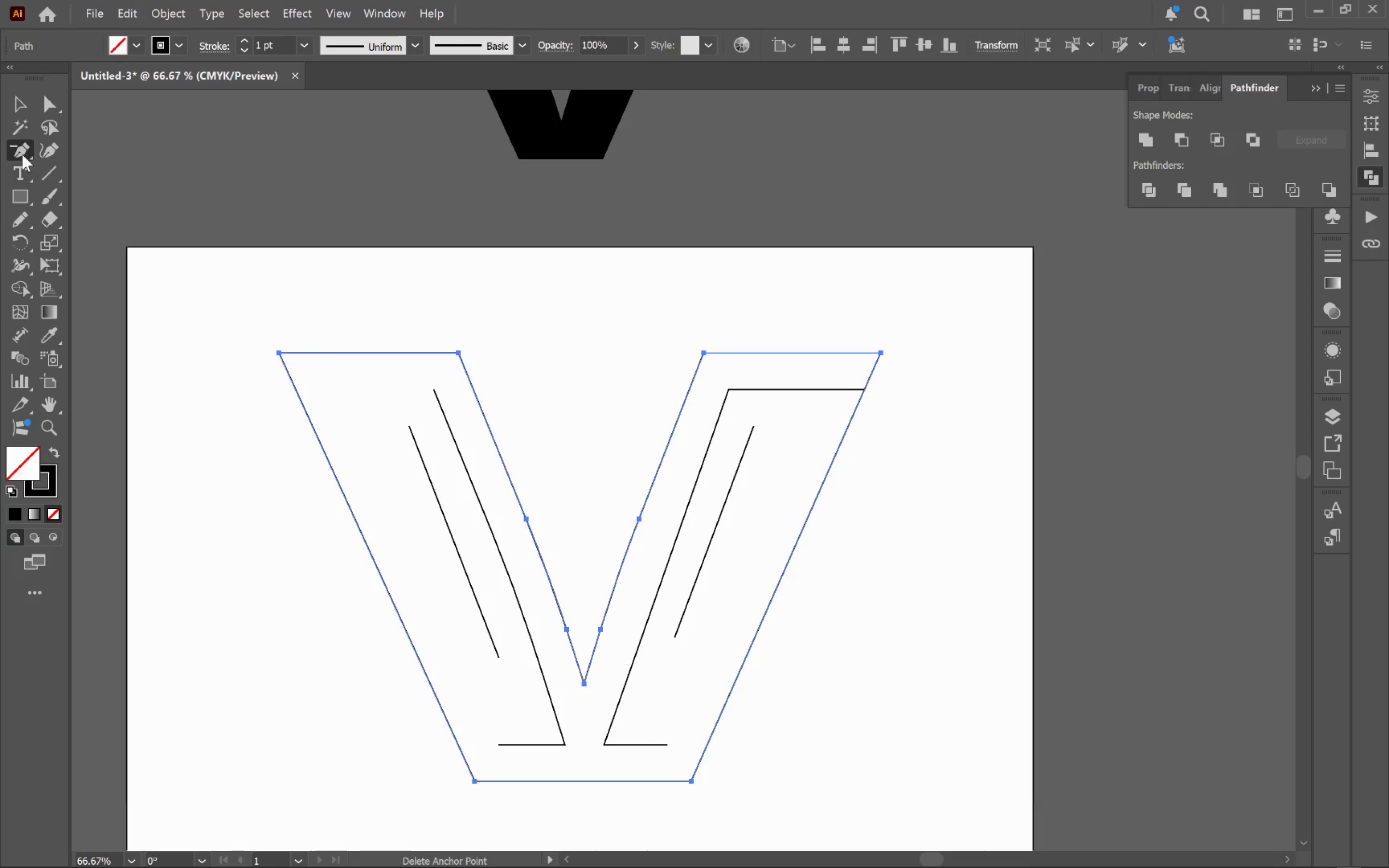 
left_click_drag(start_coordinate=[22, 154], to_coordinate=[61, 168])
 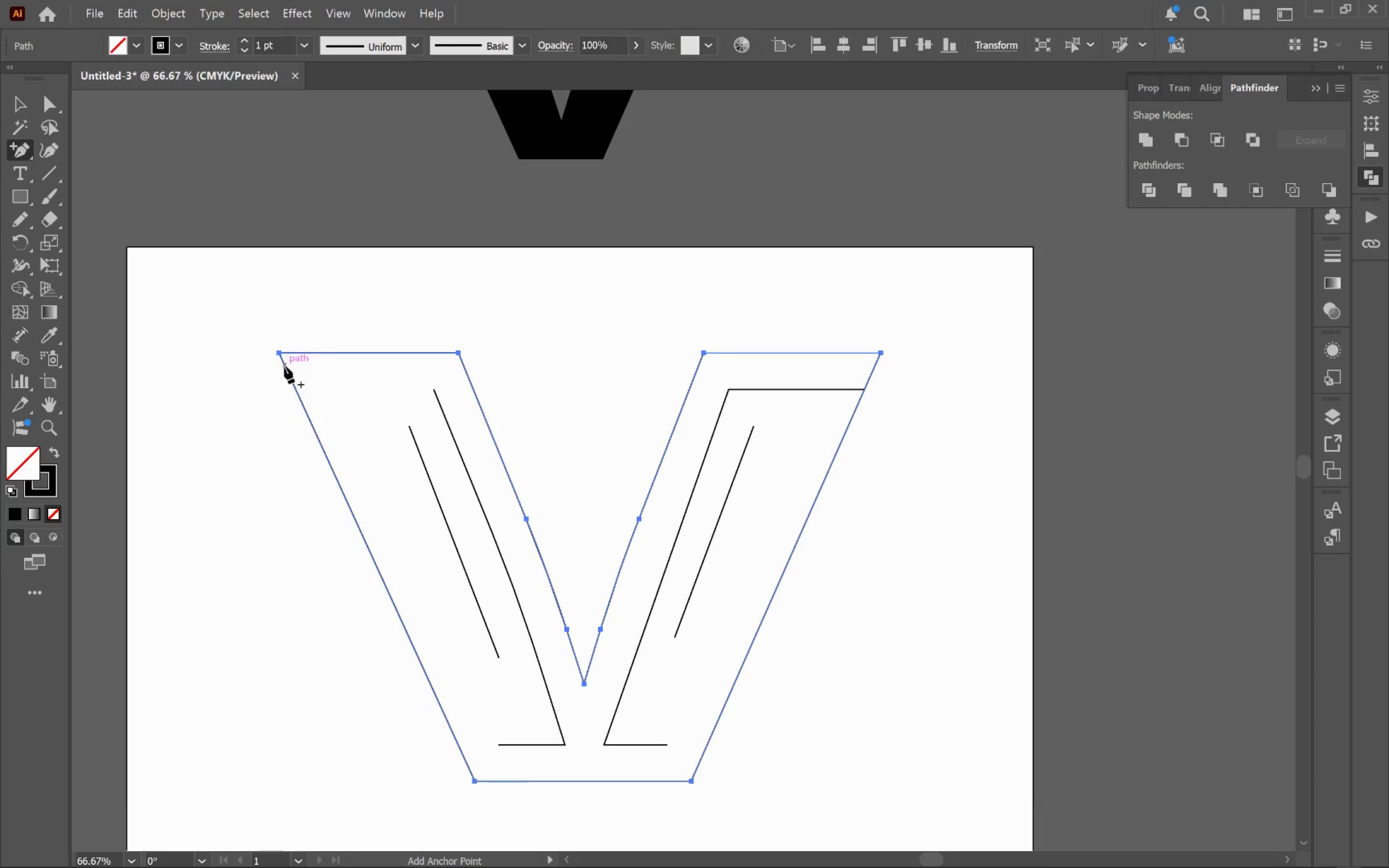 
left_click([284, 363])
 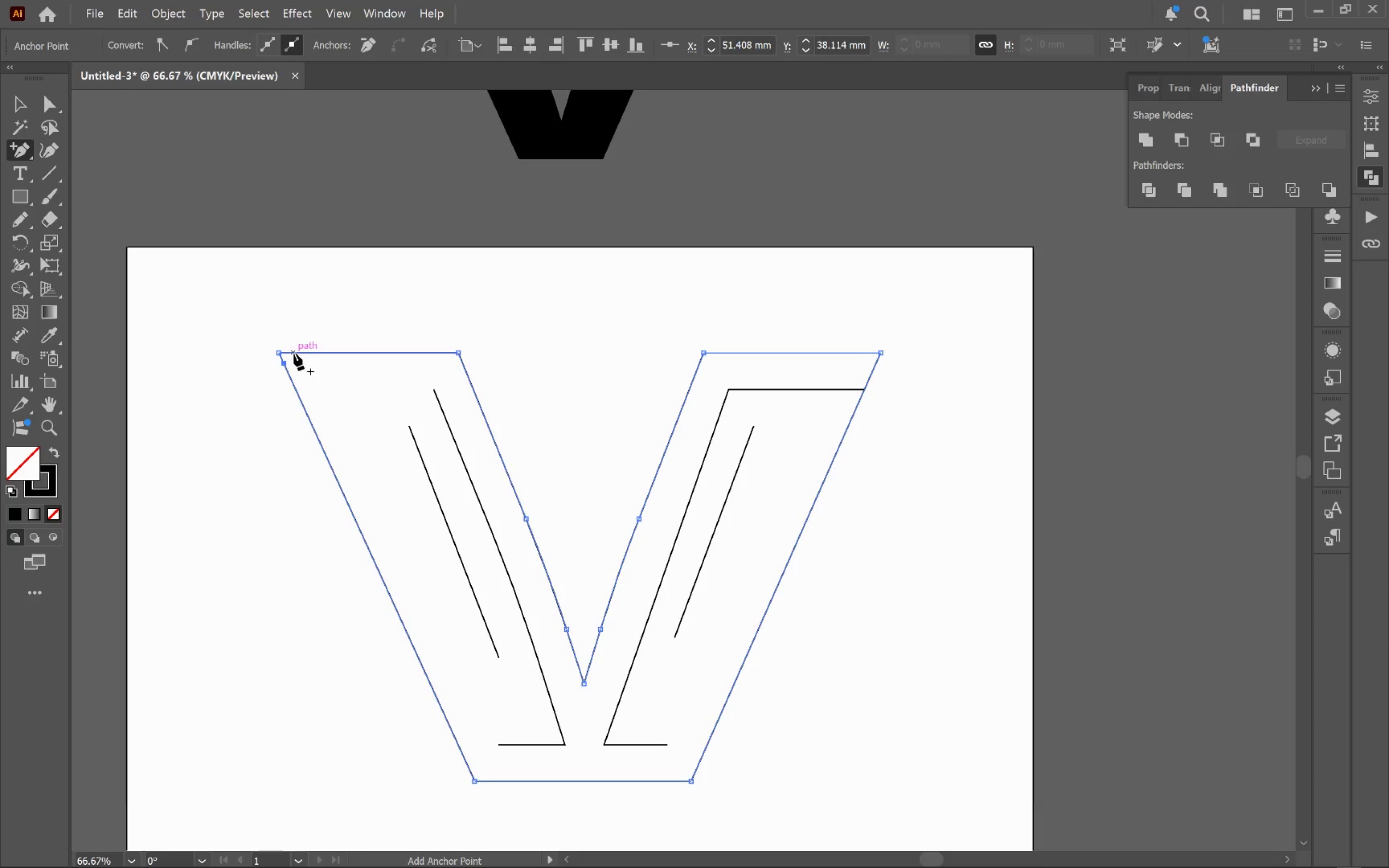 
left_click([293, 353])
 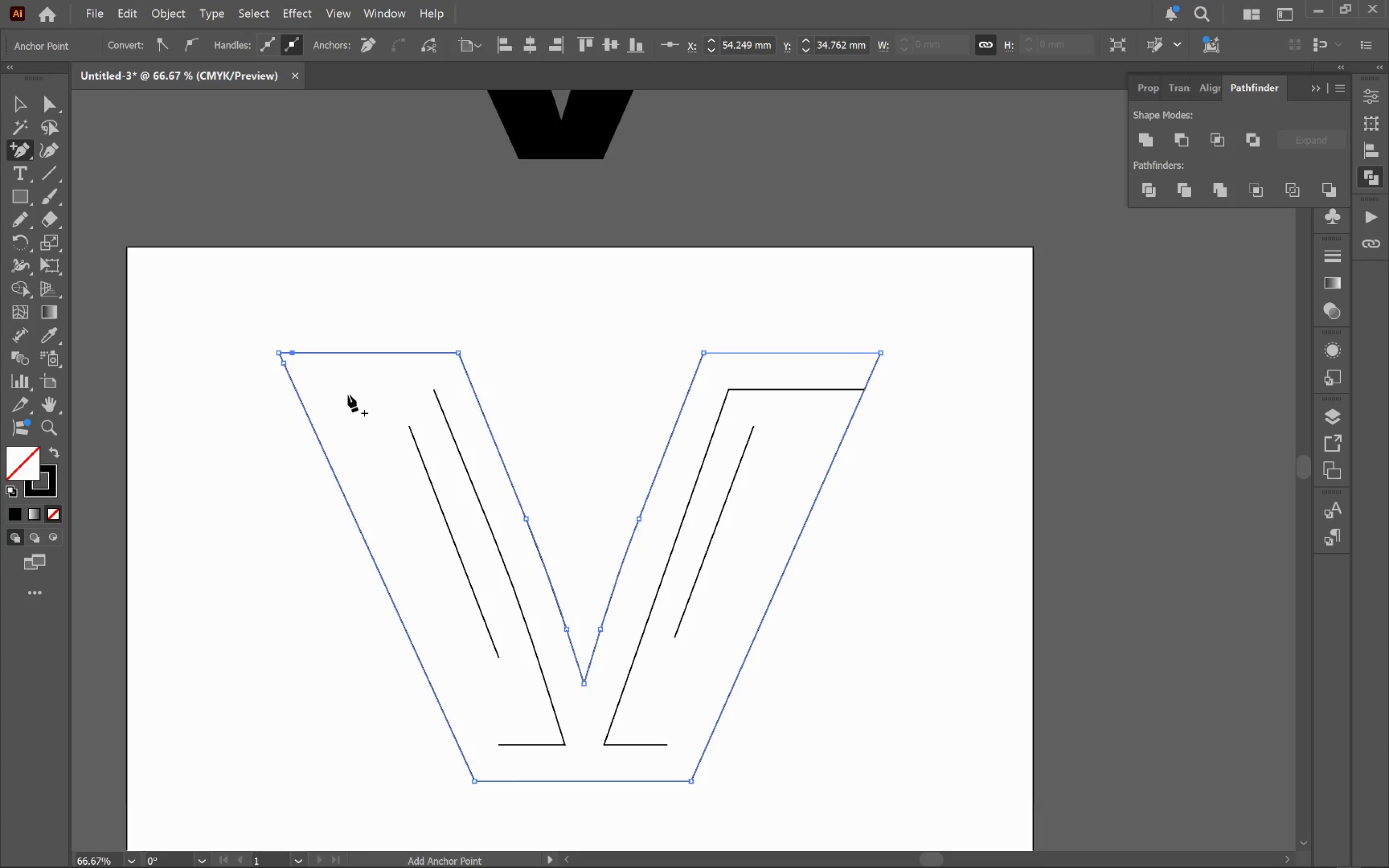 
wait(19.2)
 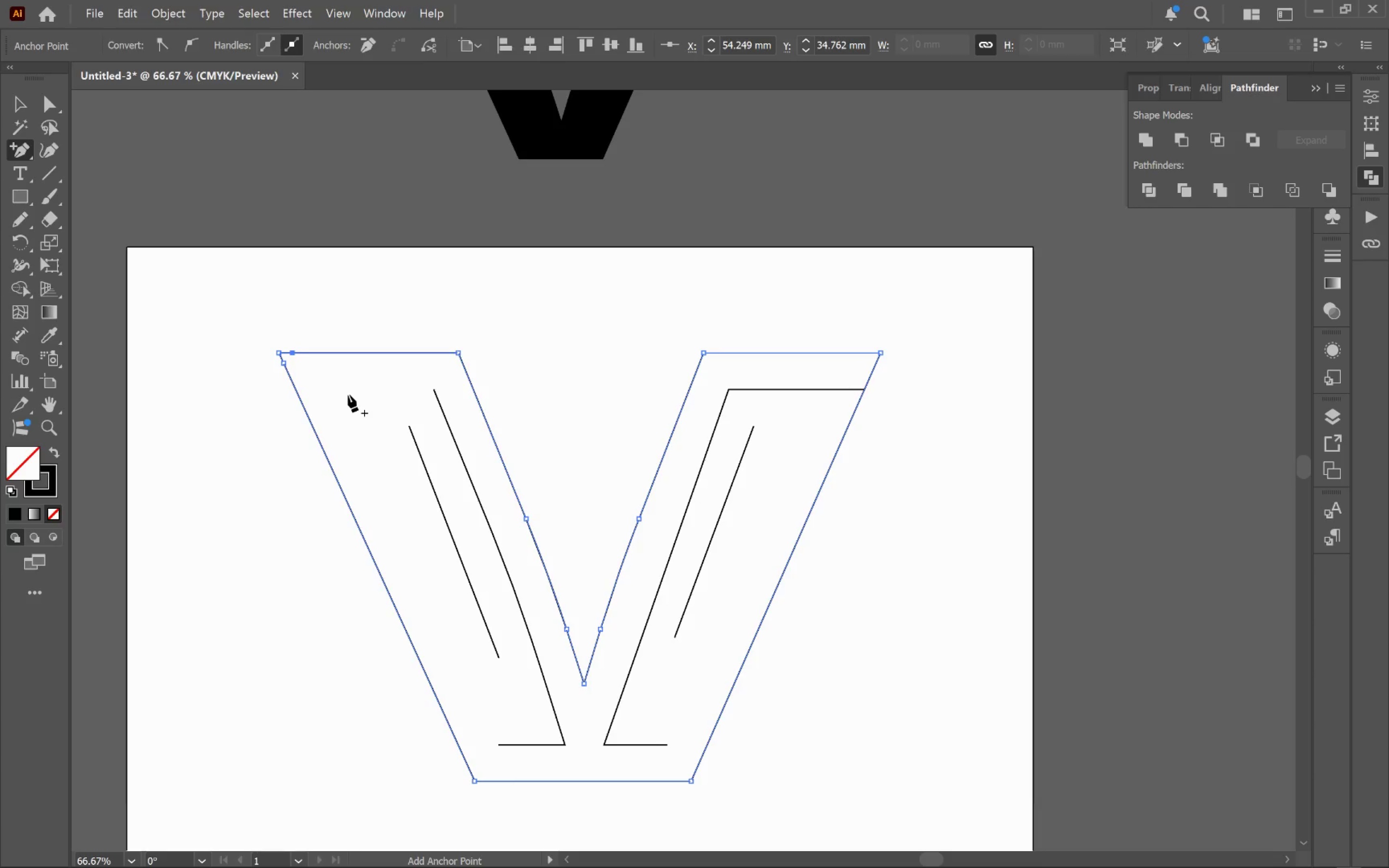 
left_click([19, 108])
 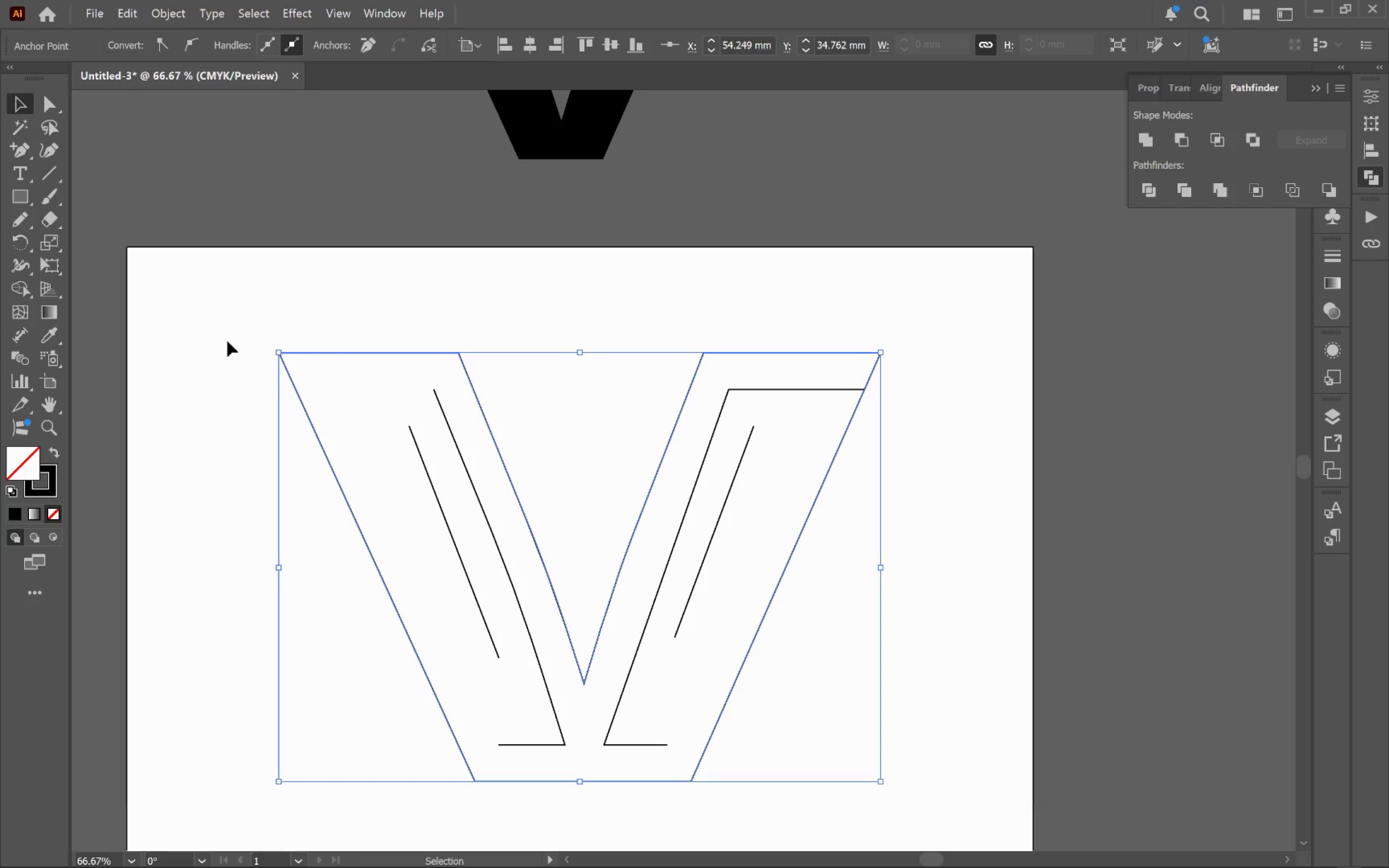 
hold_key(key=AltLeft, duration=0.56)
 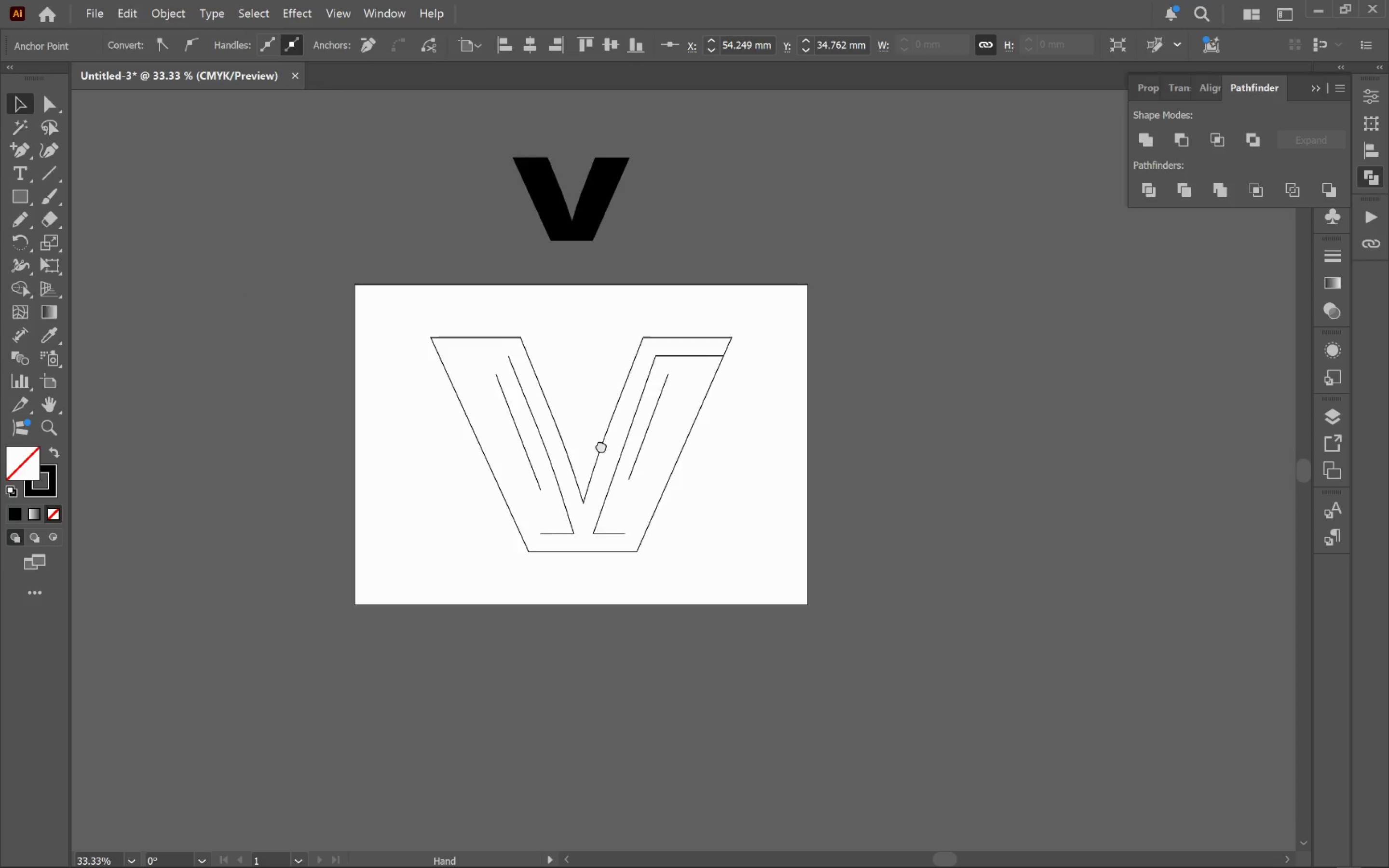 
hold_key(key=Space, duration=0.45)
 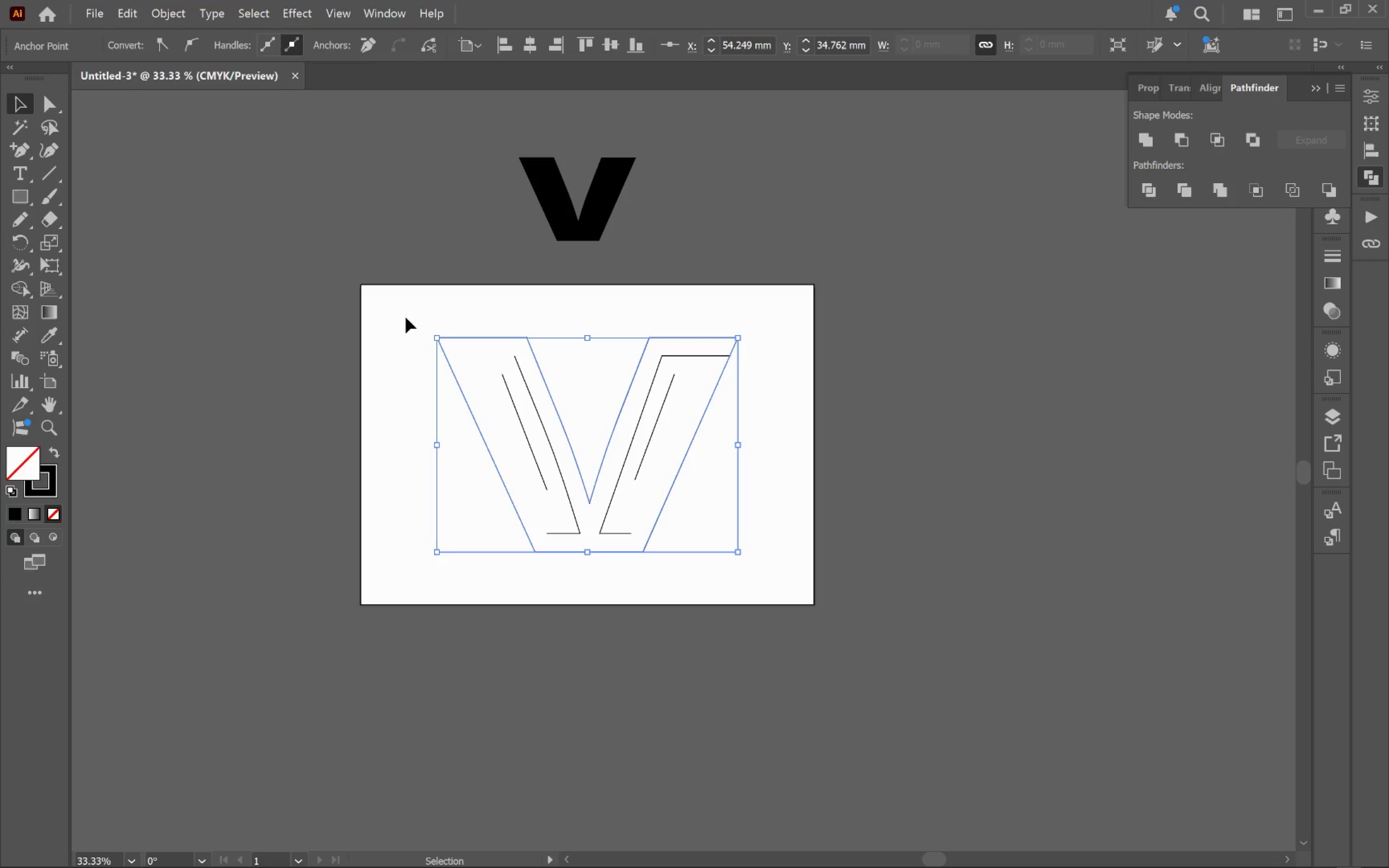 
scroll: coordinate [315, 372], scroll_direction: down, amount: 2.0
 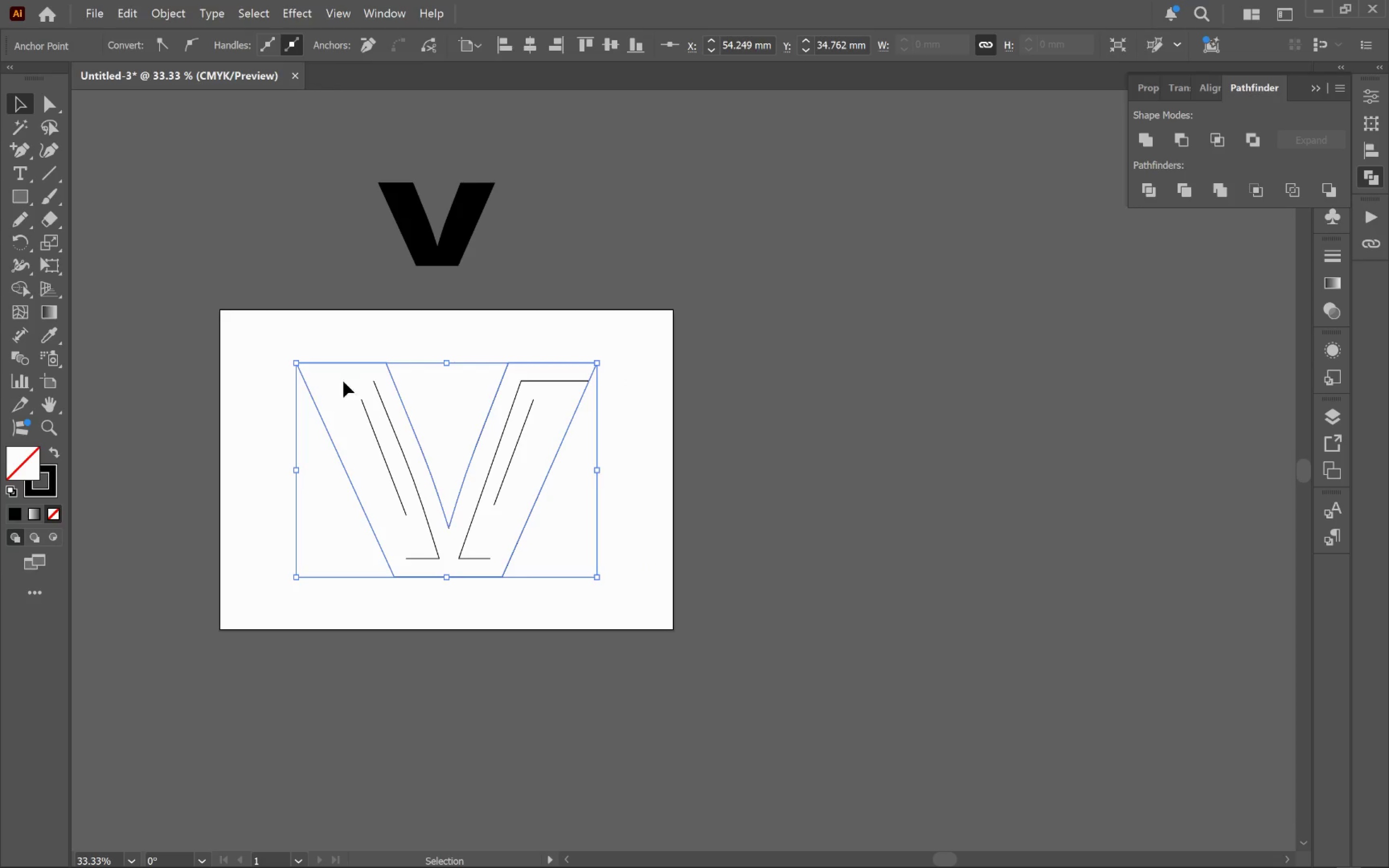 
left_click_drag(start_coordinate=[461, 470], to_coordinate=[601, 445])
 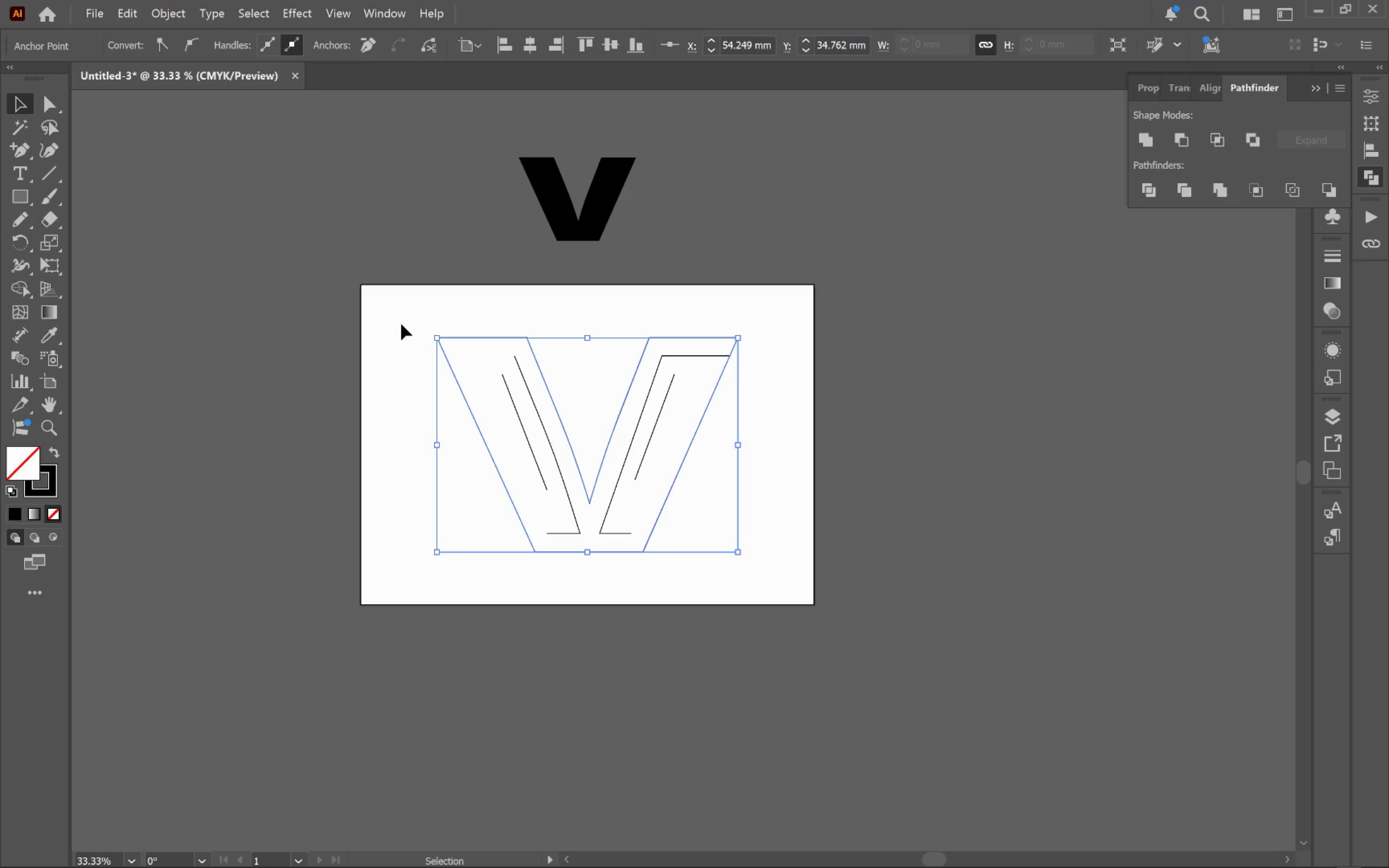 
left_click_drag(start_coordinate=[406, 317], to_coordinate=[882, 583])
 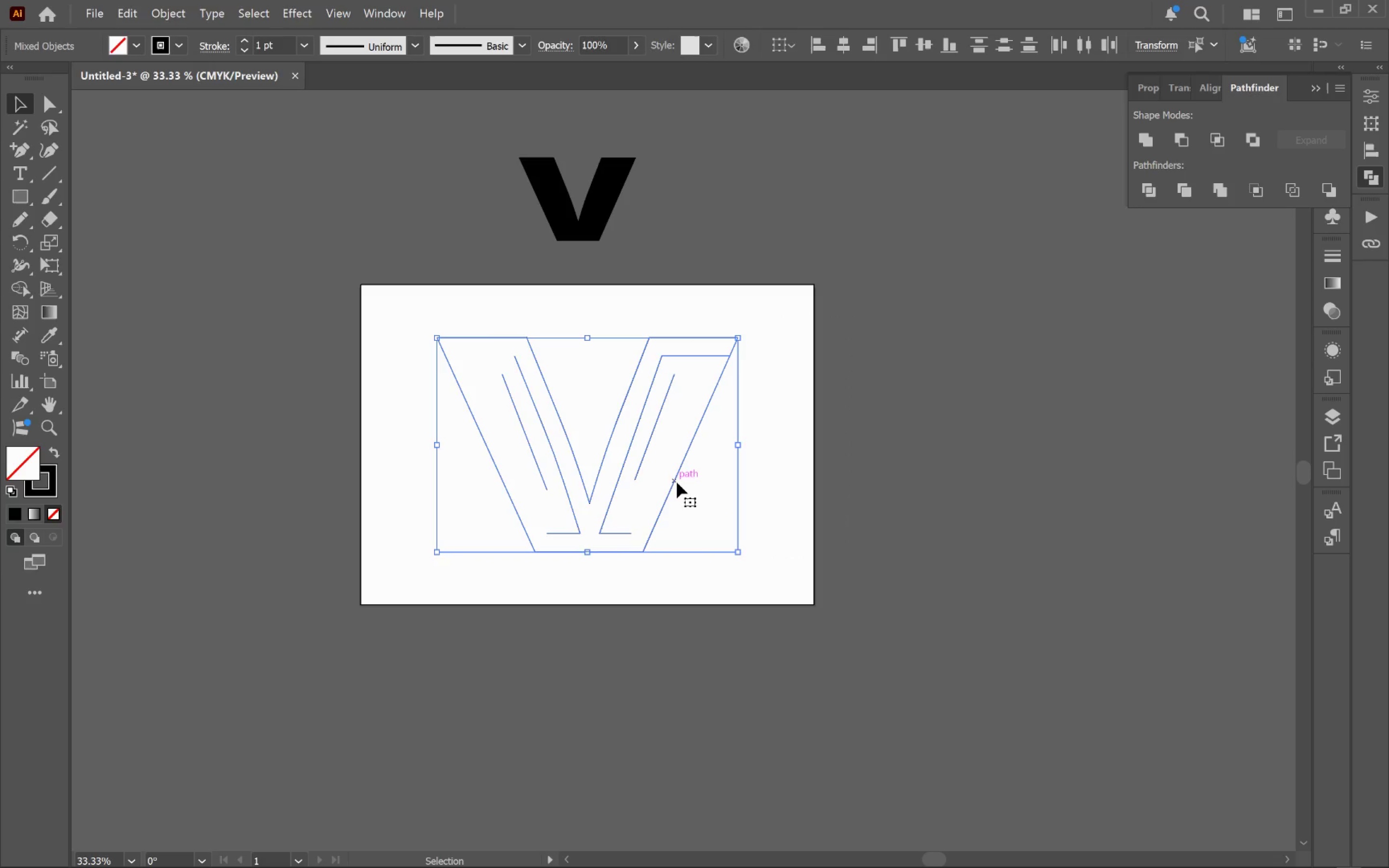 
left_click_drag(start_coordinate=[676, 482], to_coordinate=[210, 469])
 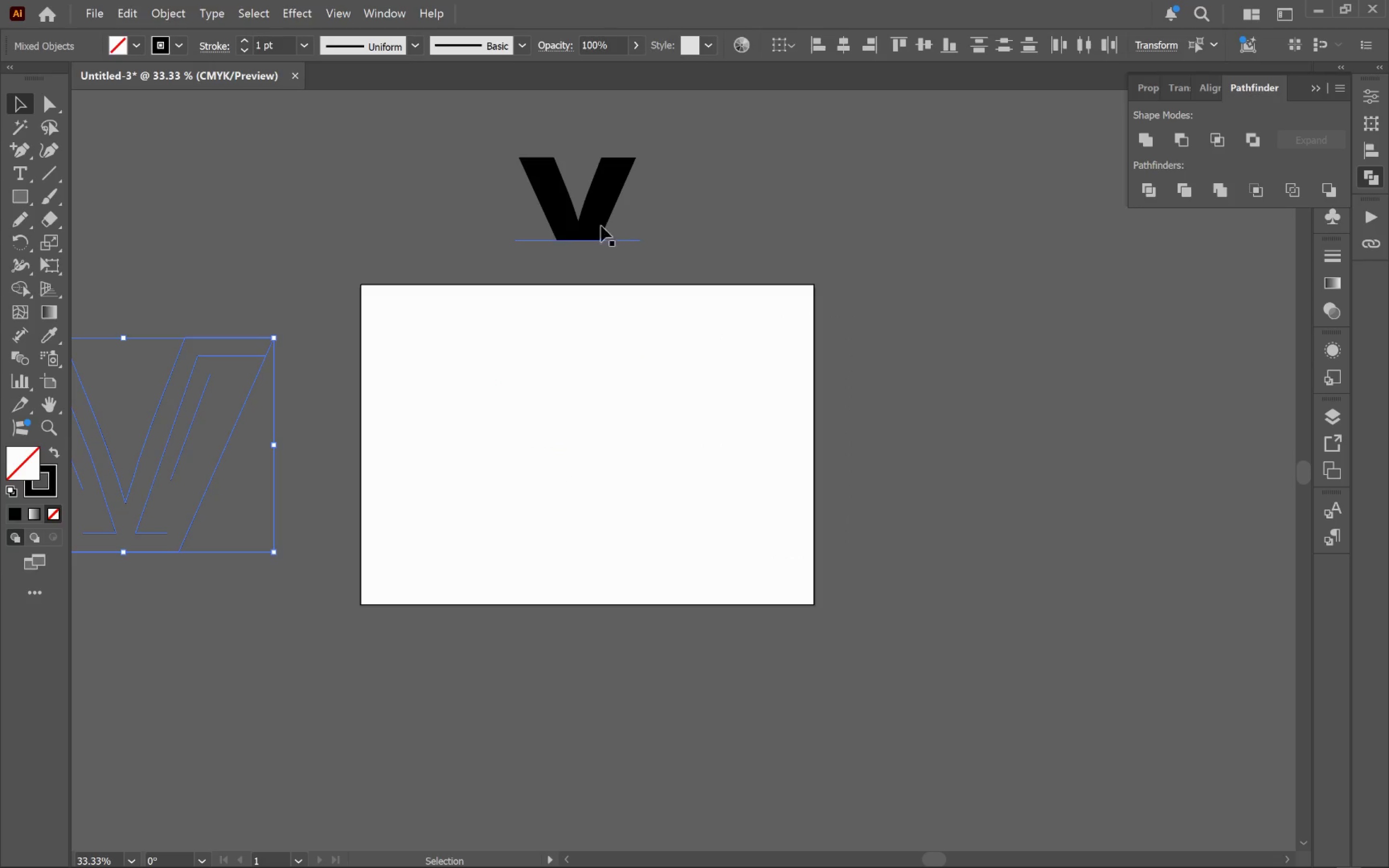 
hold_key(key=ShiftLeft, duration=0.78)
 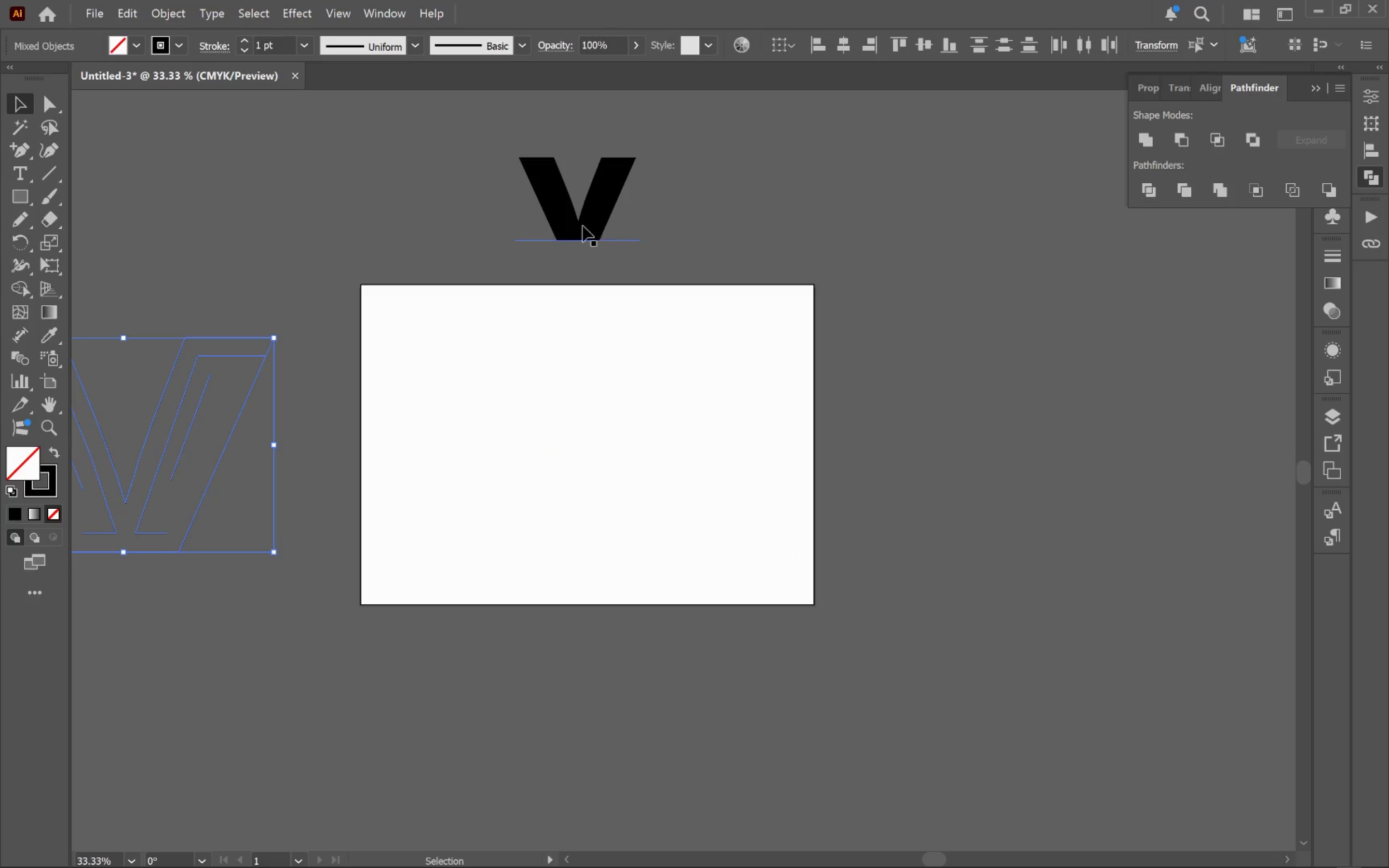 
left_click([578, 226])
 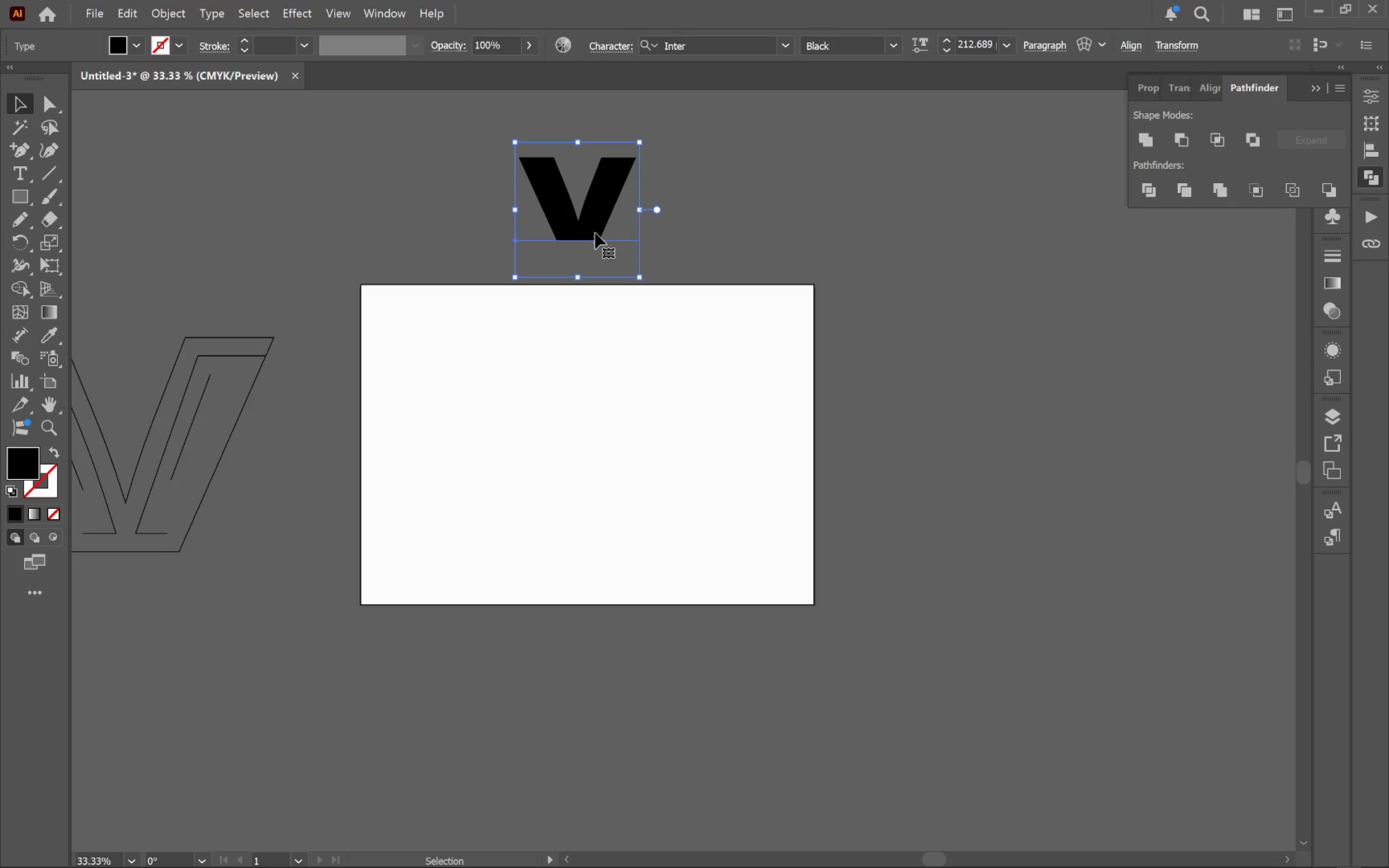 
hold_key(key=AltLeft, duration=1.57)
left_click_drag(start_coordinate=[596, 232], to_coordinate=[604, 512])
 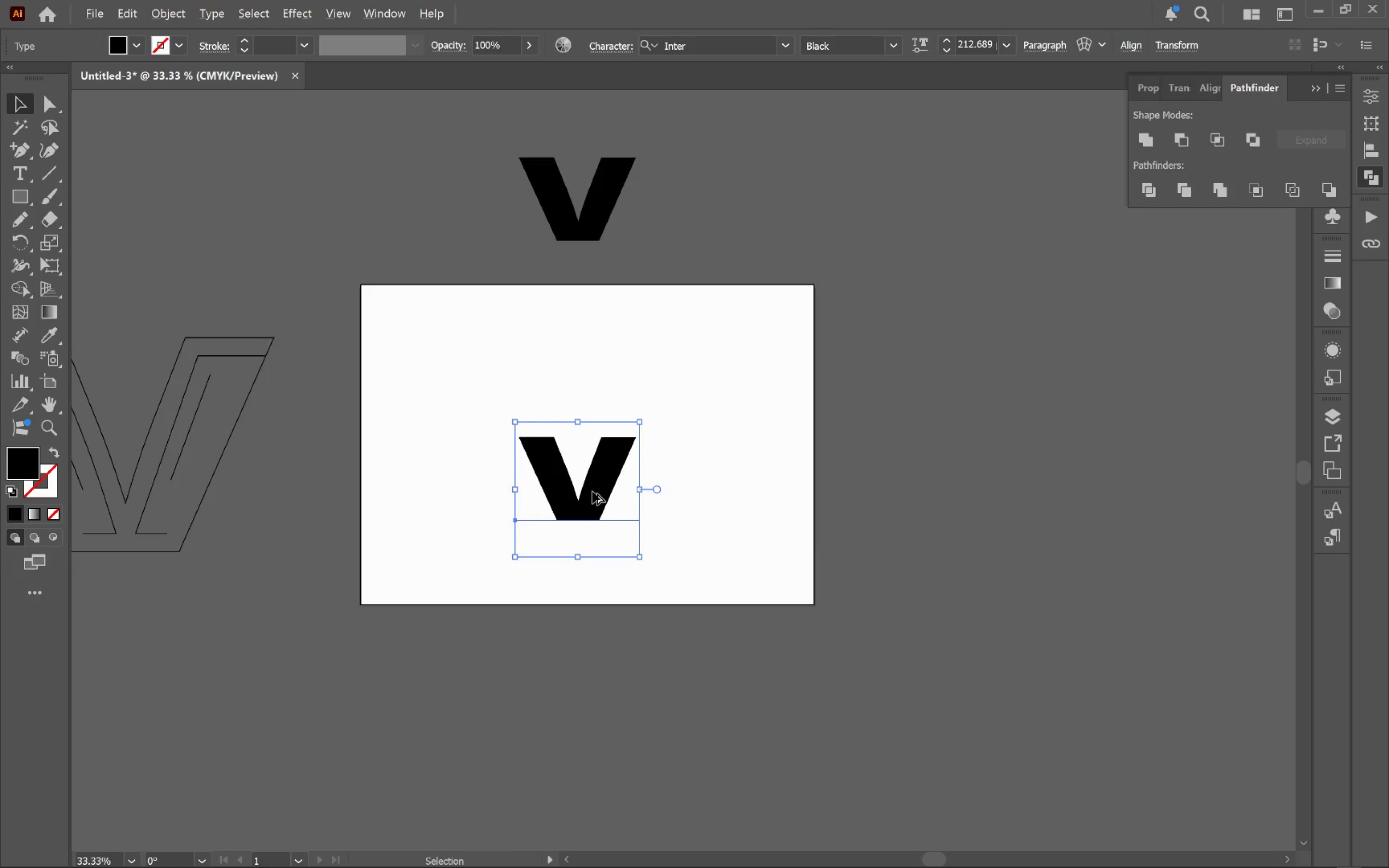 
hold_key(key=ShiftLeft, duration=0.5)
 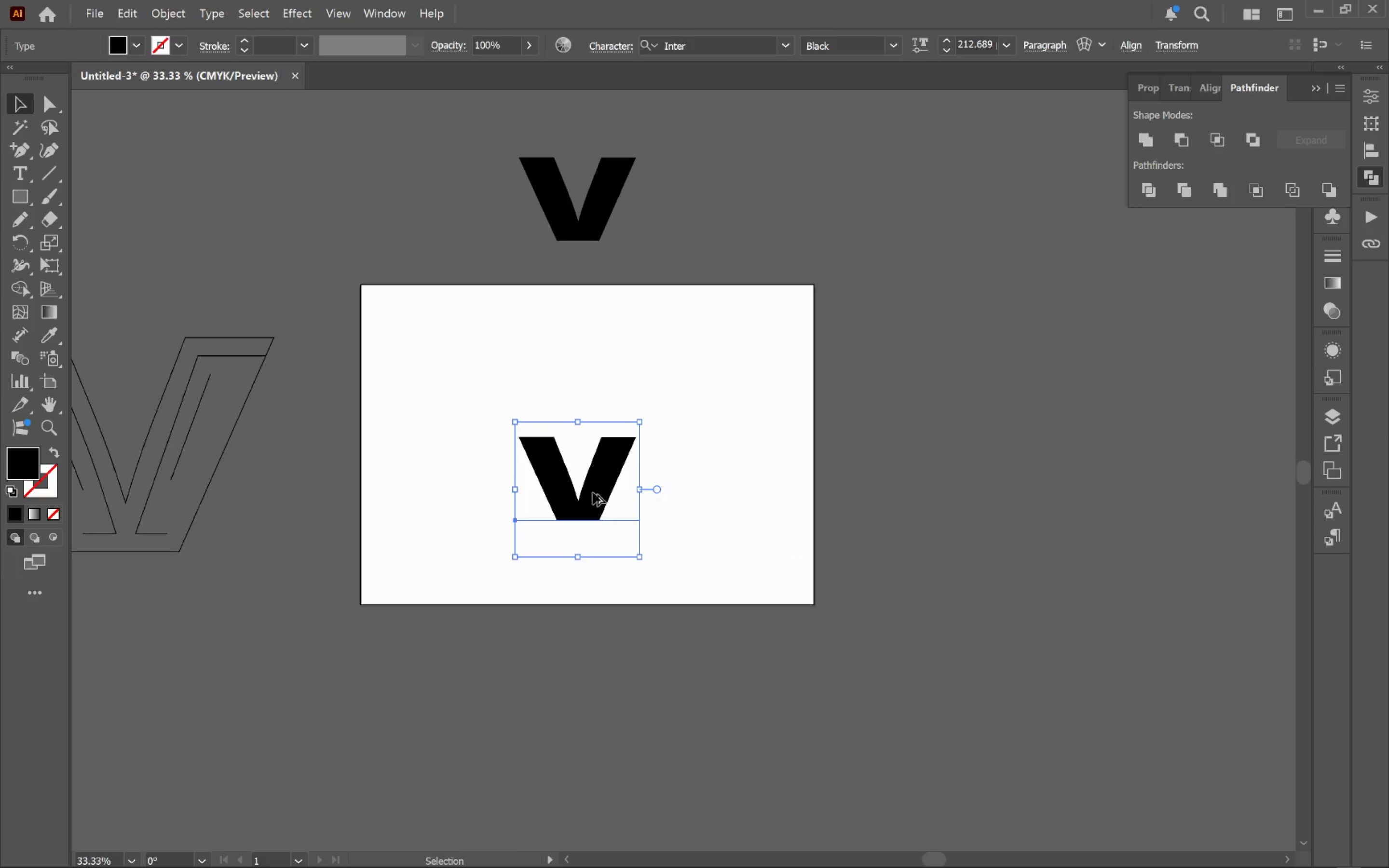 
scroll: coordinate [592, 491], scroll_direction: up, amount: 2.0
 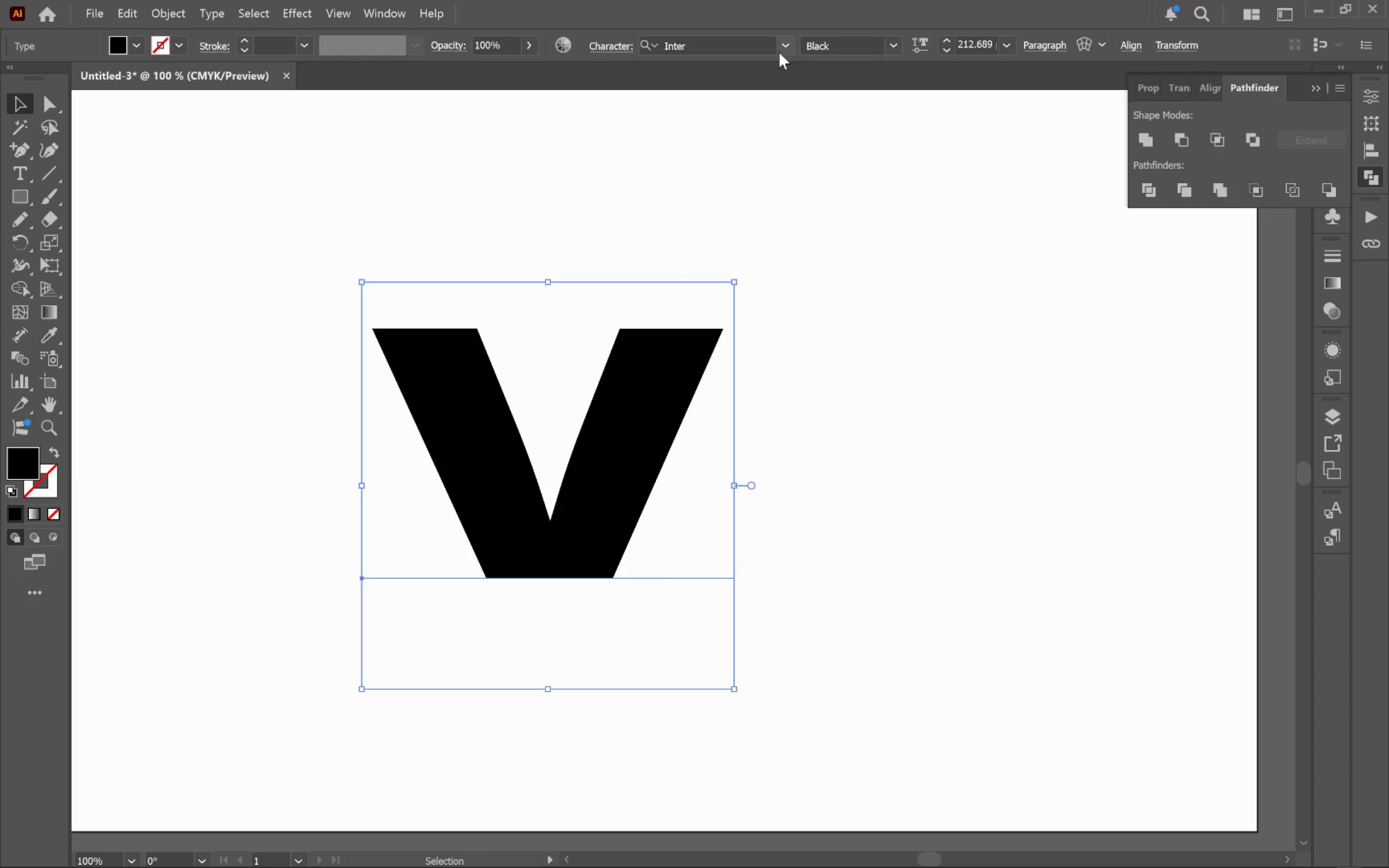 
left_click([786, 46])
 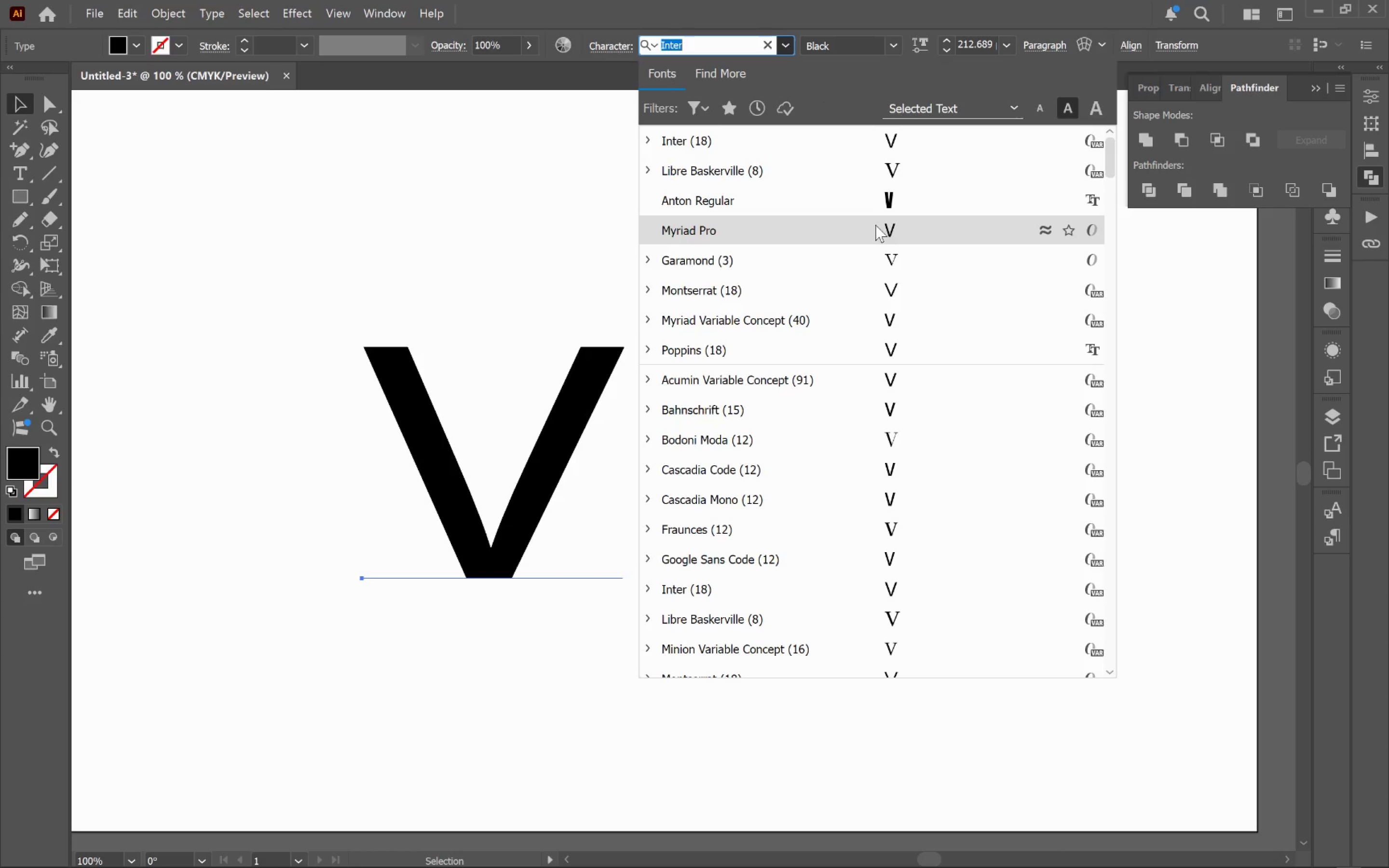 
wait(5.79)
 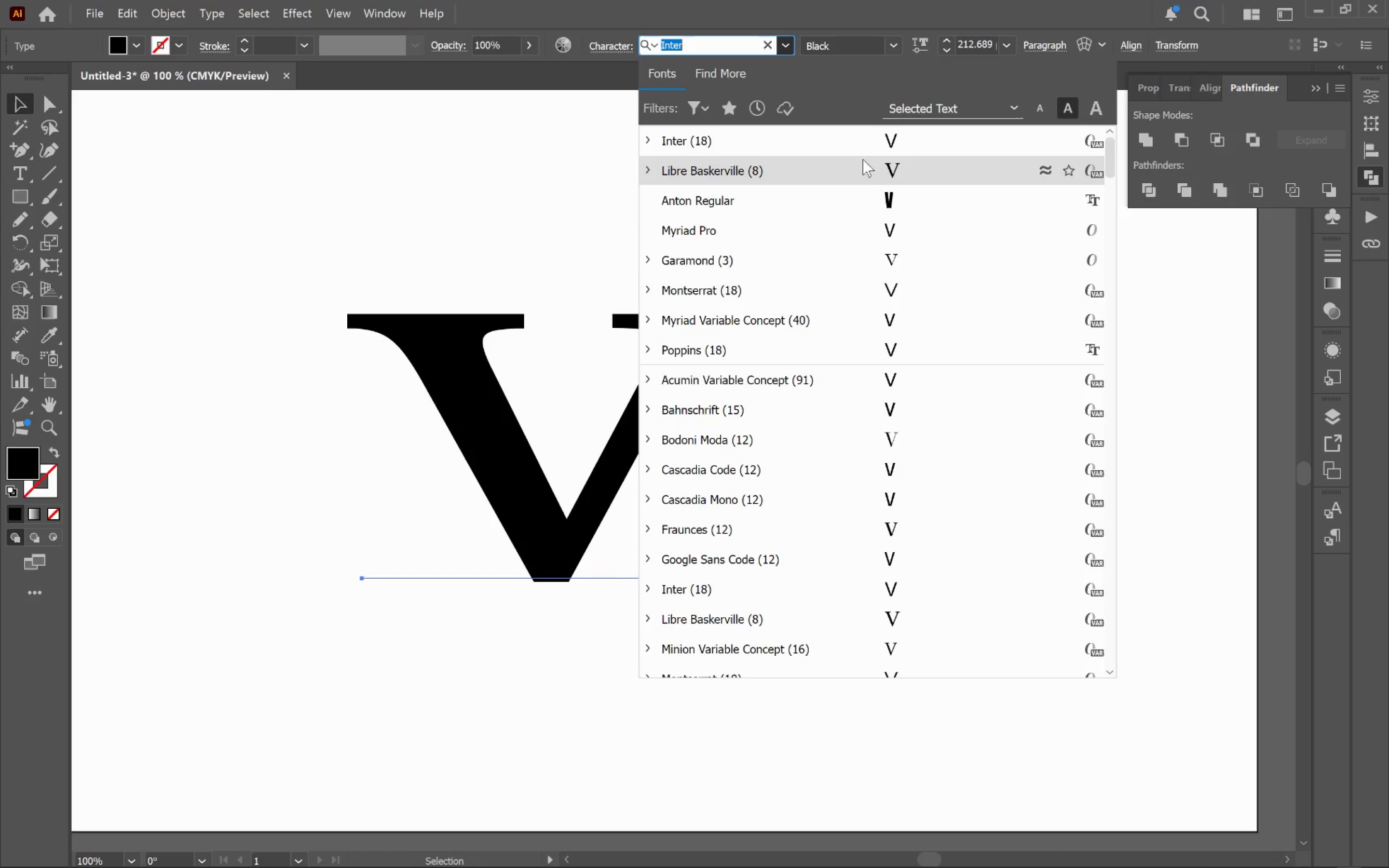 
left_click([875, 225])
 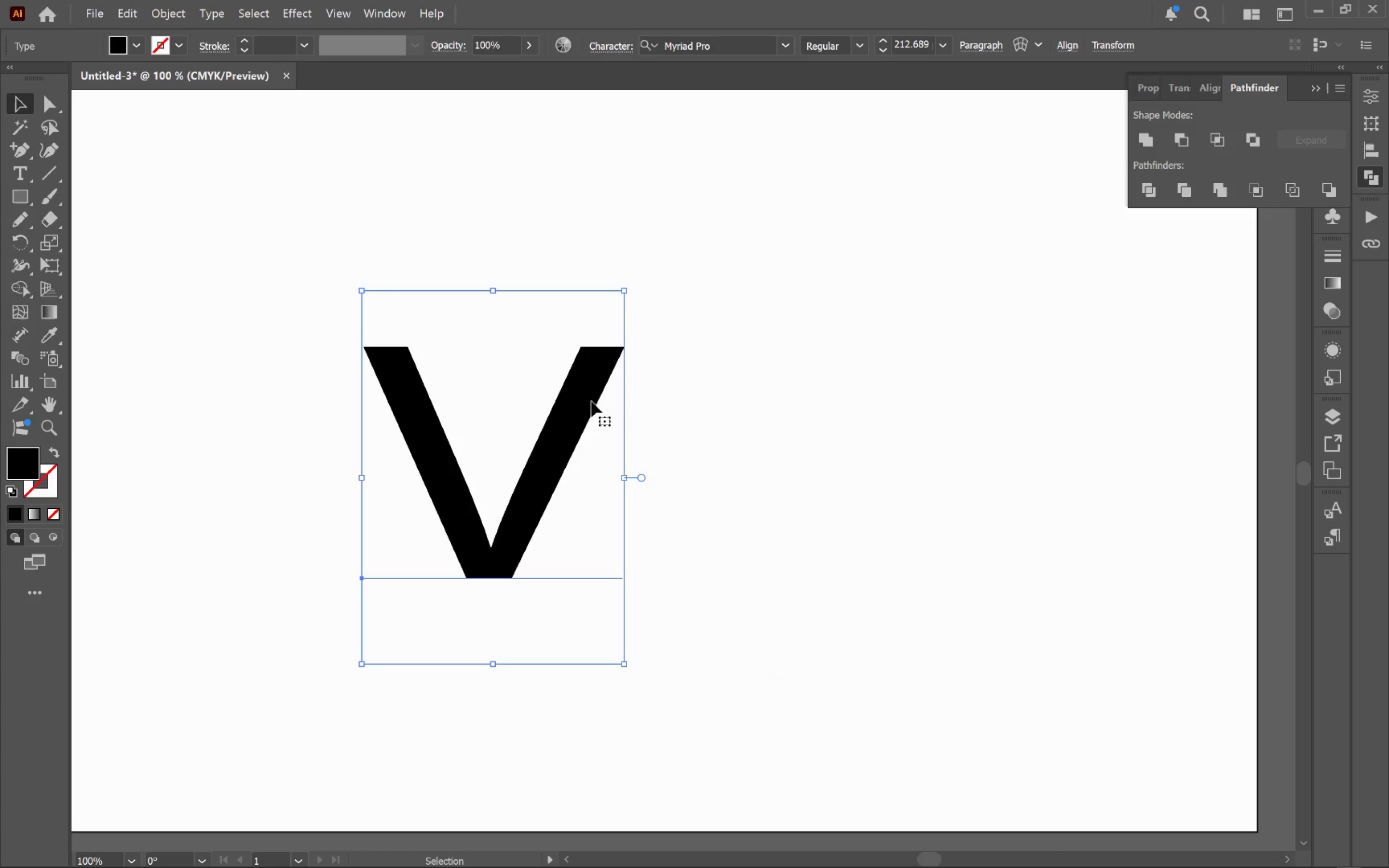 
hold_key(key=AltLeft, duration=0.59)
scroll: coordinate [585, 434], scroll_direction: down, amount: 2.0
 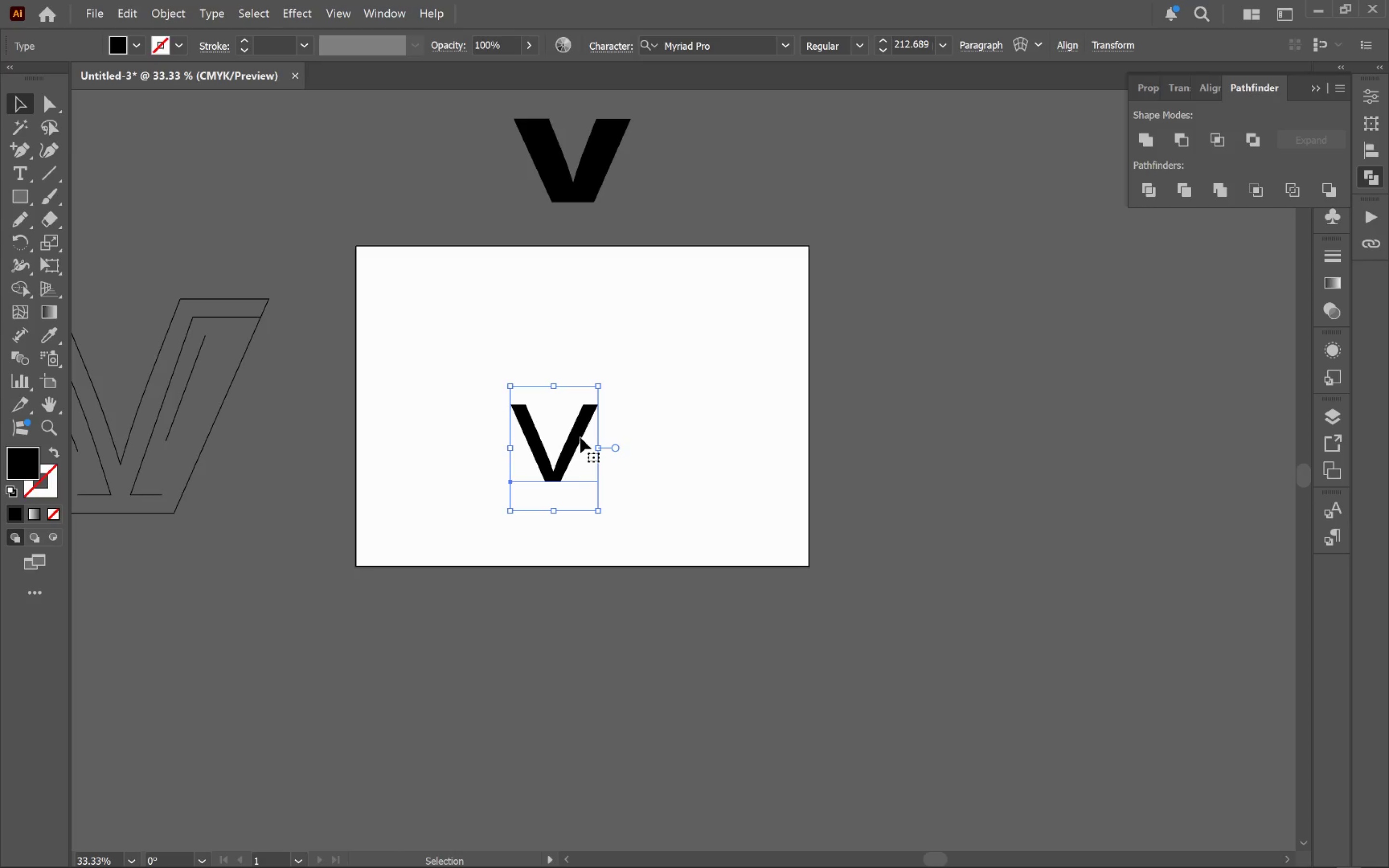 
left_click([580, 437])
 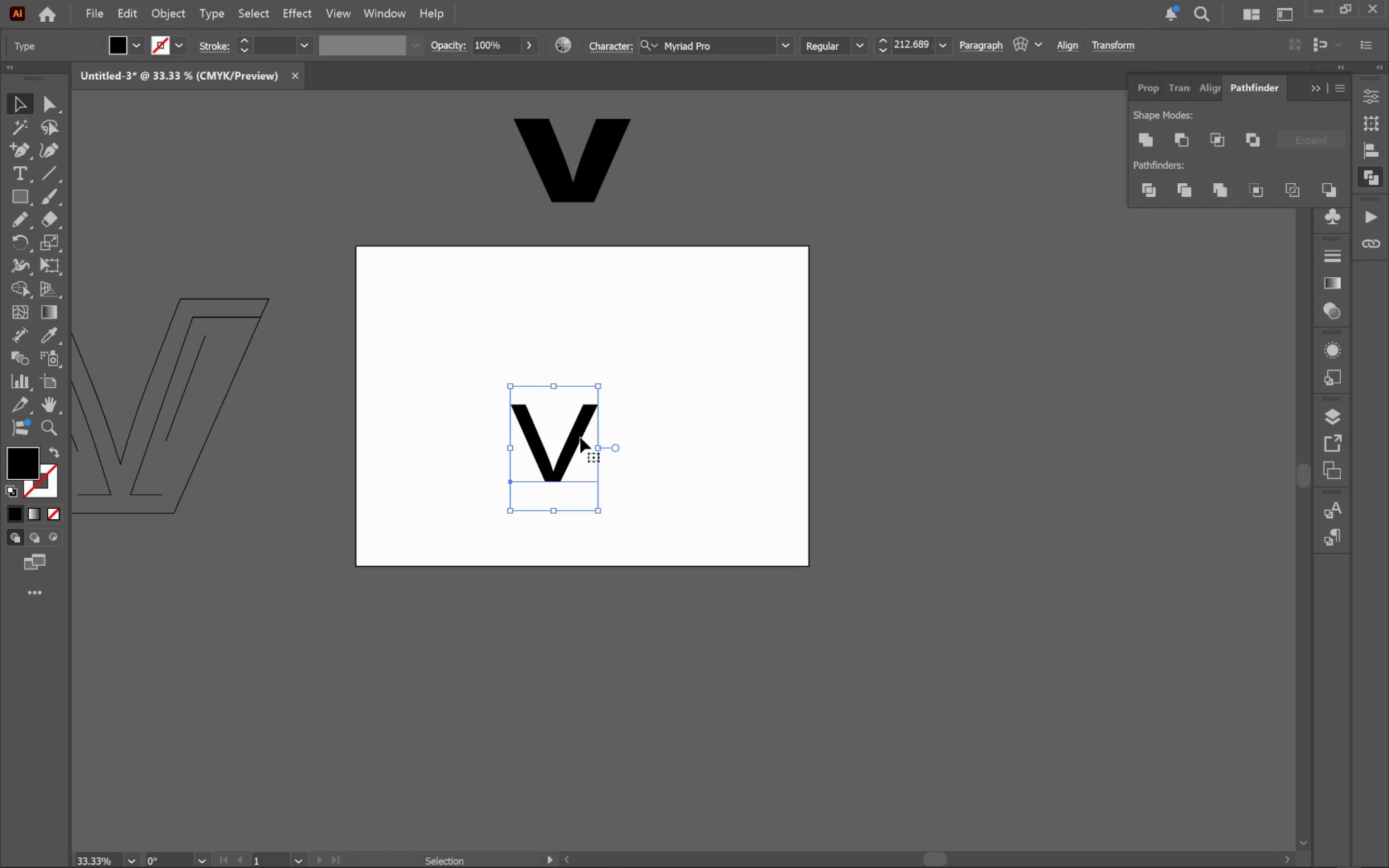 
hold_key(key=AltLeft, duration=0.49)
scroll: coordinate [580, 437], scroll_direction: none, amount: 0.0
 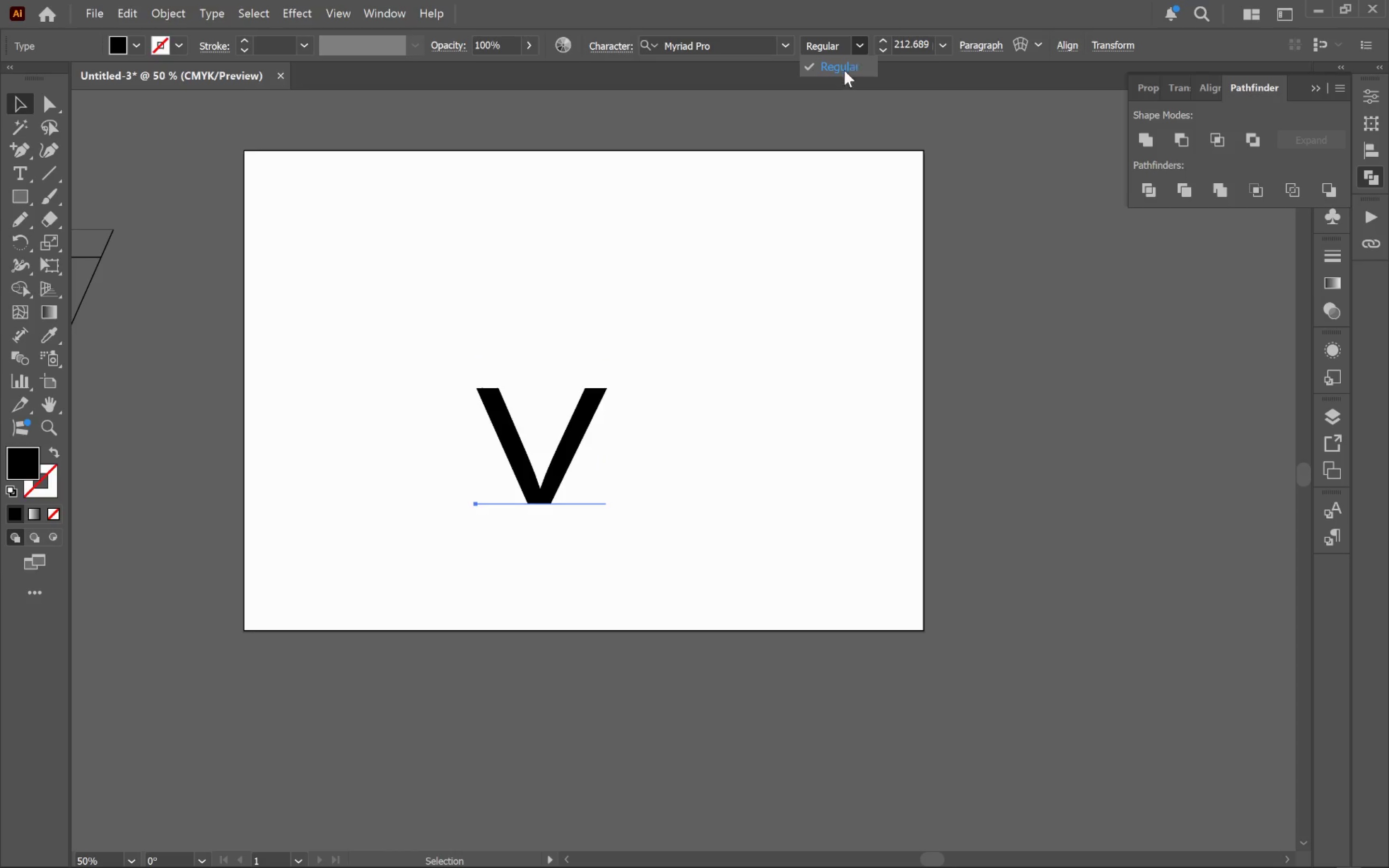 
left_click([852, 246])
 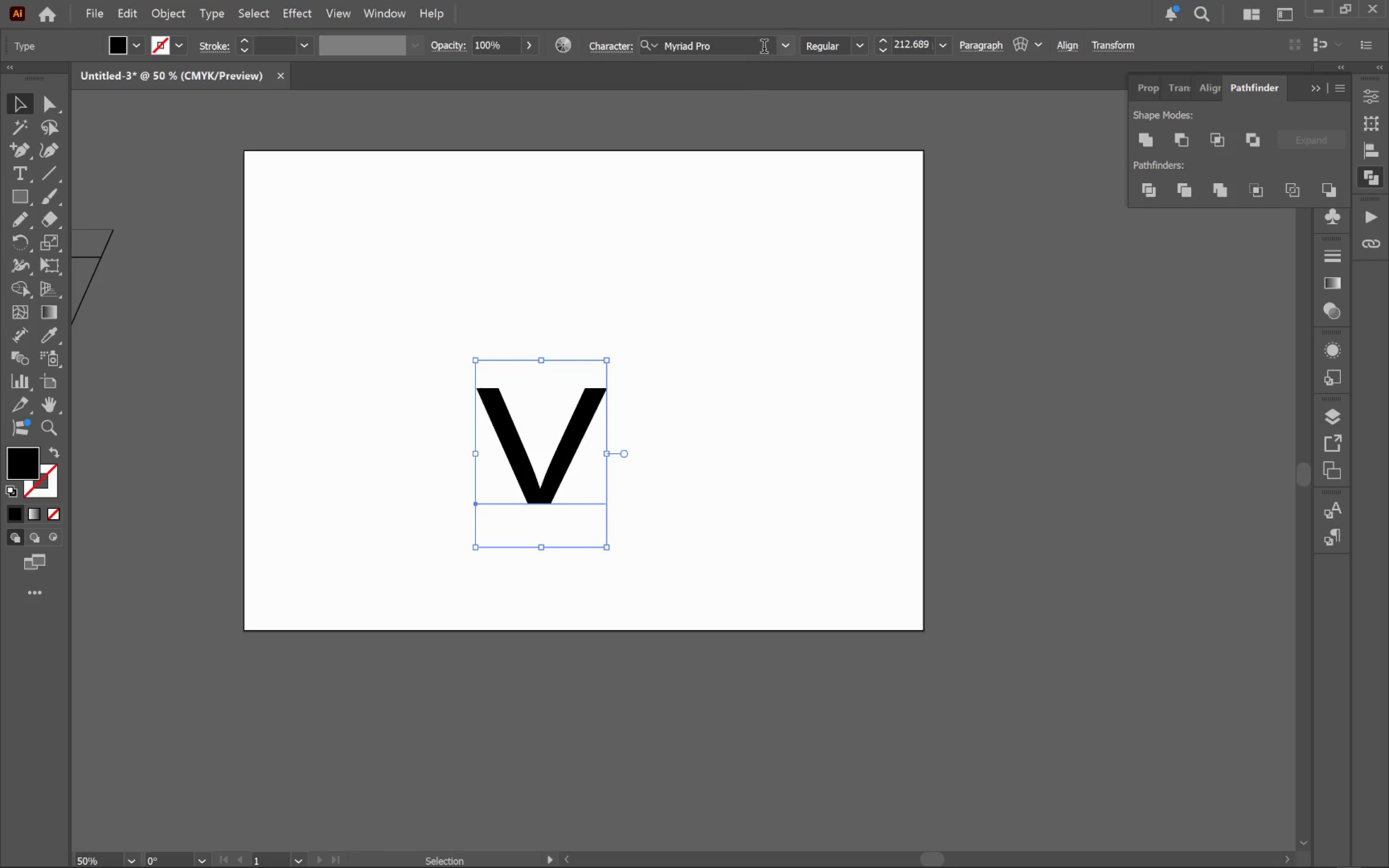 
mouse_move([786, 66])
 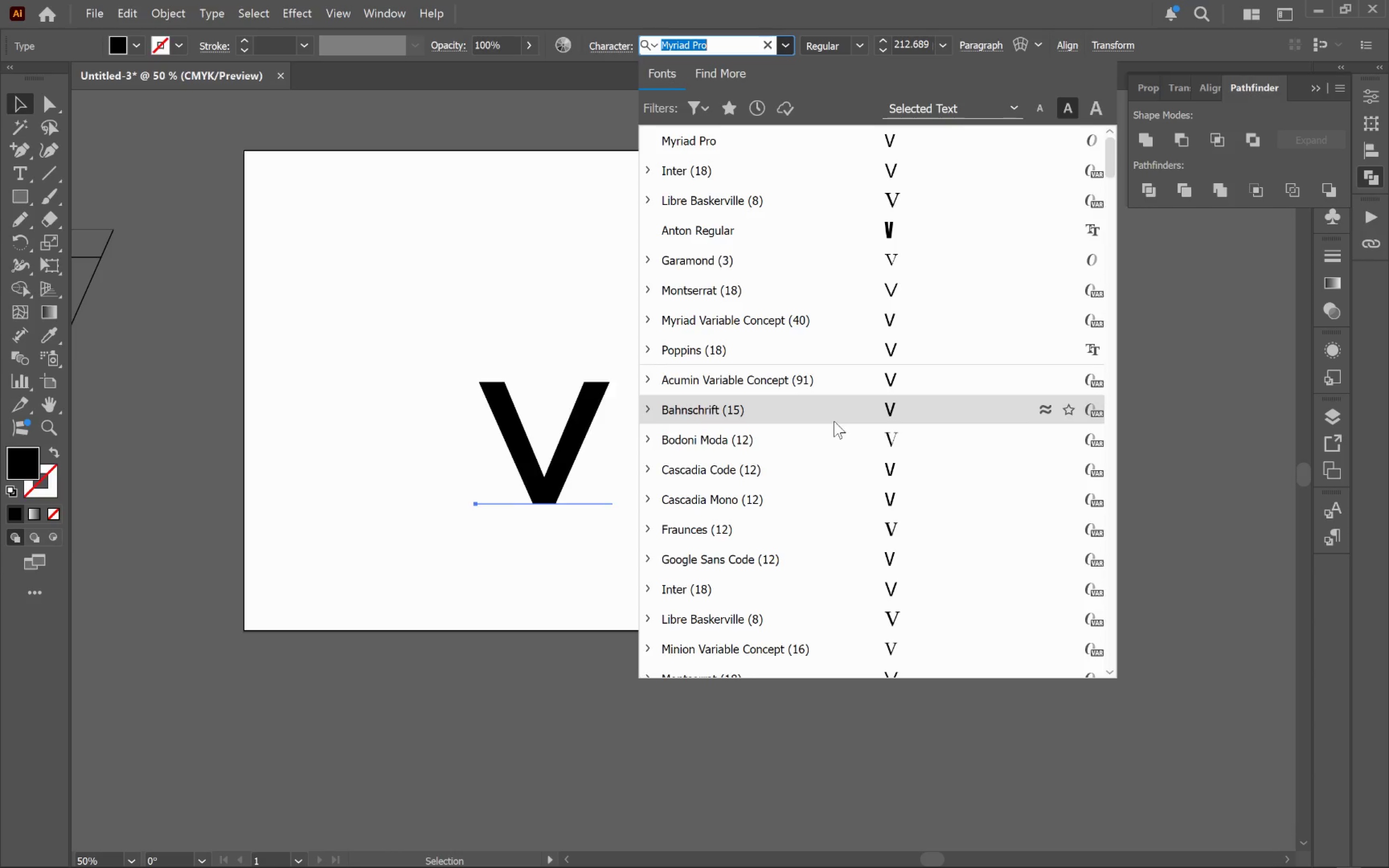 
wait(7.72)
 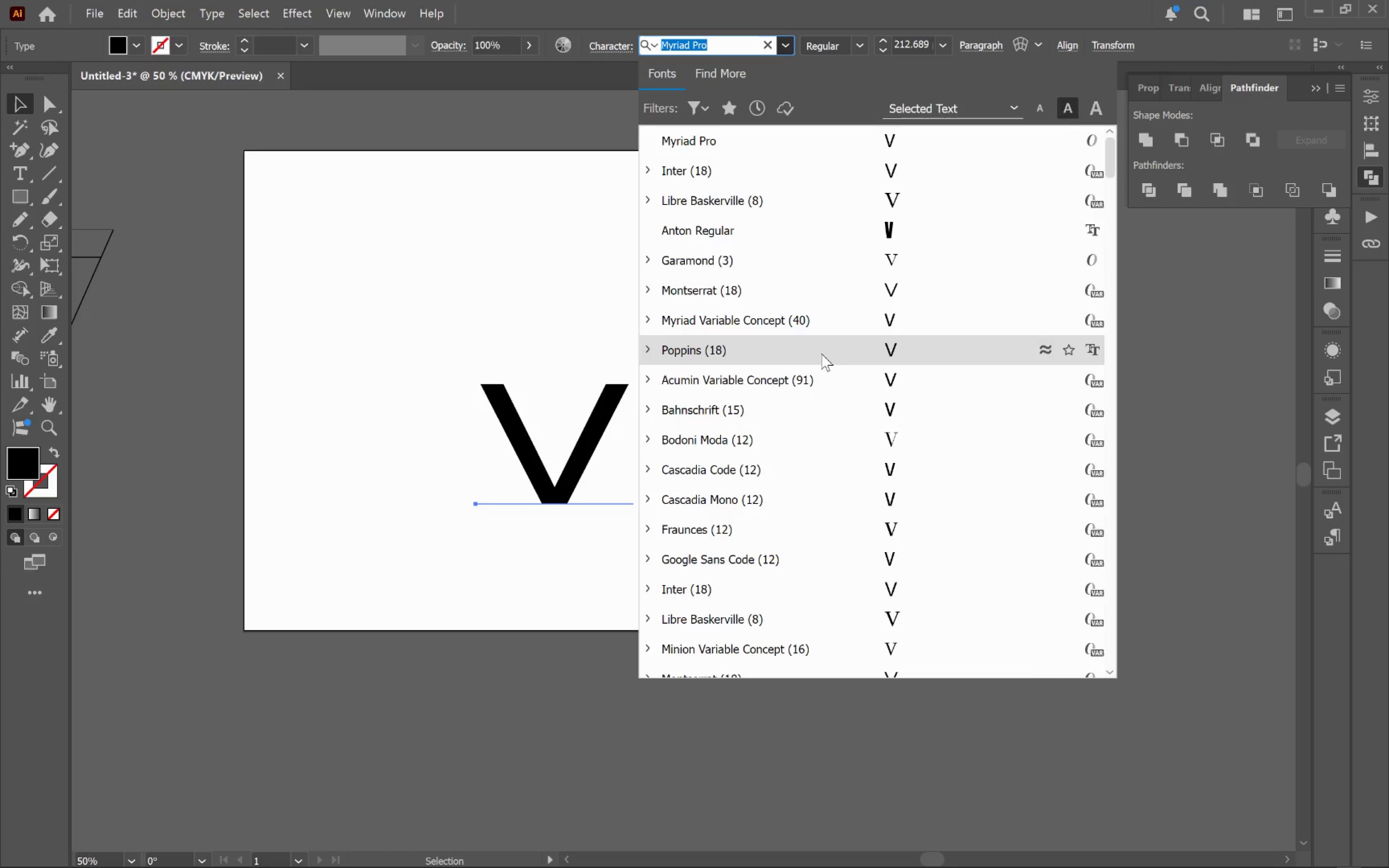 
left_click([846, 502])
 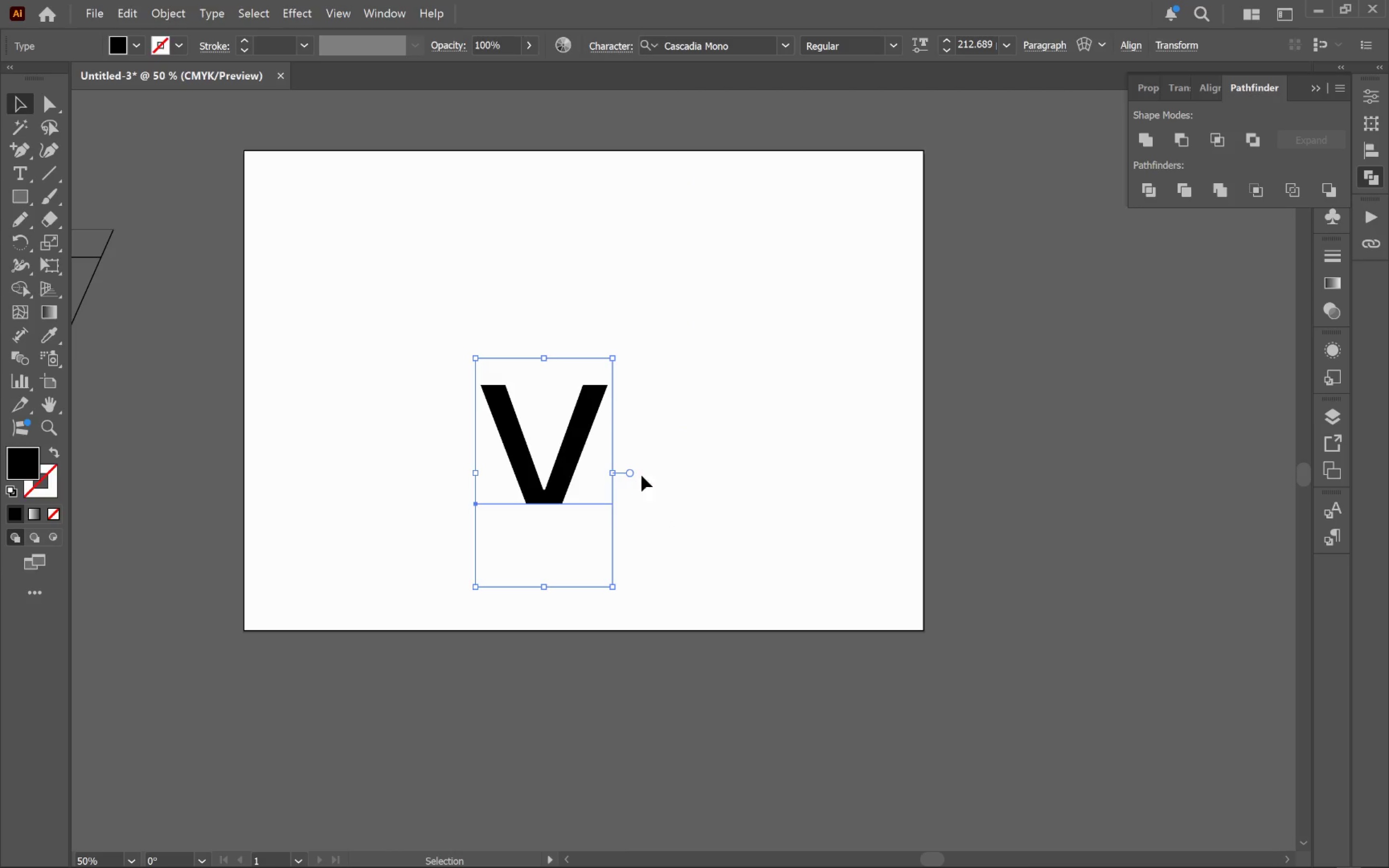 
hold_key(key=AltLeft, duration=0.57)
 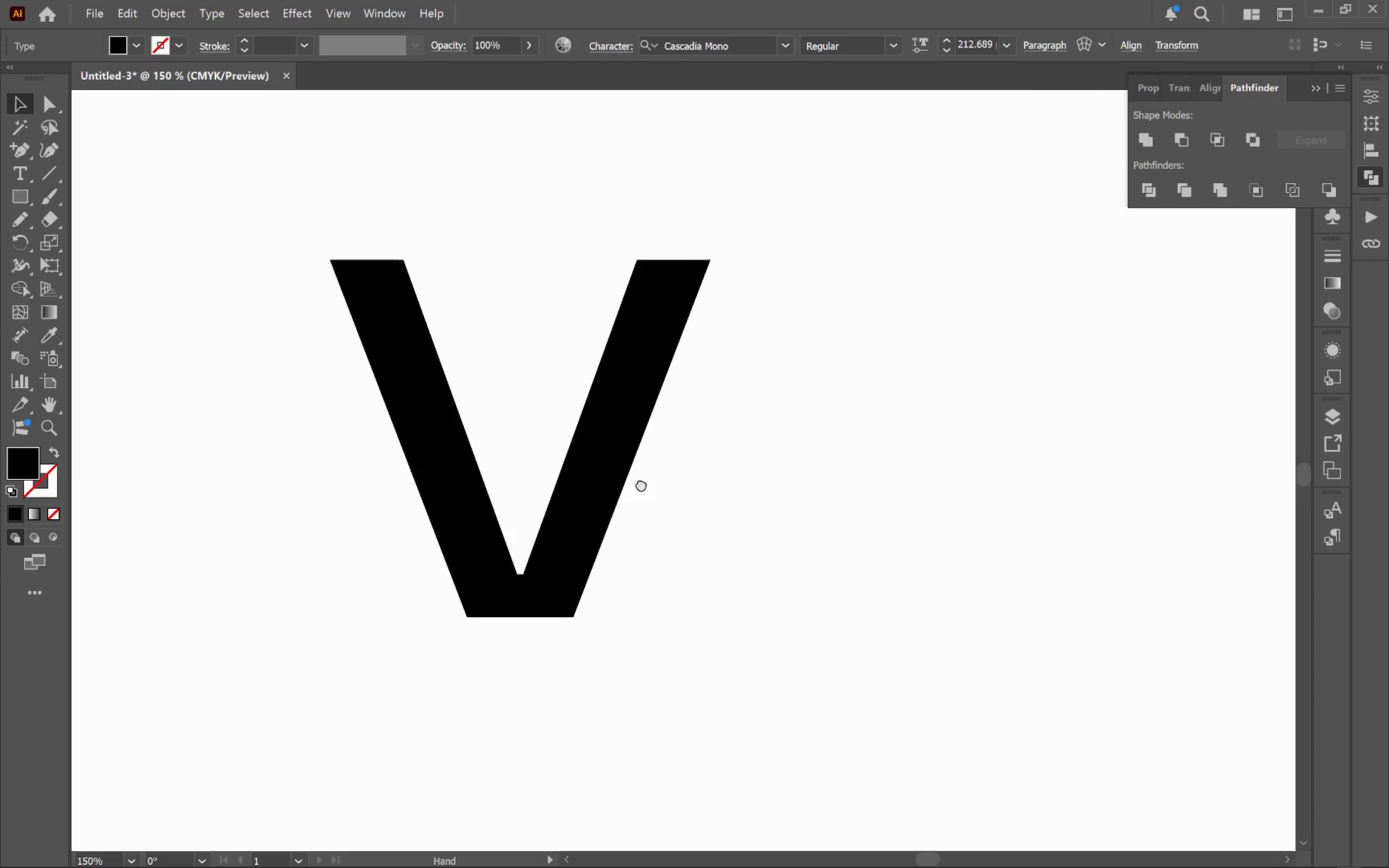 
hold_key(key=Space, duration=1.01)
 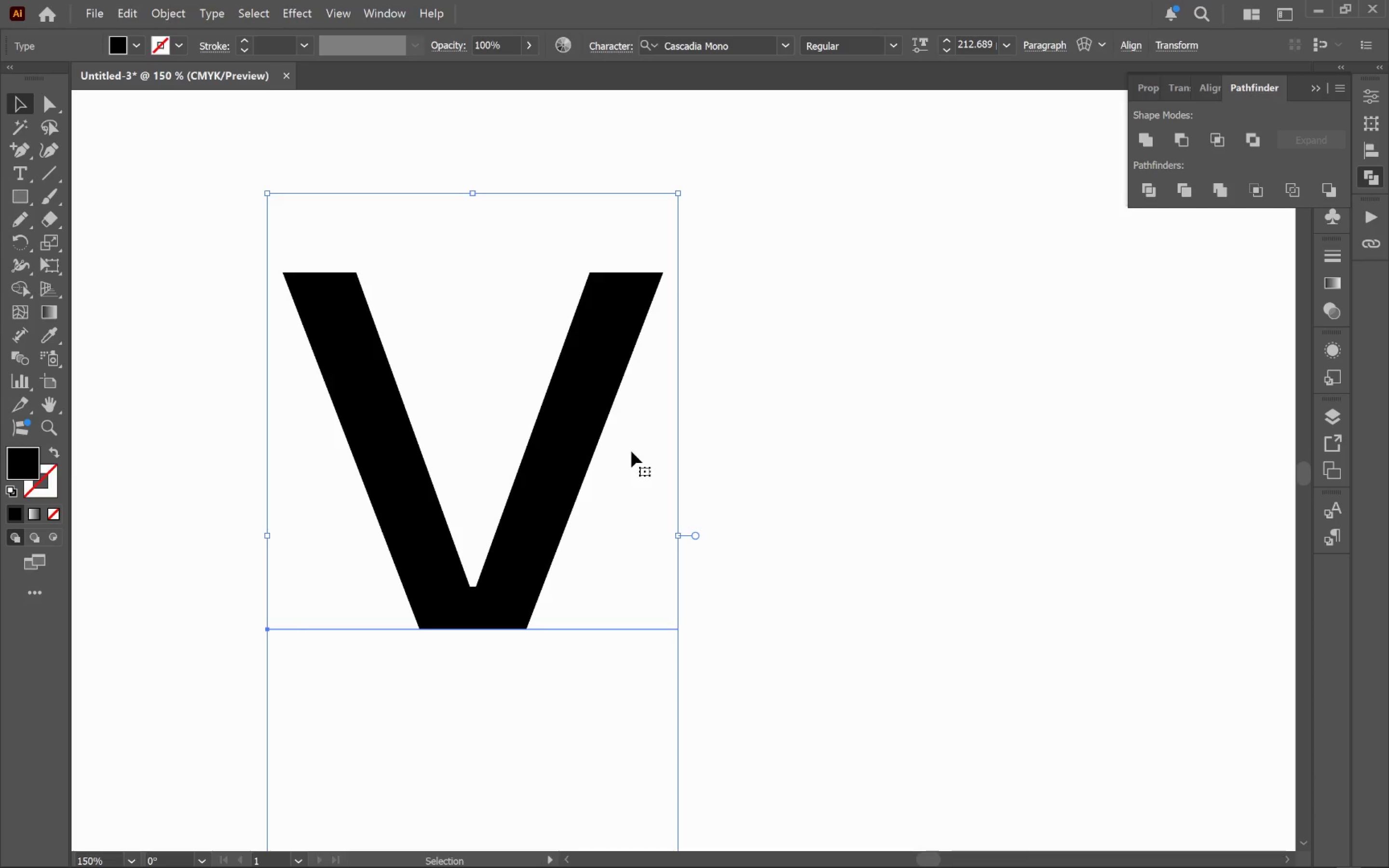 
left_click_drag(start_coordinate=[676, 480], to_coordinate=[606, 496])
 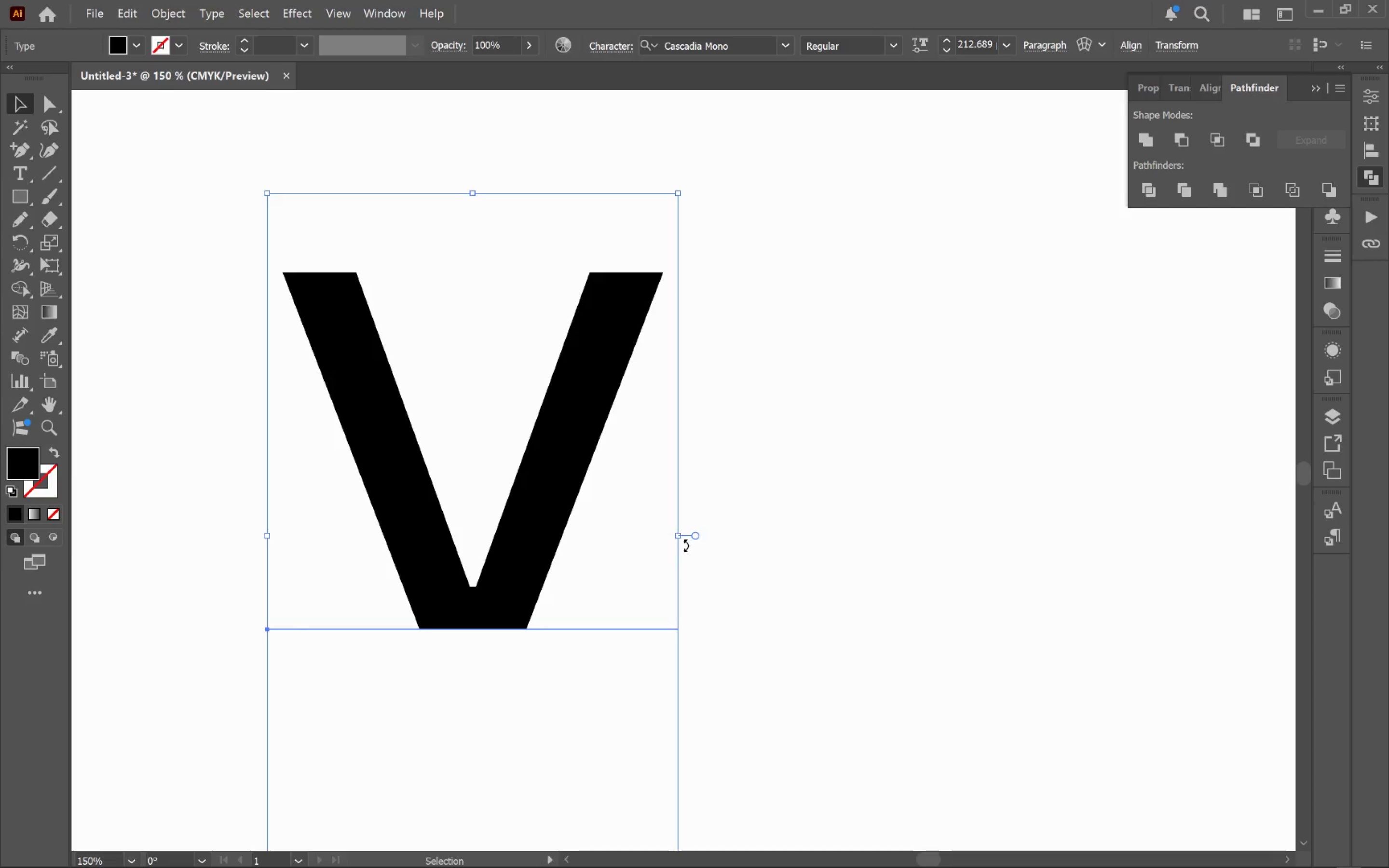 
scroll: coordinate [545, 449], scroll_direction: up, amount: 3.0
 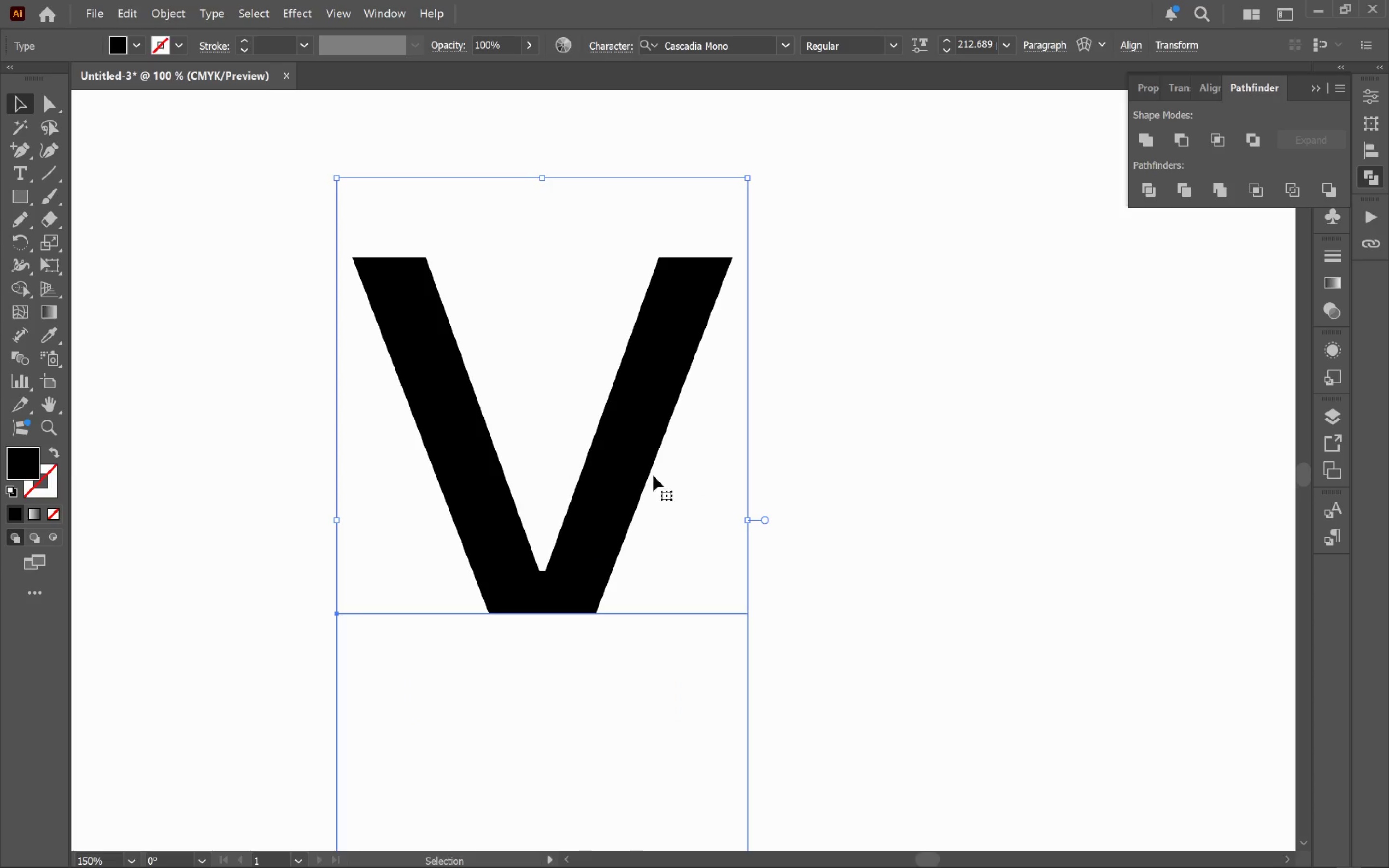 
left_click_drag(start_coordinate=[682, 536], to_coordinate=[707, 556])
 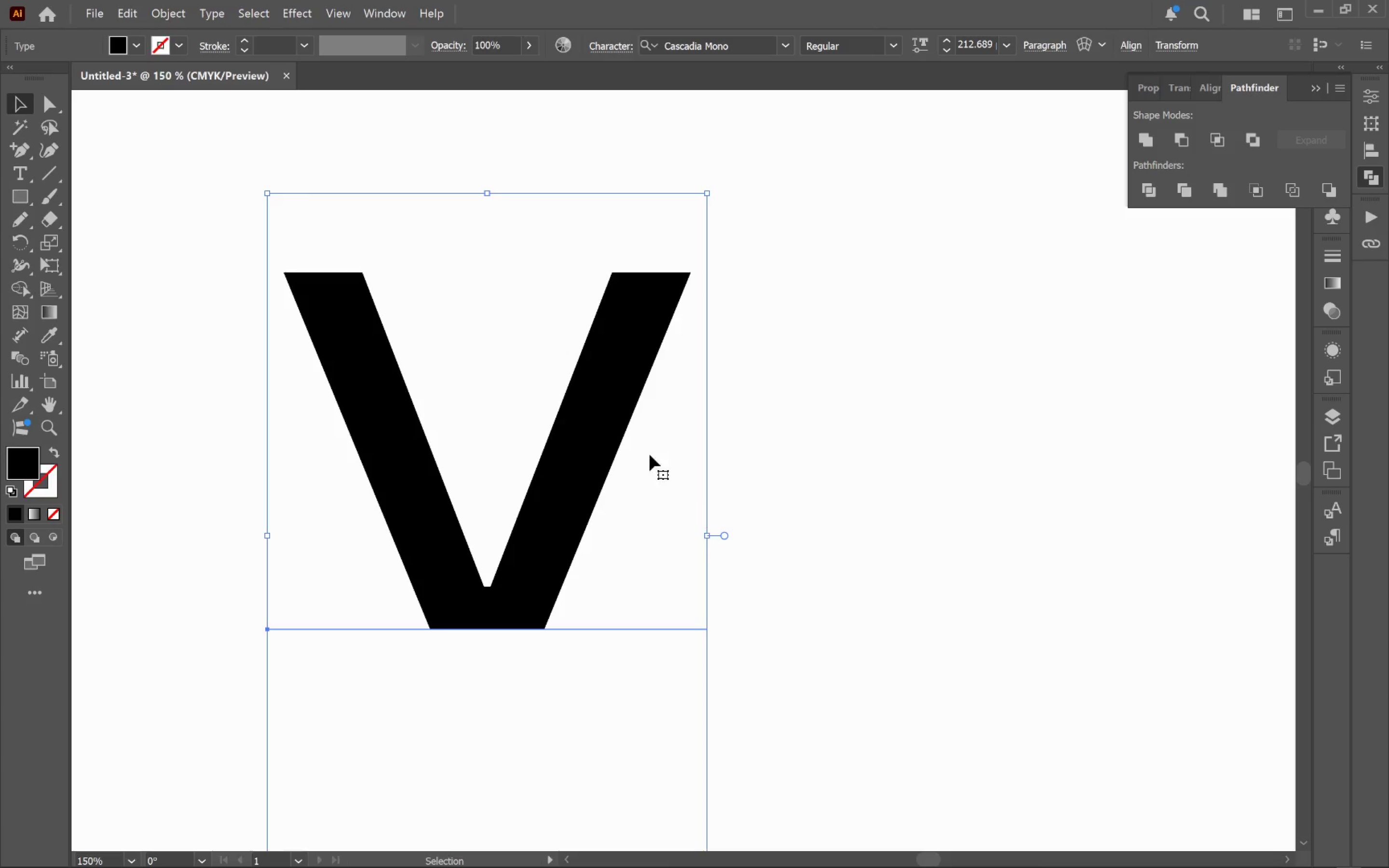 
hold_key(key=ShiftLeft, duration=0.62)
 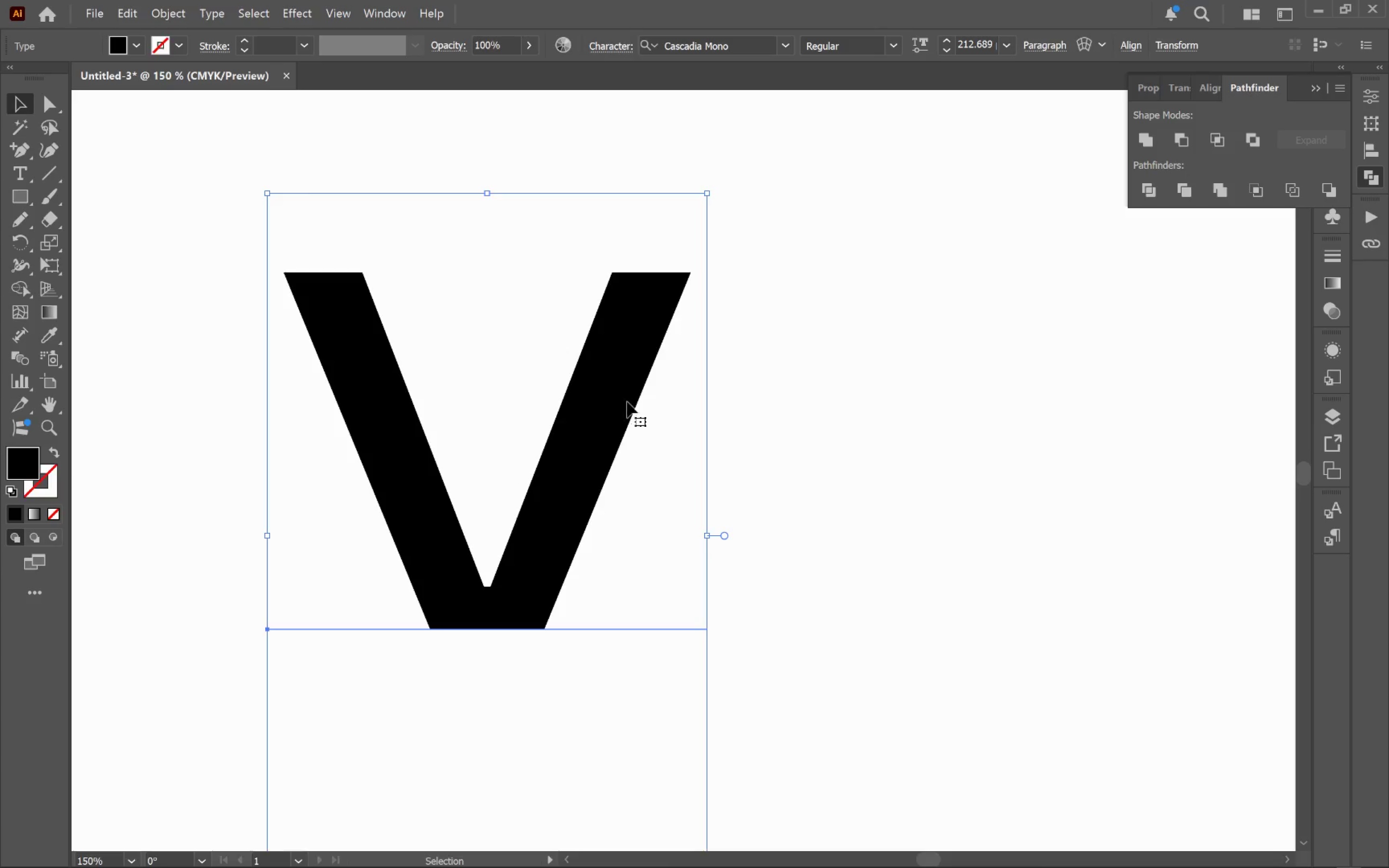 
right_click([454, 422])
 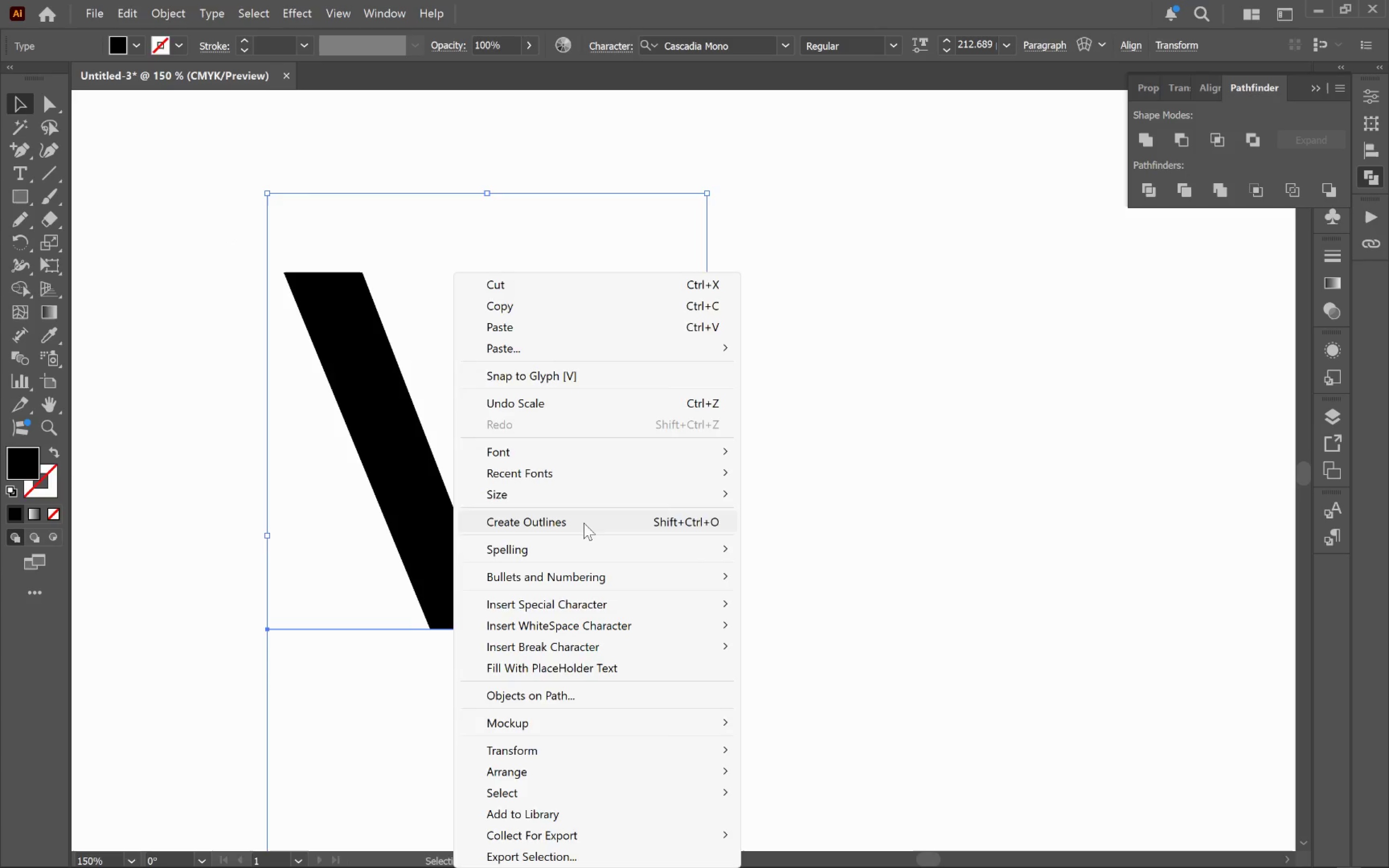 
left_click([584, 523])
 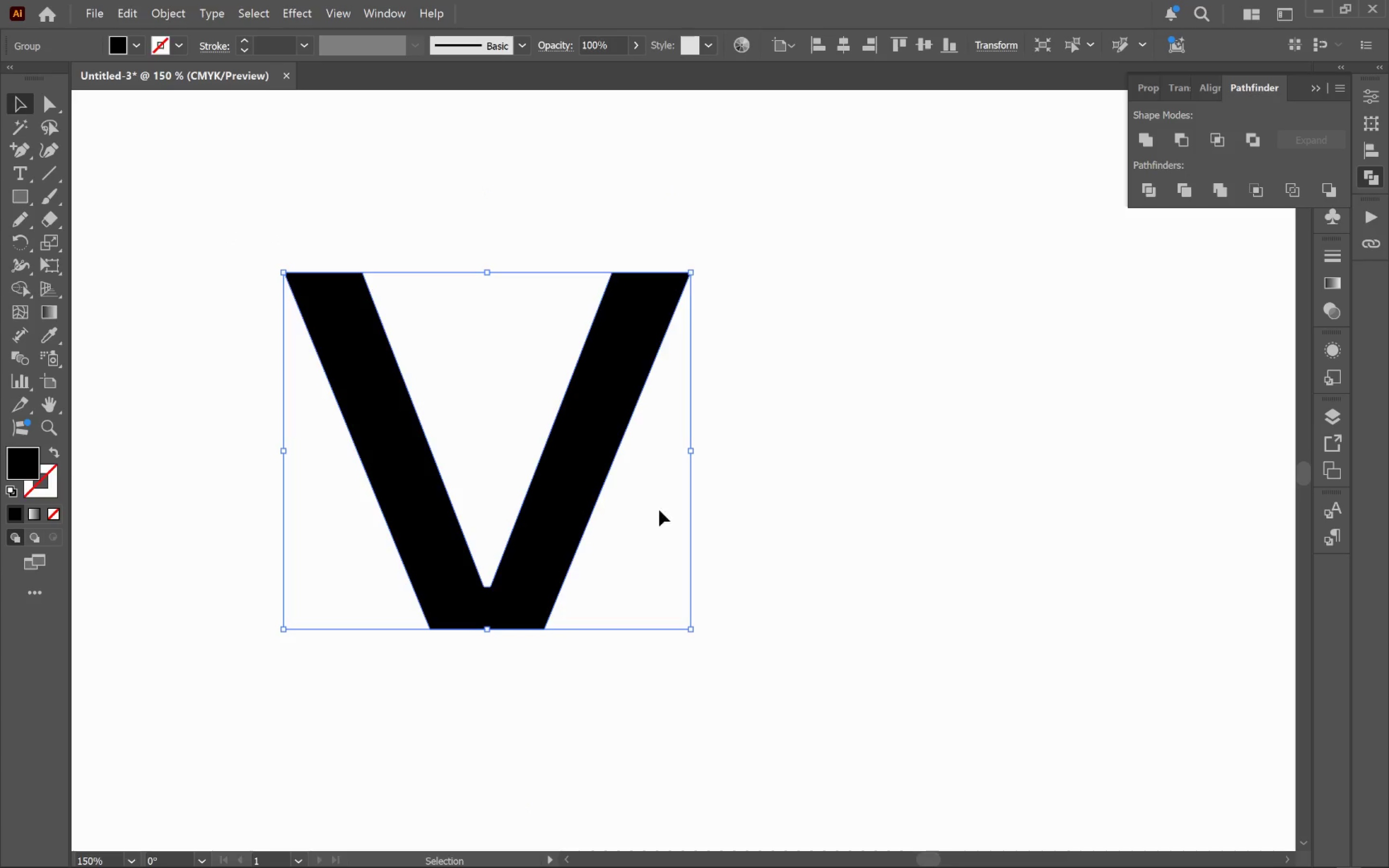 
hold_key(key=AltLeft, duration=0.46)
scroll: coordinate [874, 506], scroll_direction: none, amount: 0.0
 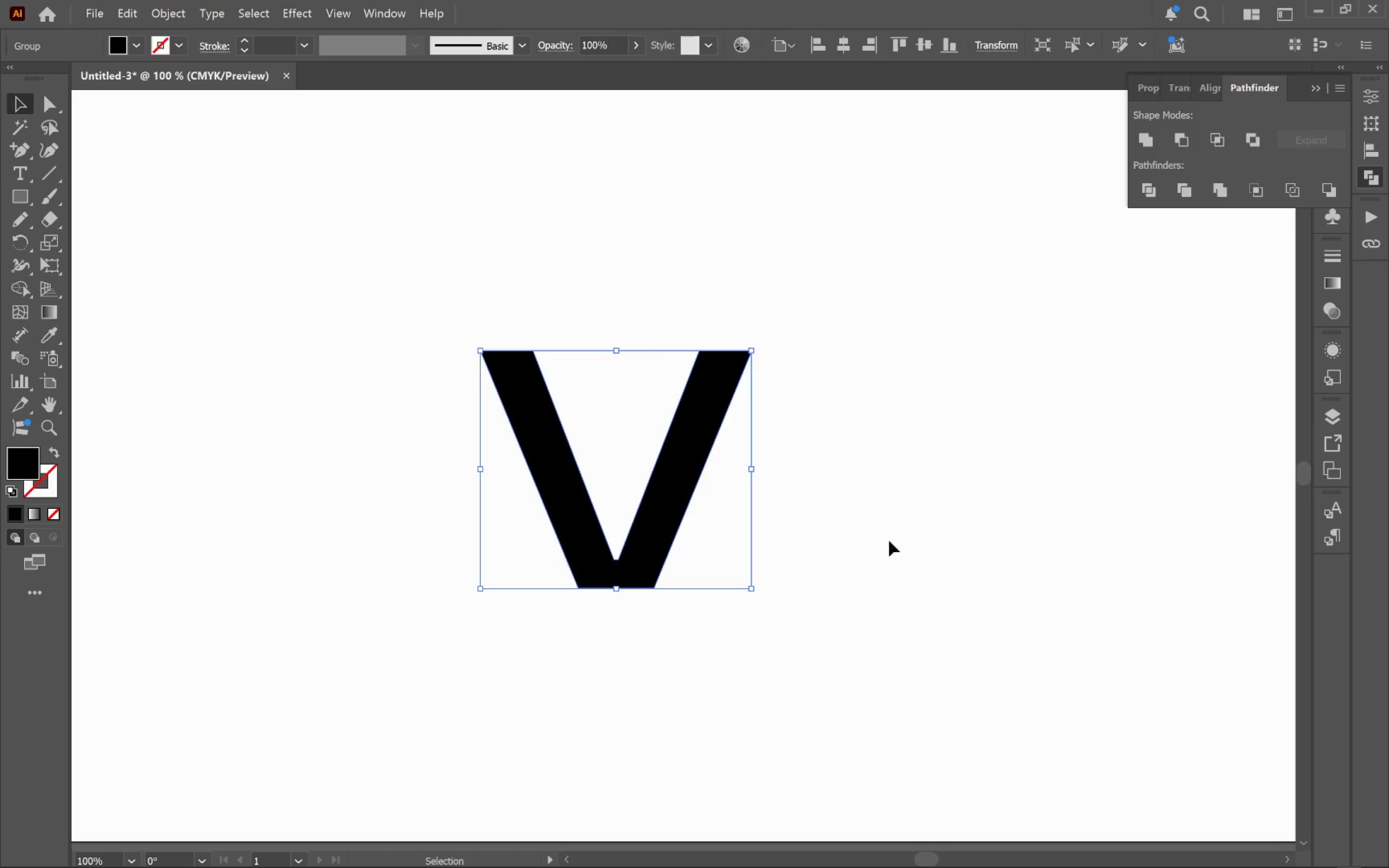 
hold_key(key=Space, duration=0.67)
 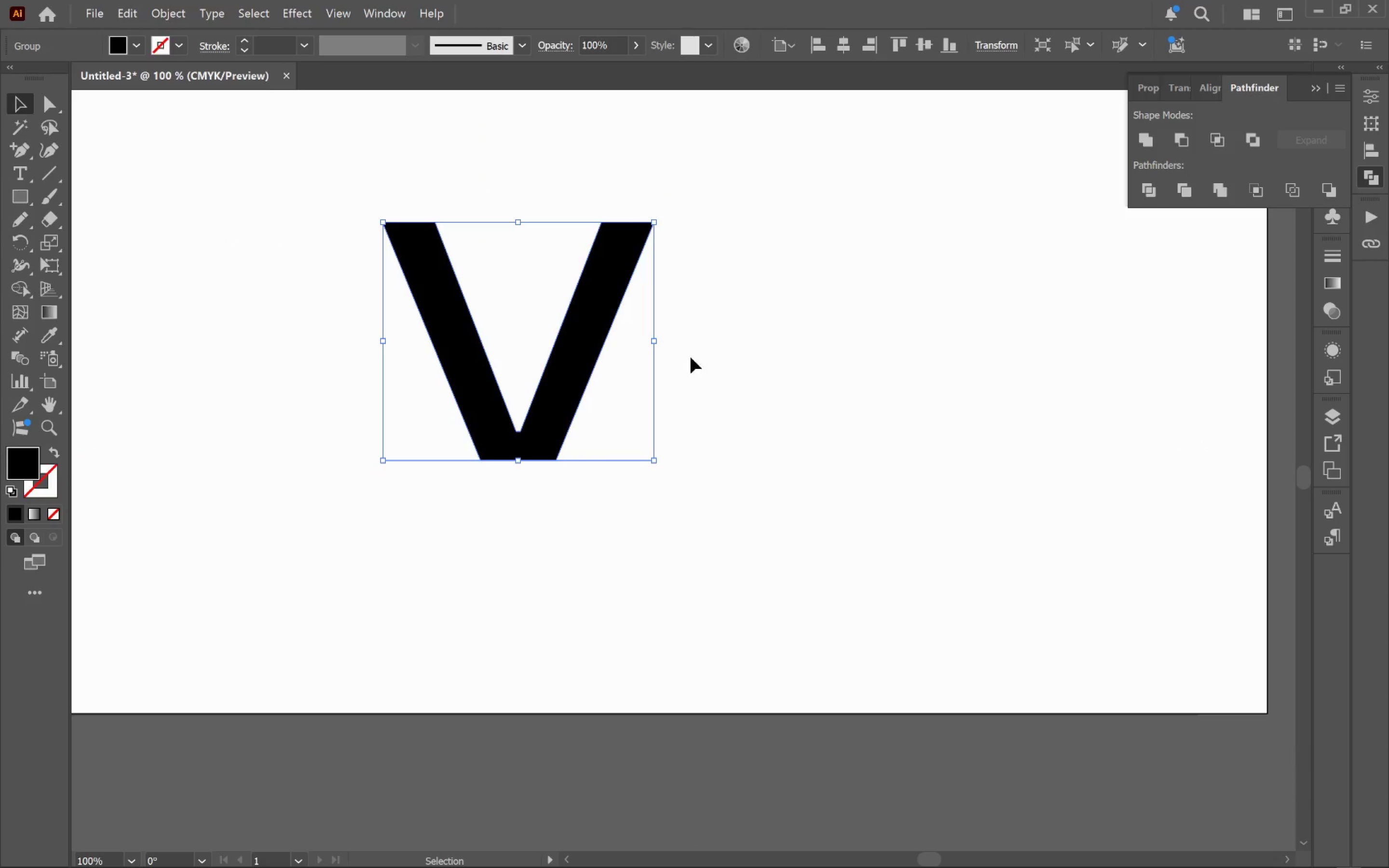 
left_click_drag(start_coordinate=[872, 526], to_coordinate=[772, 396])
 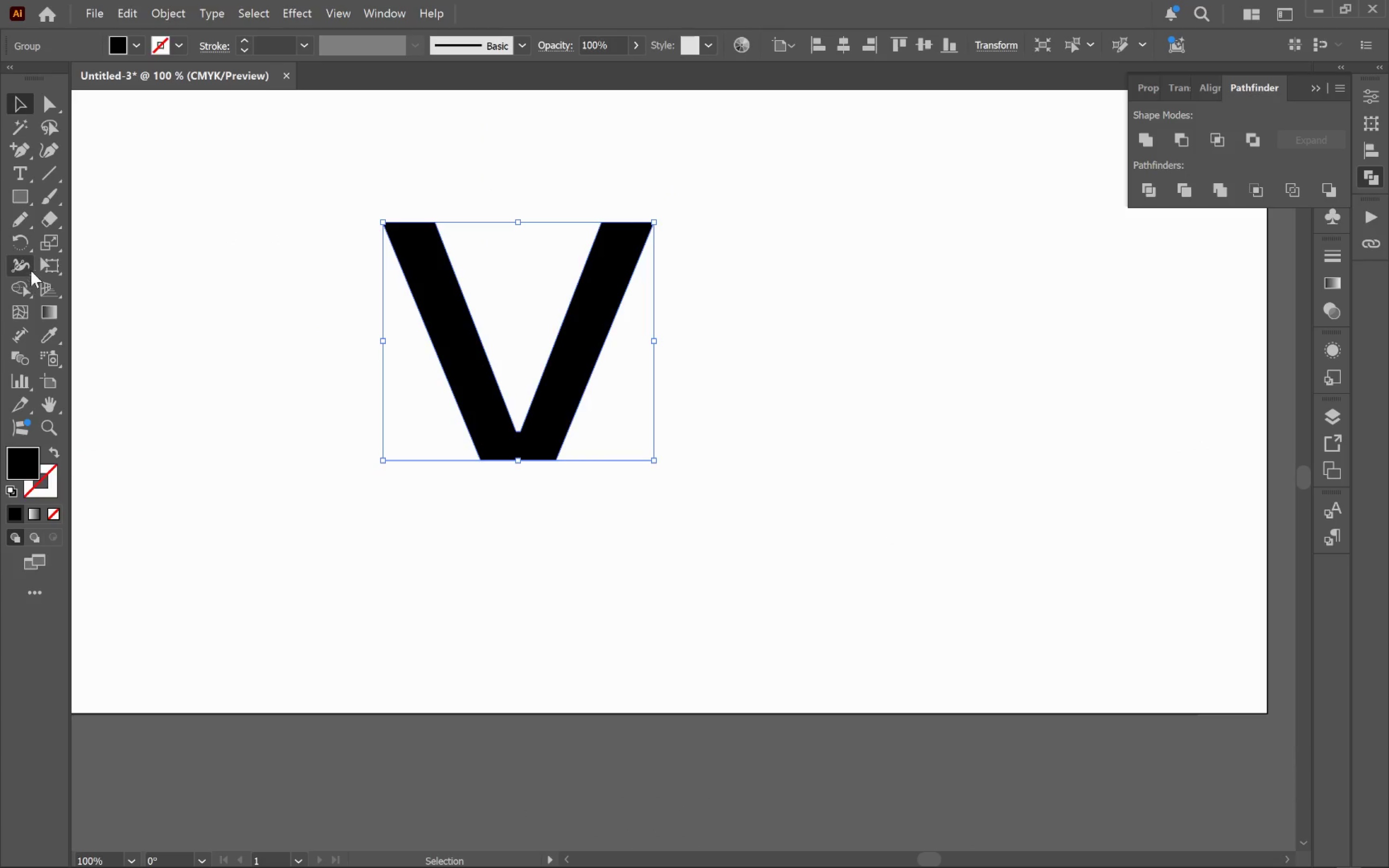 
left_click([53, 169])
 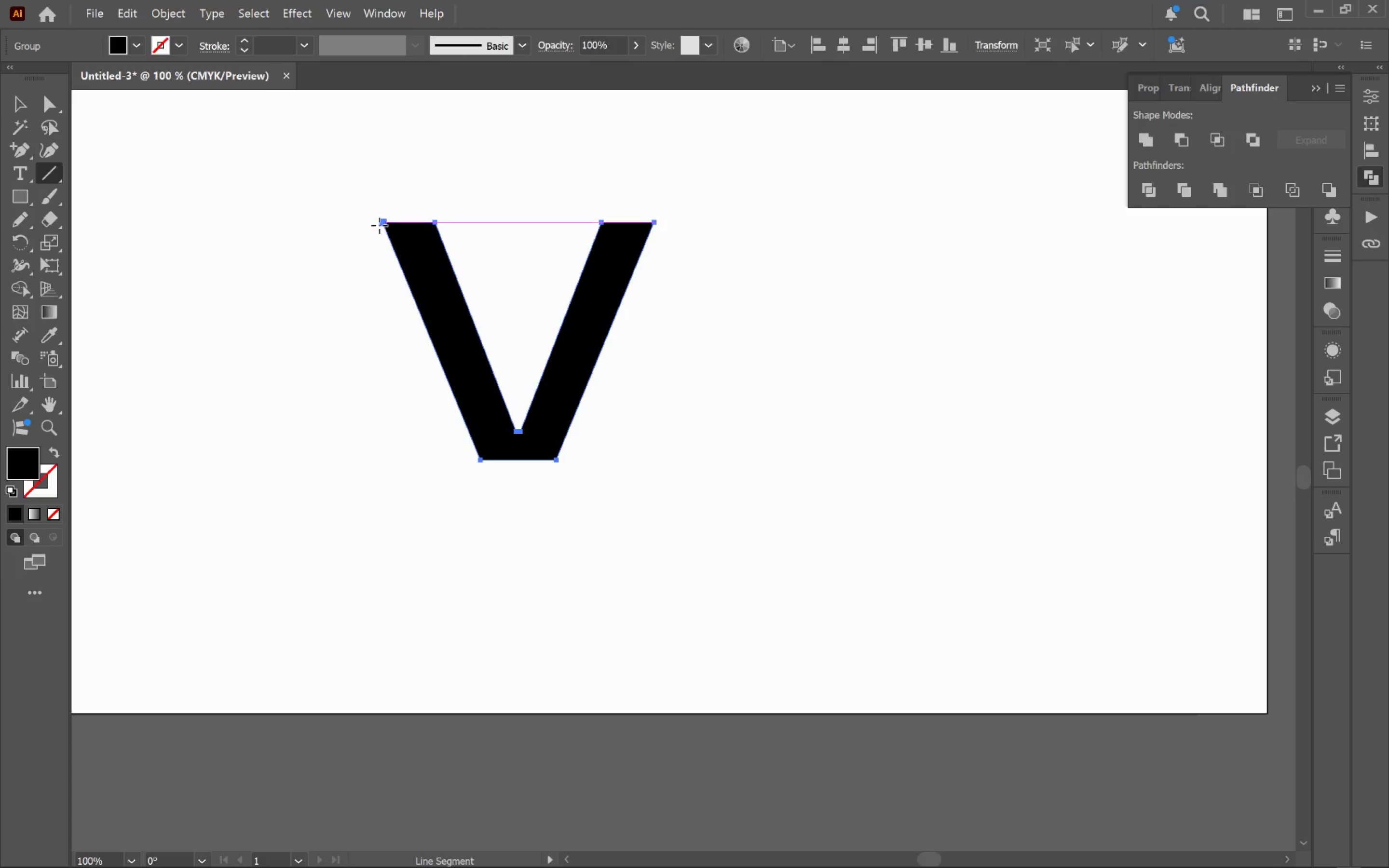 
left_click_drag(start_coordinate=[378, 221], to_coordinate=[477, 457])
 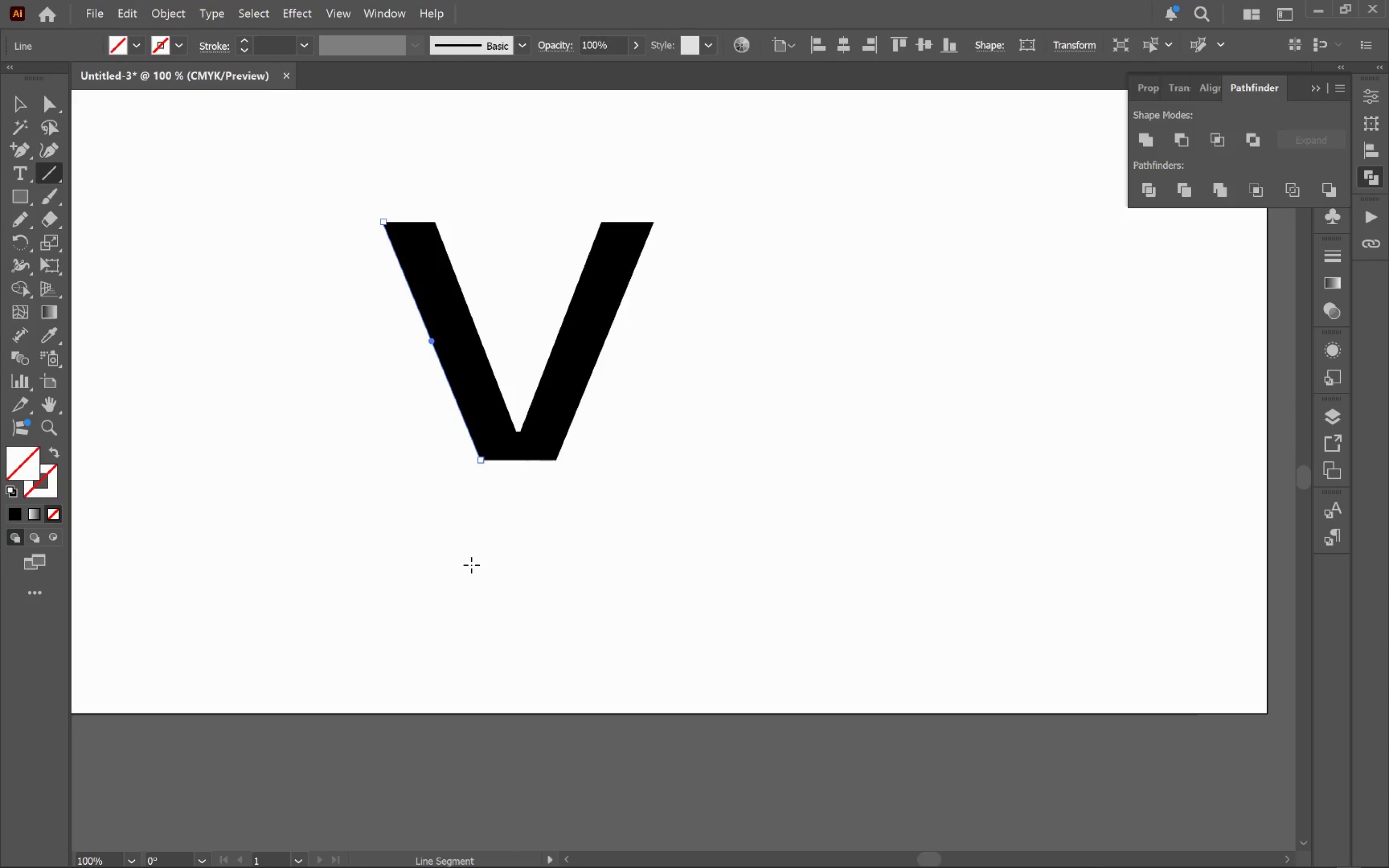 
key(V)
 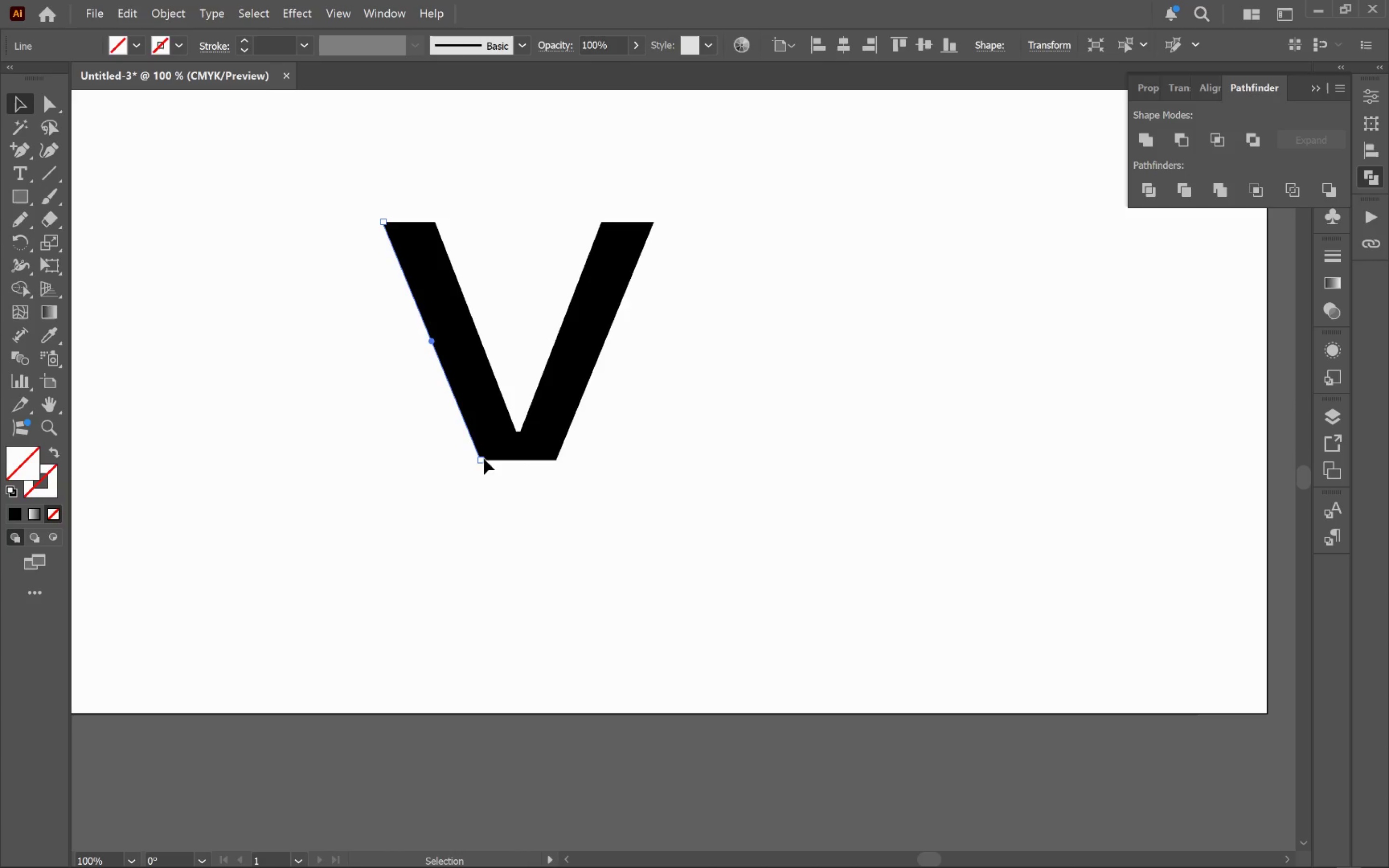 
left_click_drag(start_coordinate=[484, 459], to_coordinate=[577, 705])
 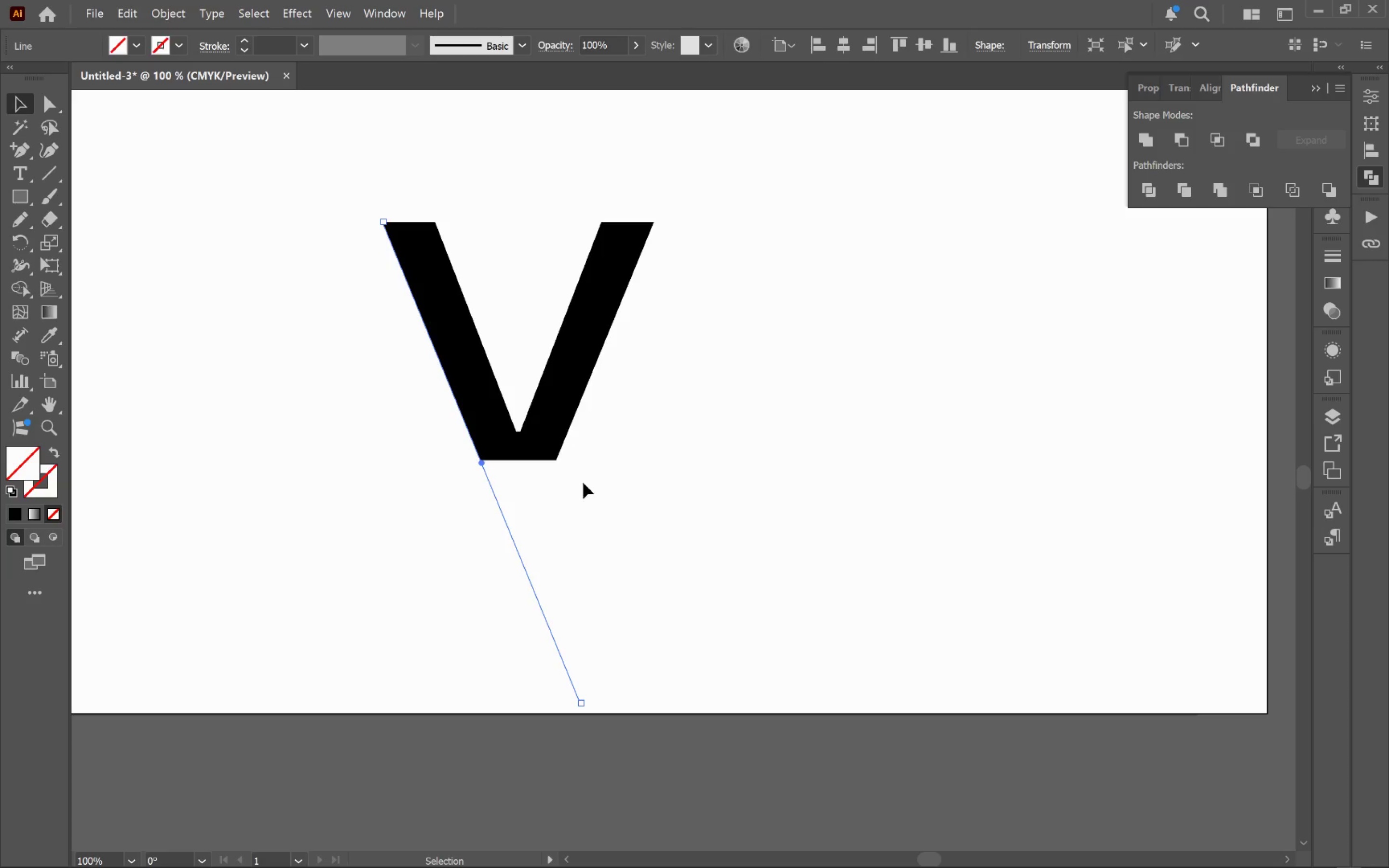 
left_click_drag(start_coordinate=[20, 239], to_coordinate=[73, 255])
 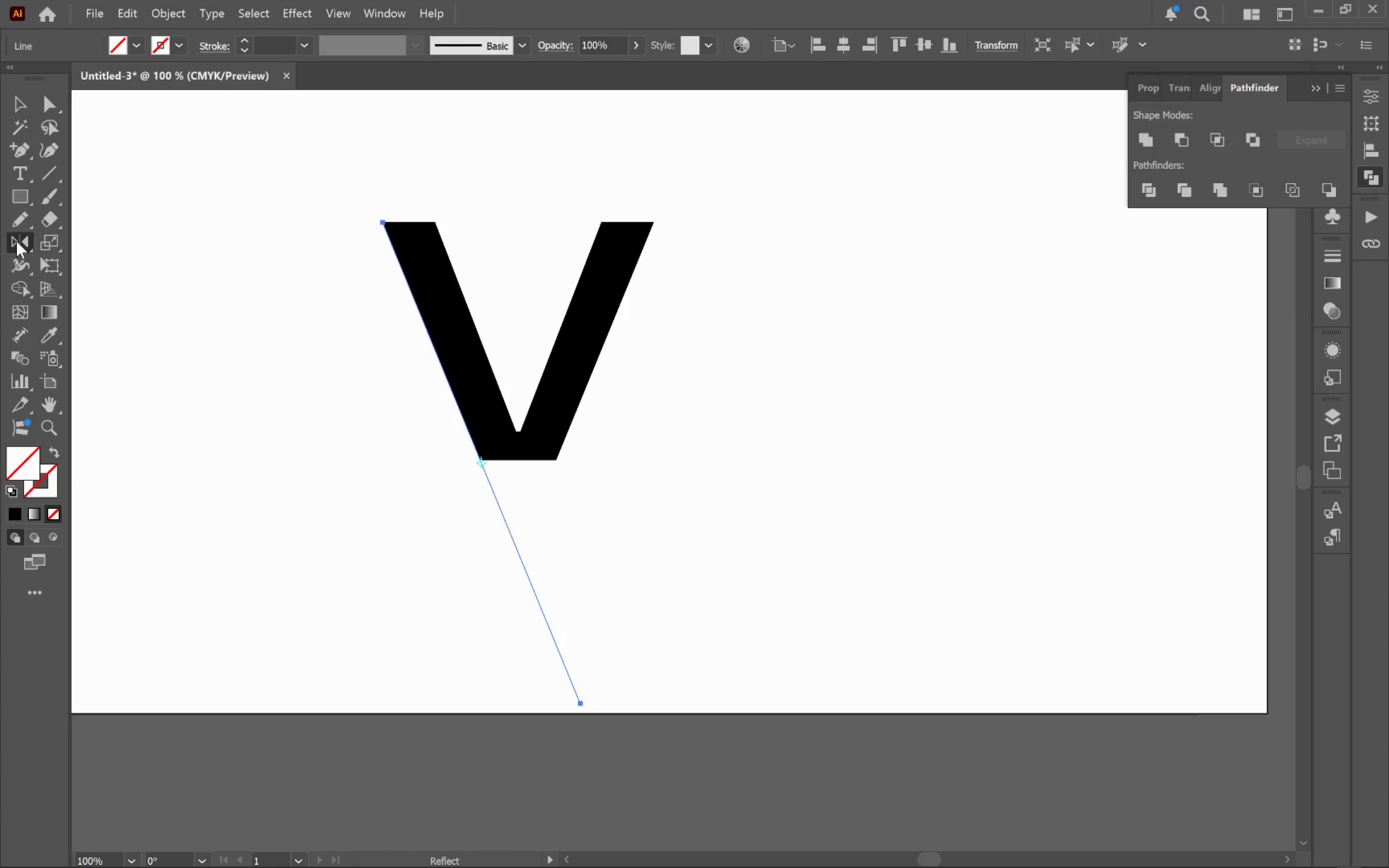 
double_click([16, 241])
 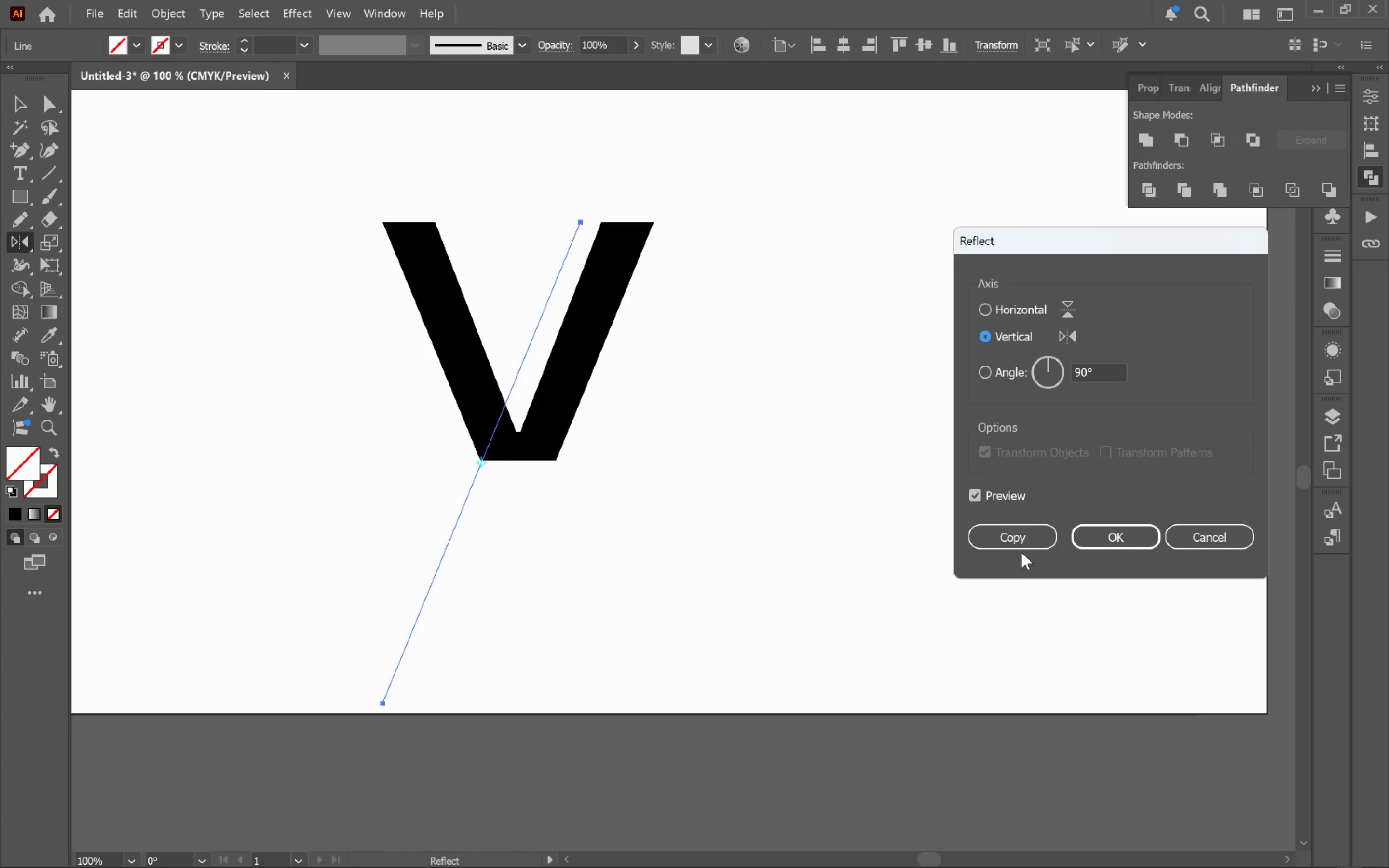 
left_click([1018, 545])
 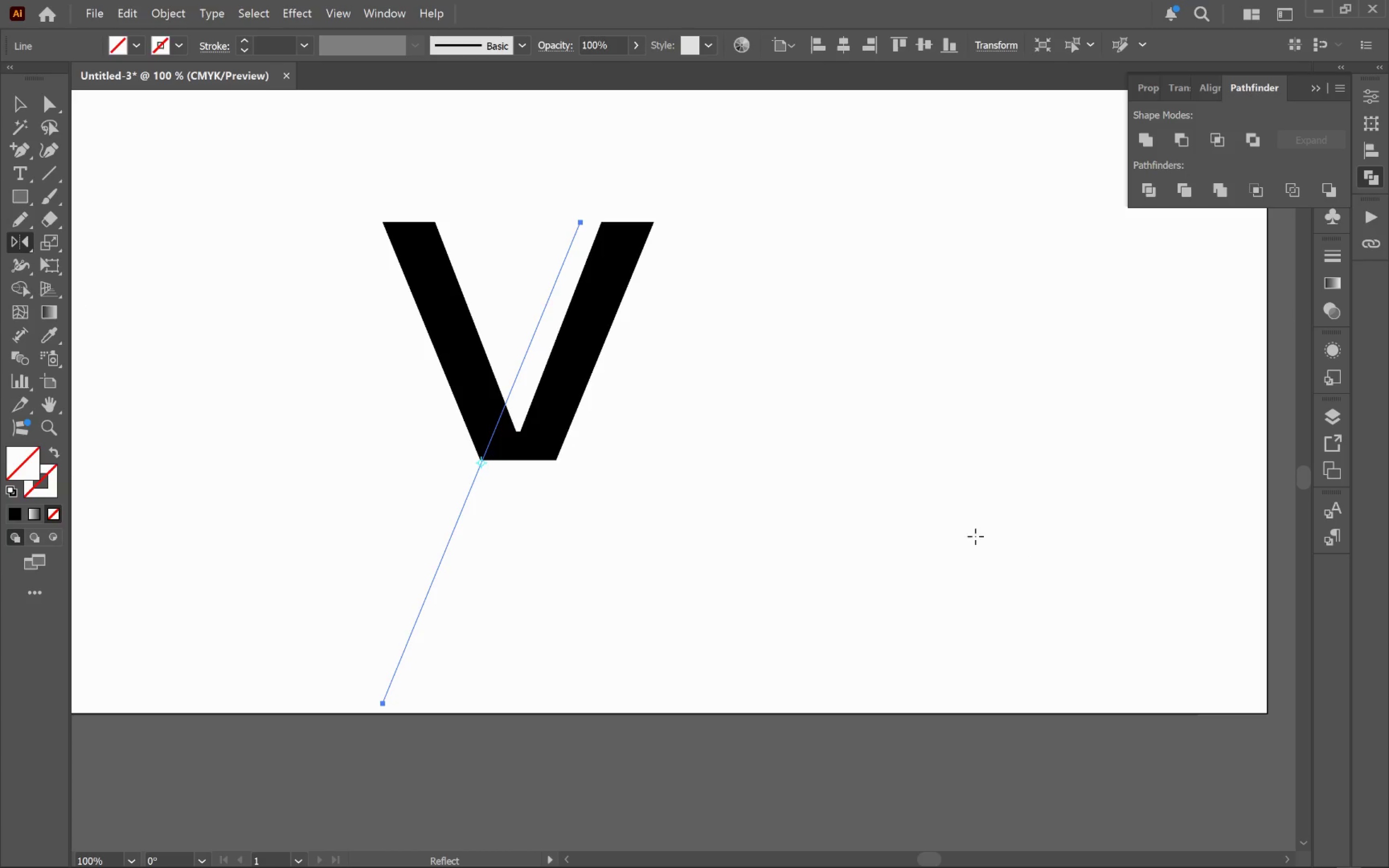 
key(V)
 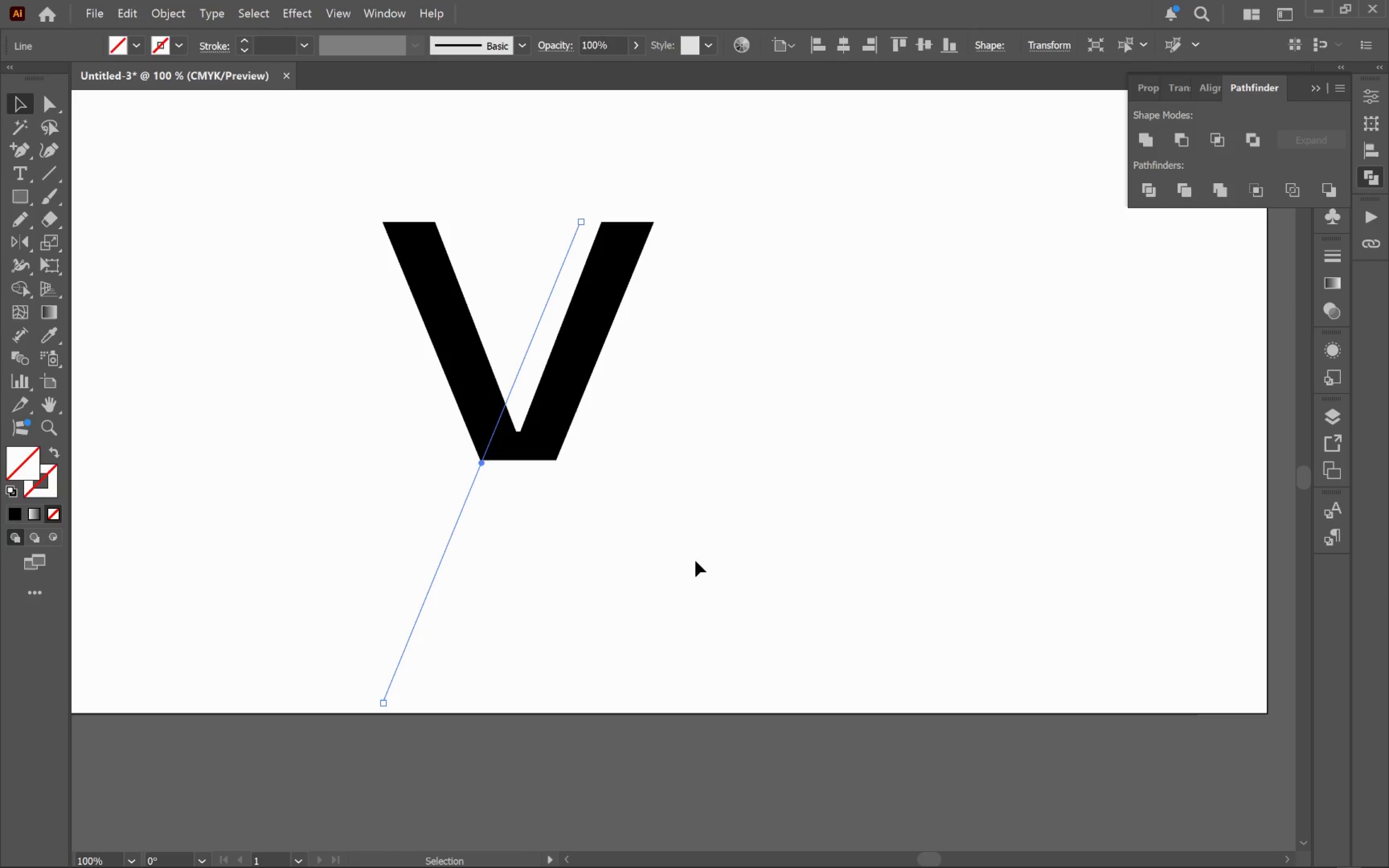 
left_click_drag(start_coordinate=[641, 532], to_coordinate=[250, 562])
 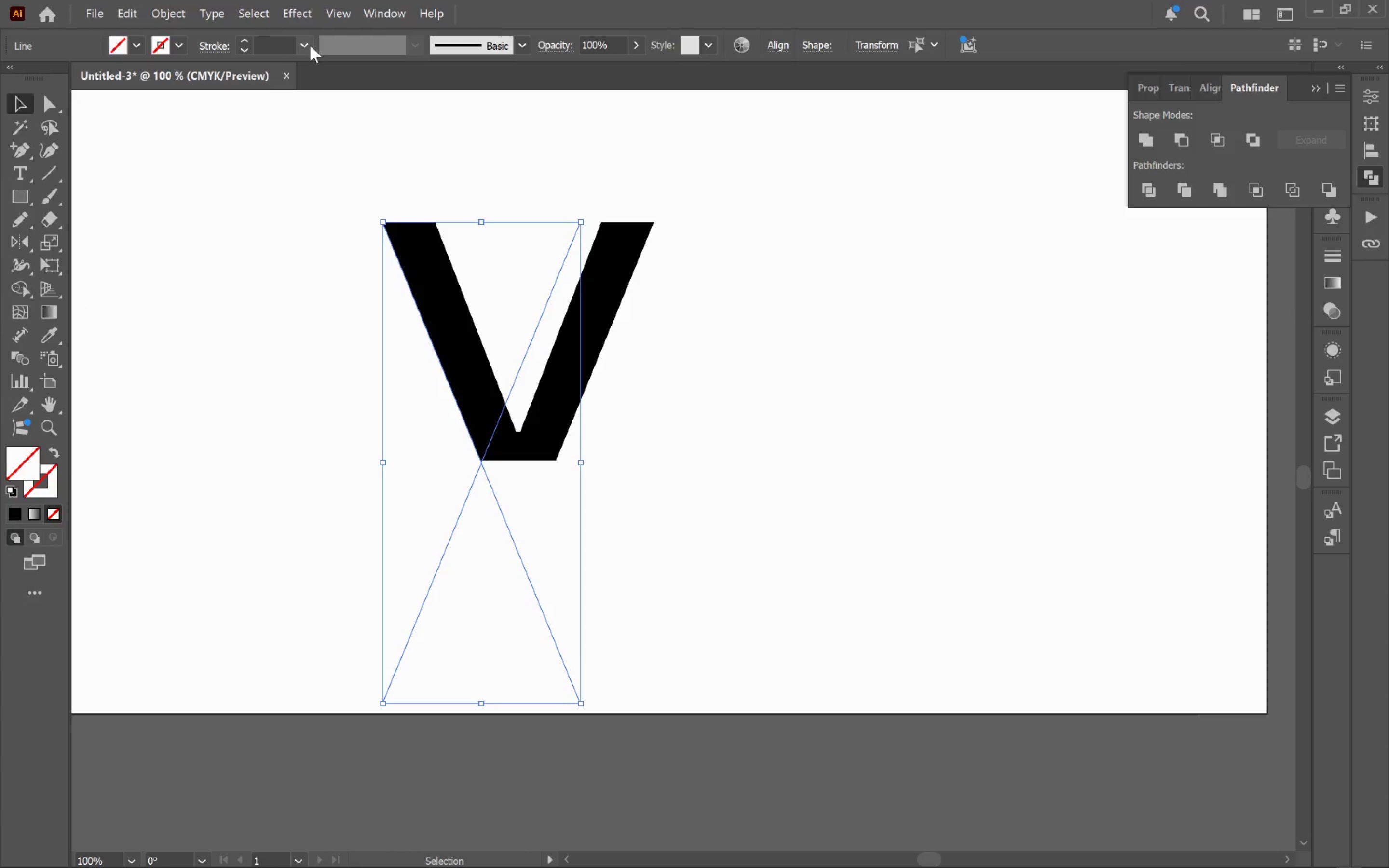 
left_click([309, 46])
 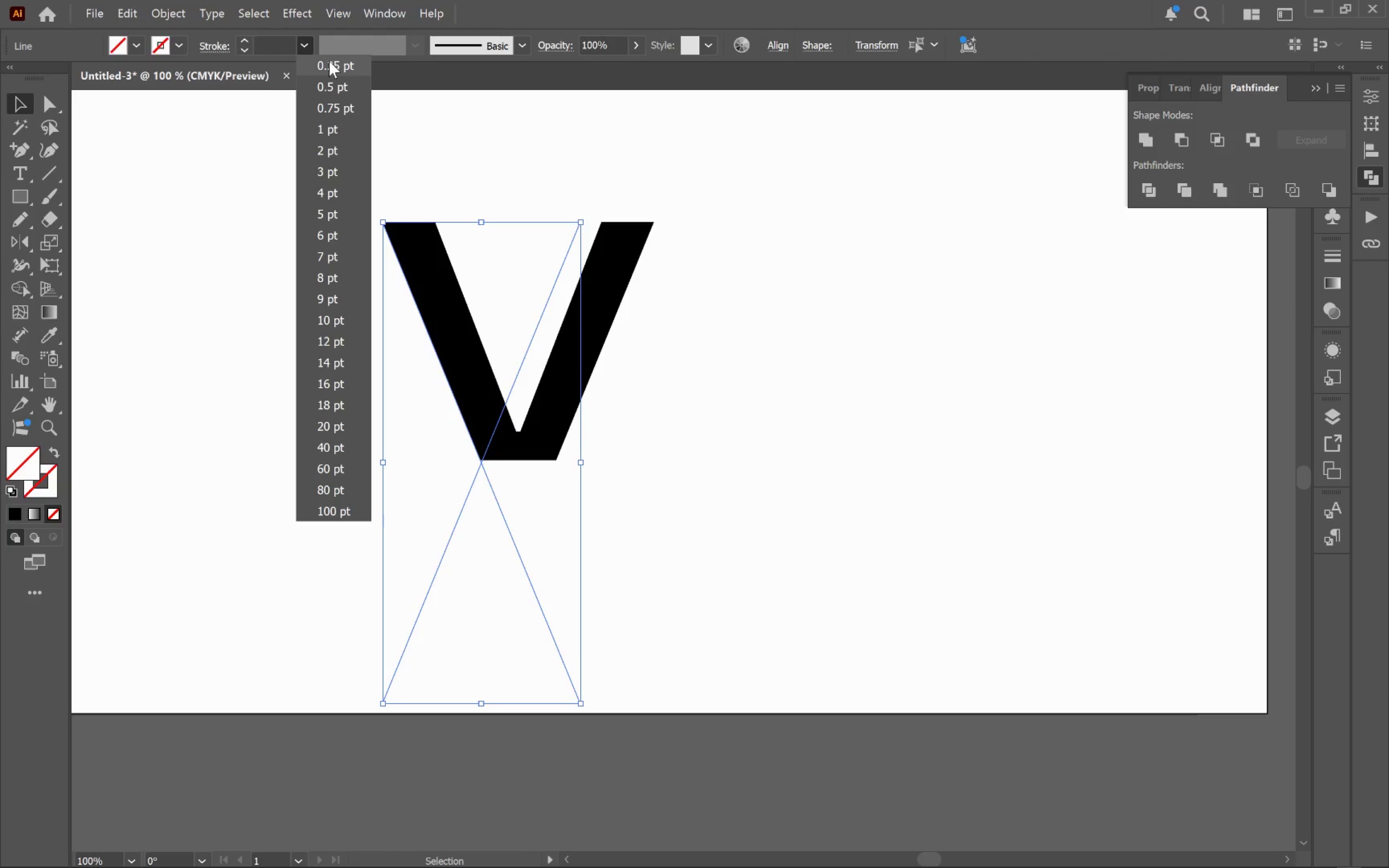 
left_click([329, 64])
 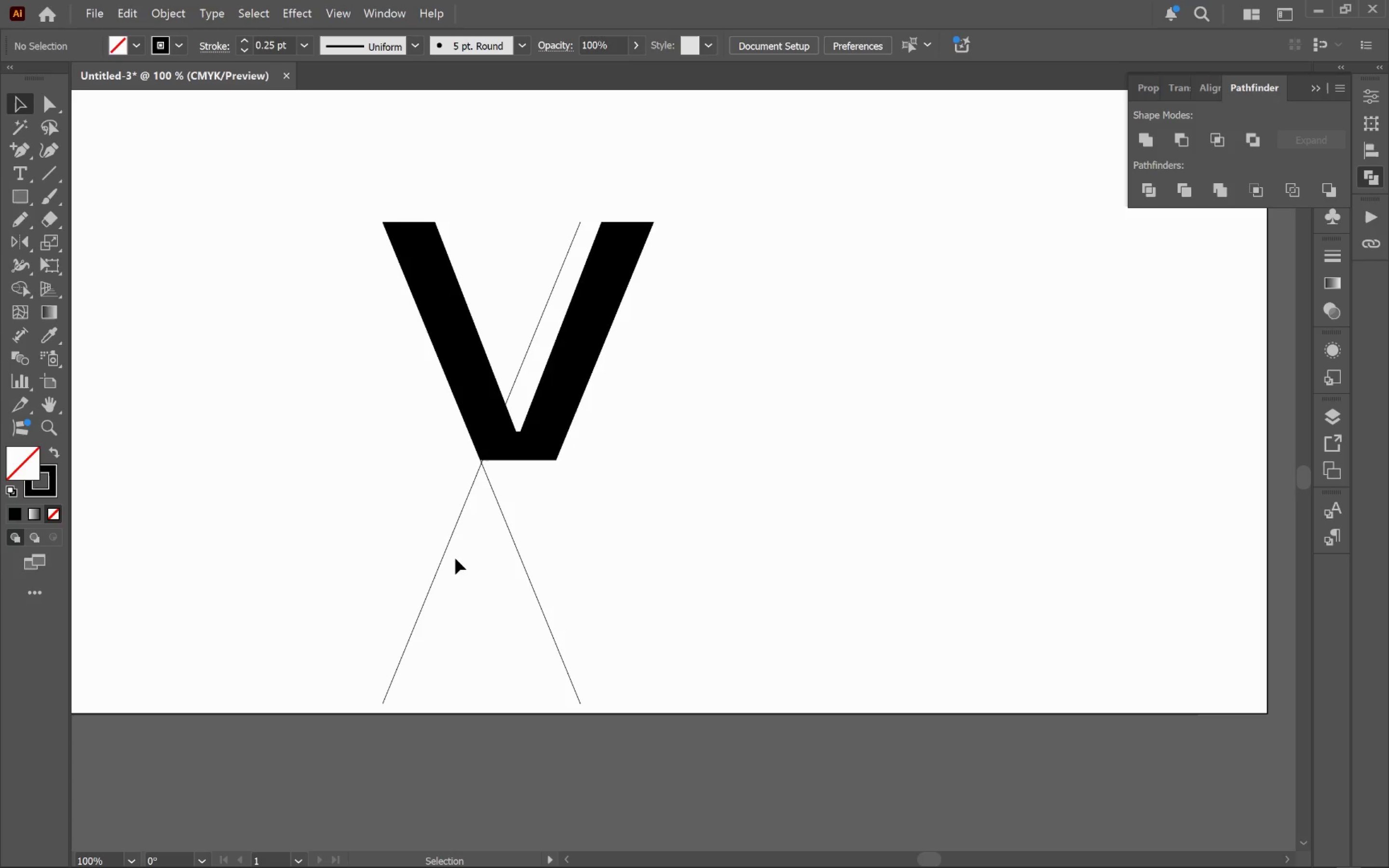 
left_click_drag(start_coordinate=[449, 550], to_coordinate=[518, 565])
 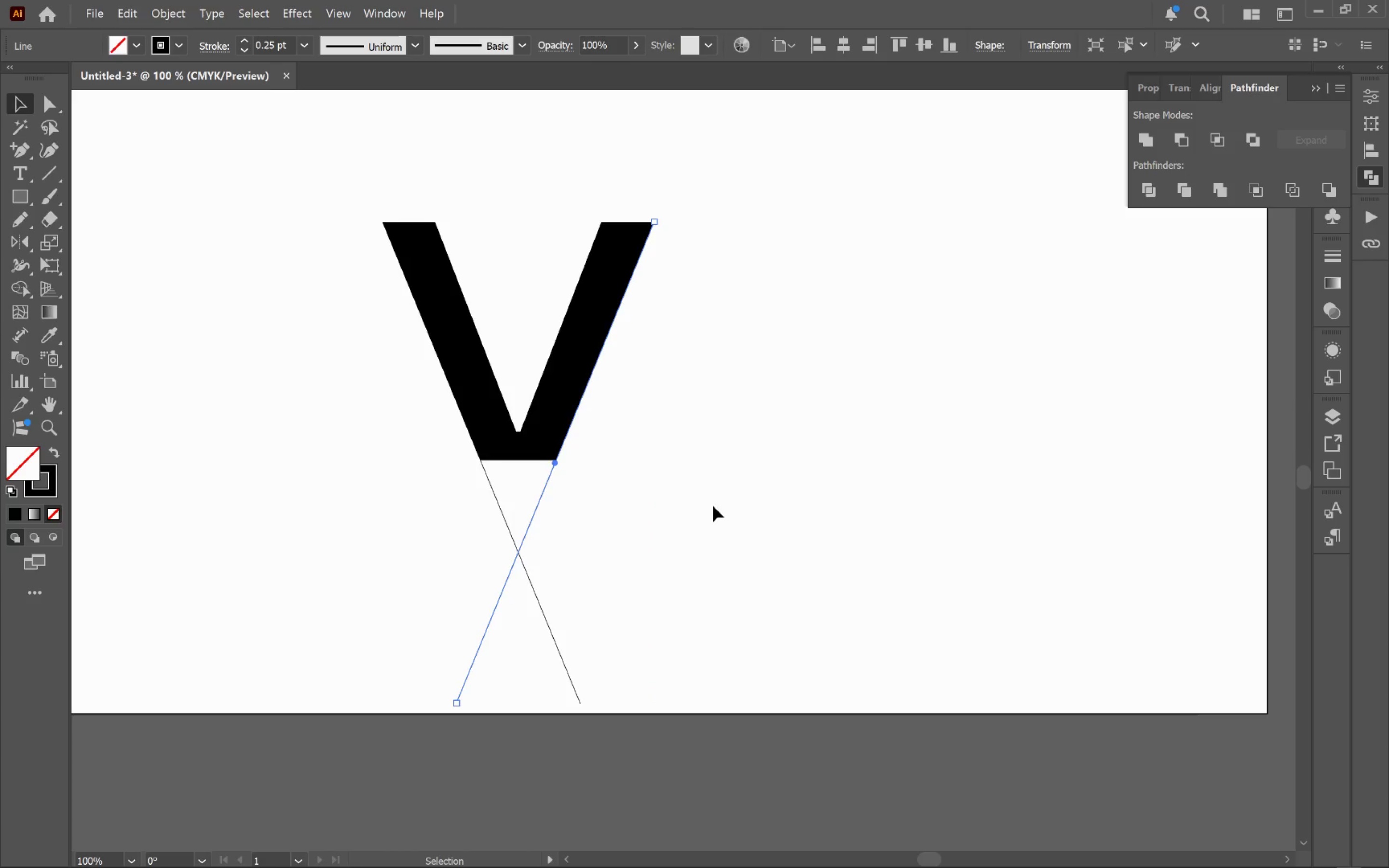 
hold_key(key=ShiftLeft, duration=2.41)
 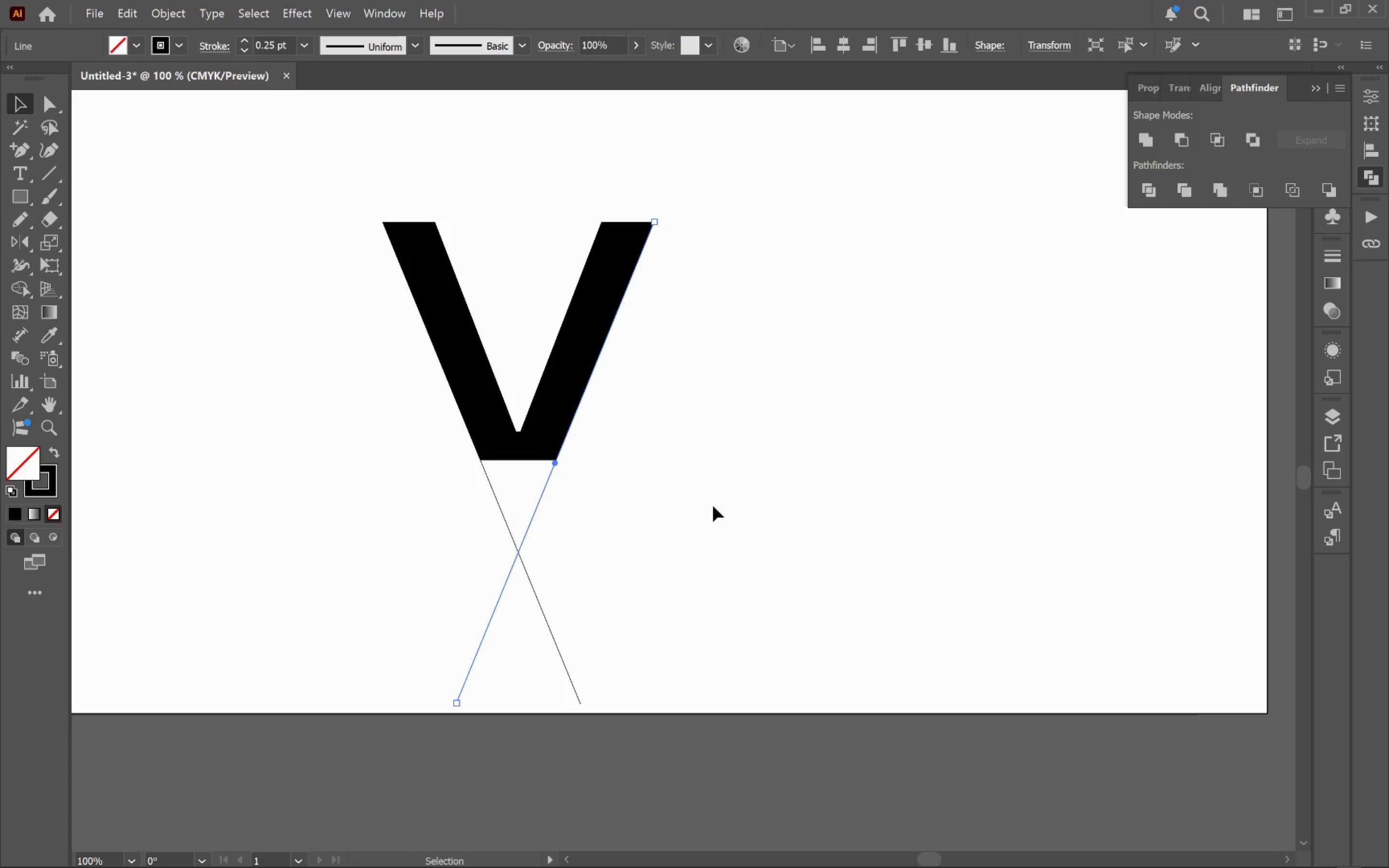 
left_click([713, 506])
 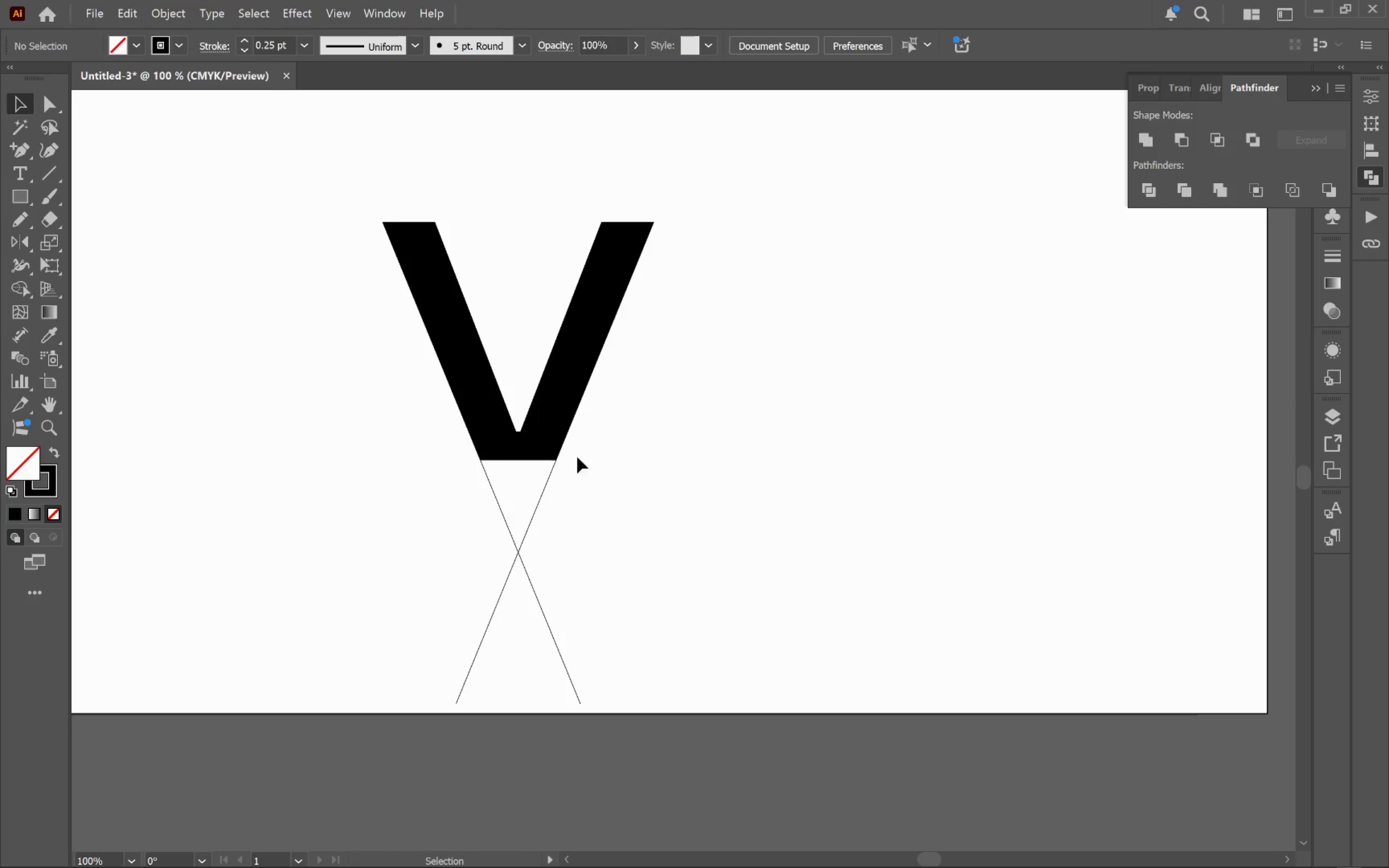 
left_click([512, 446])
 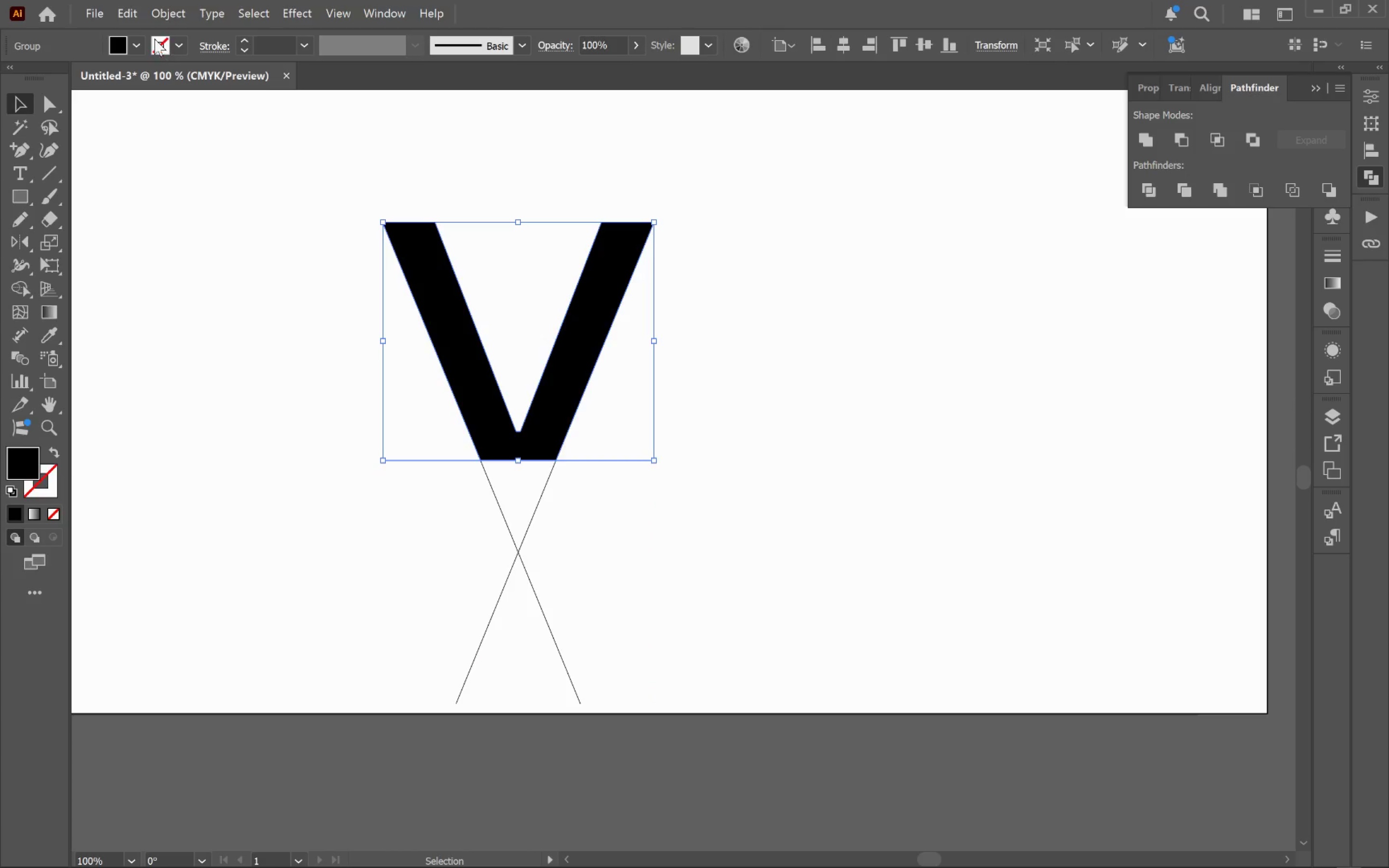 
left_click([135, 41])
 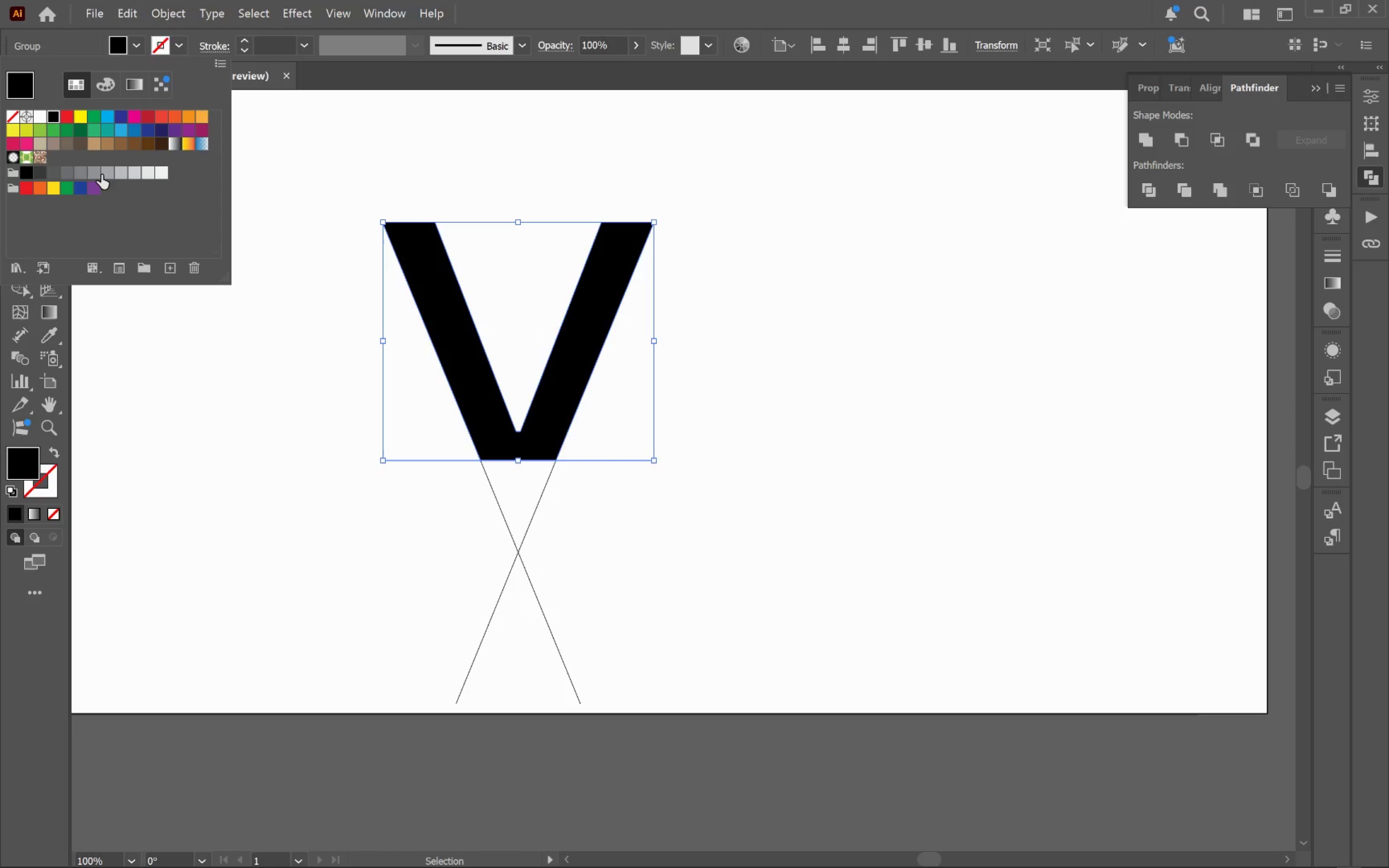 
left_click([106, 173])
 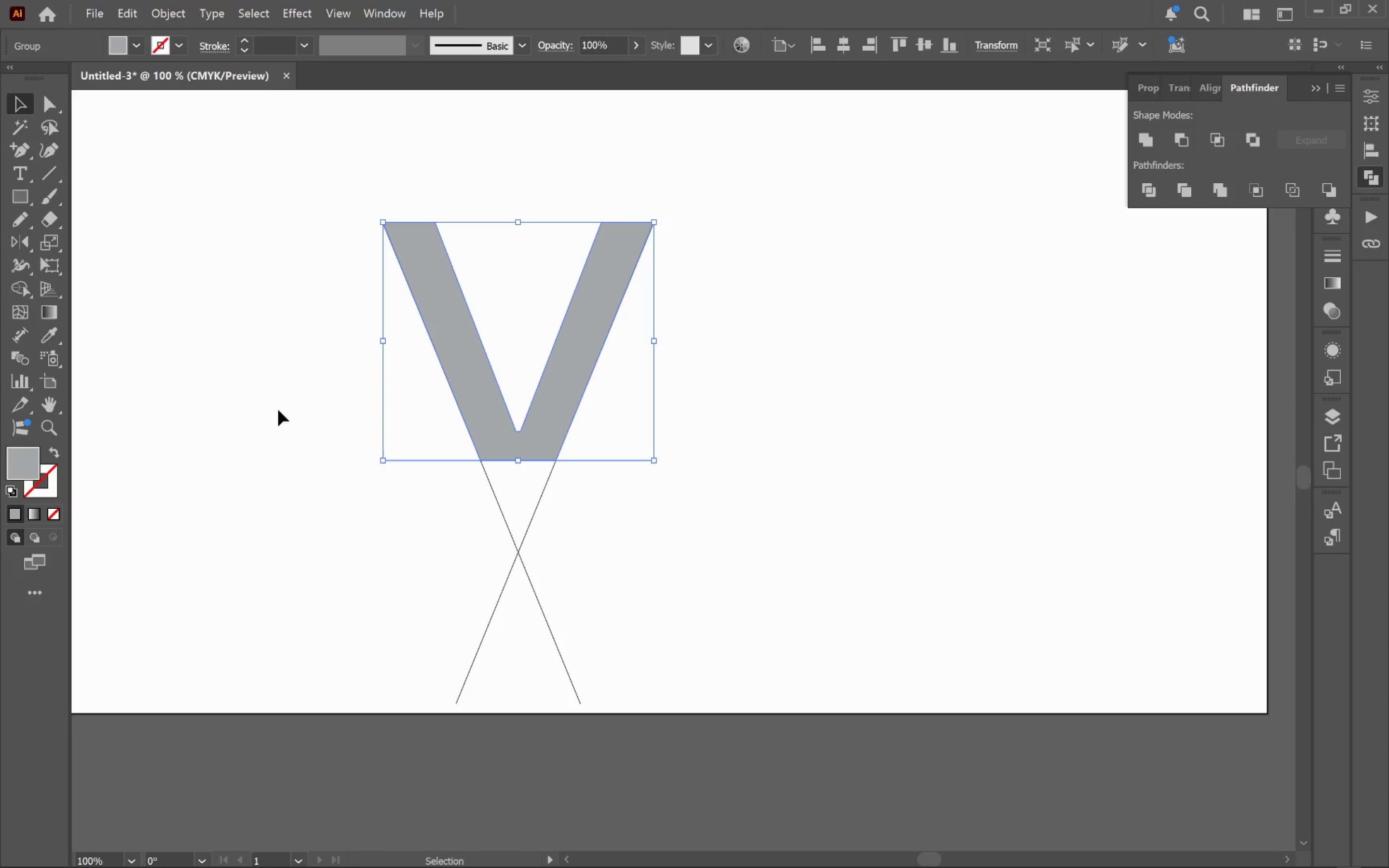 
double_click([264, 394])
 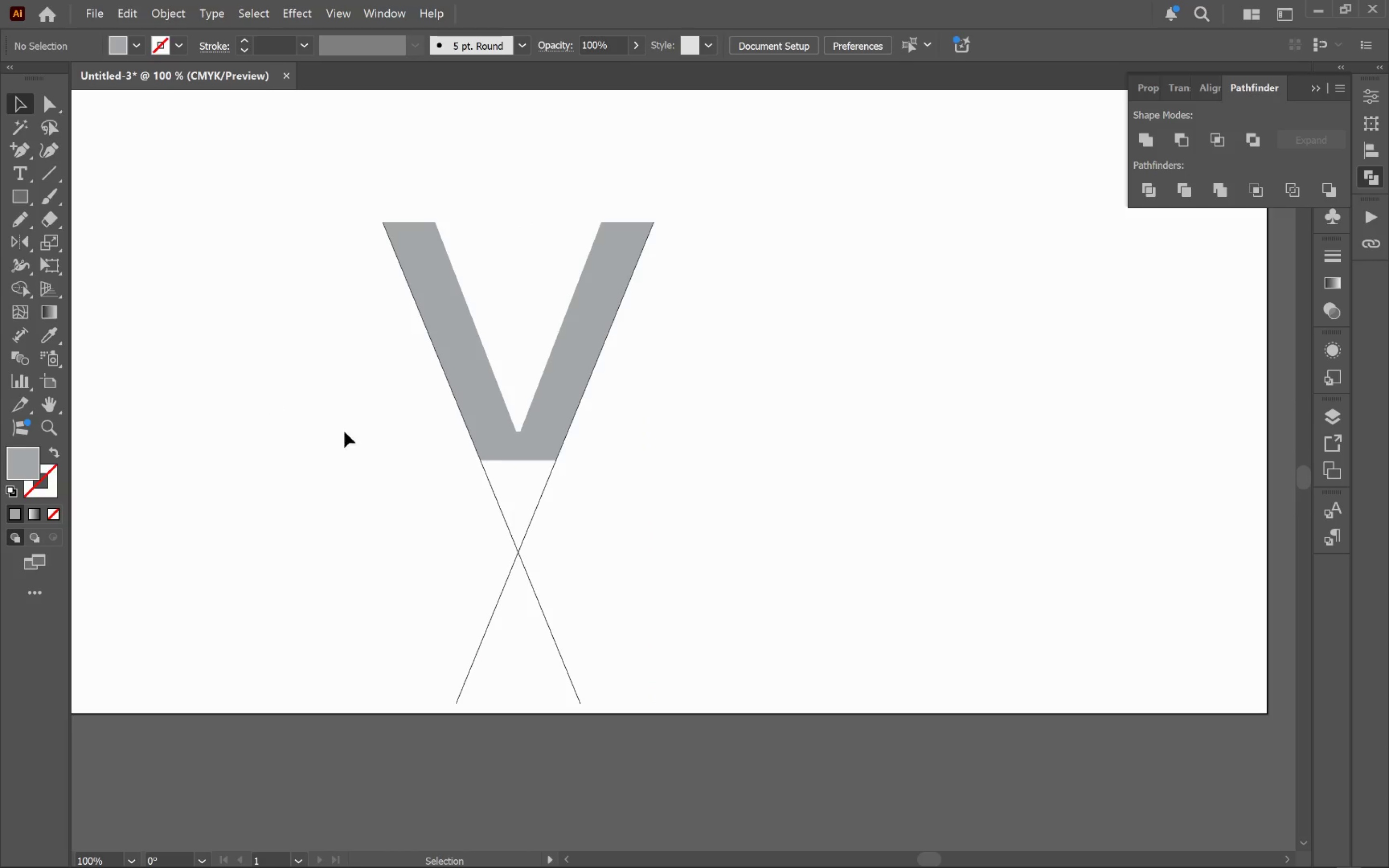 
hold_key(key=AltLeft, duration=0.61)
 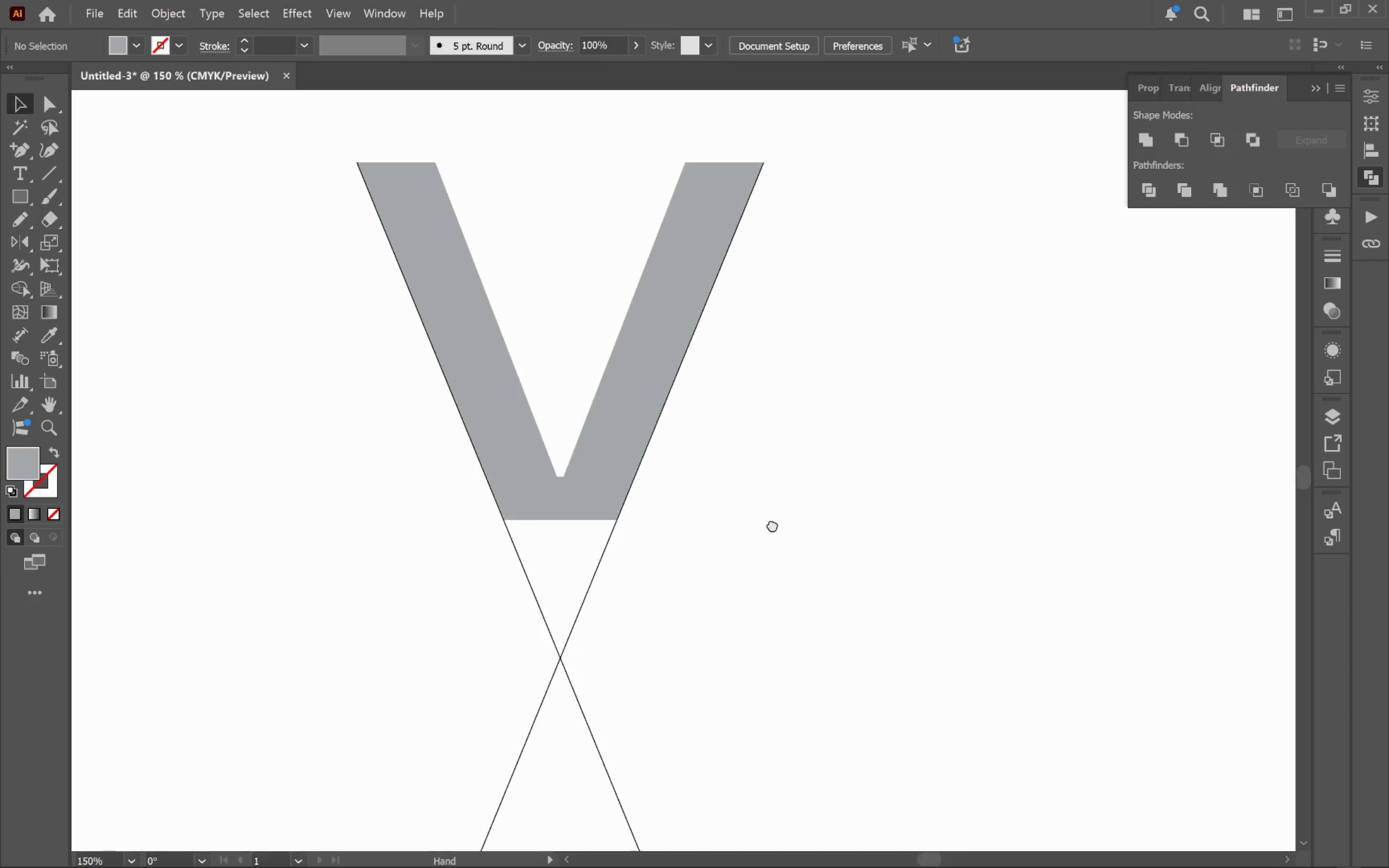 
hold_key(key=Space, duration=0.76)
 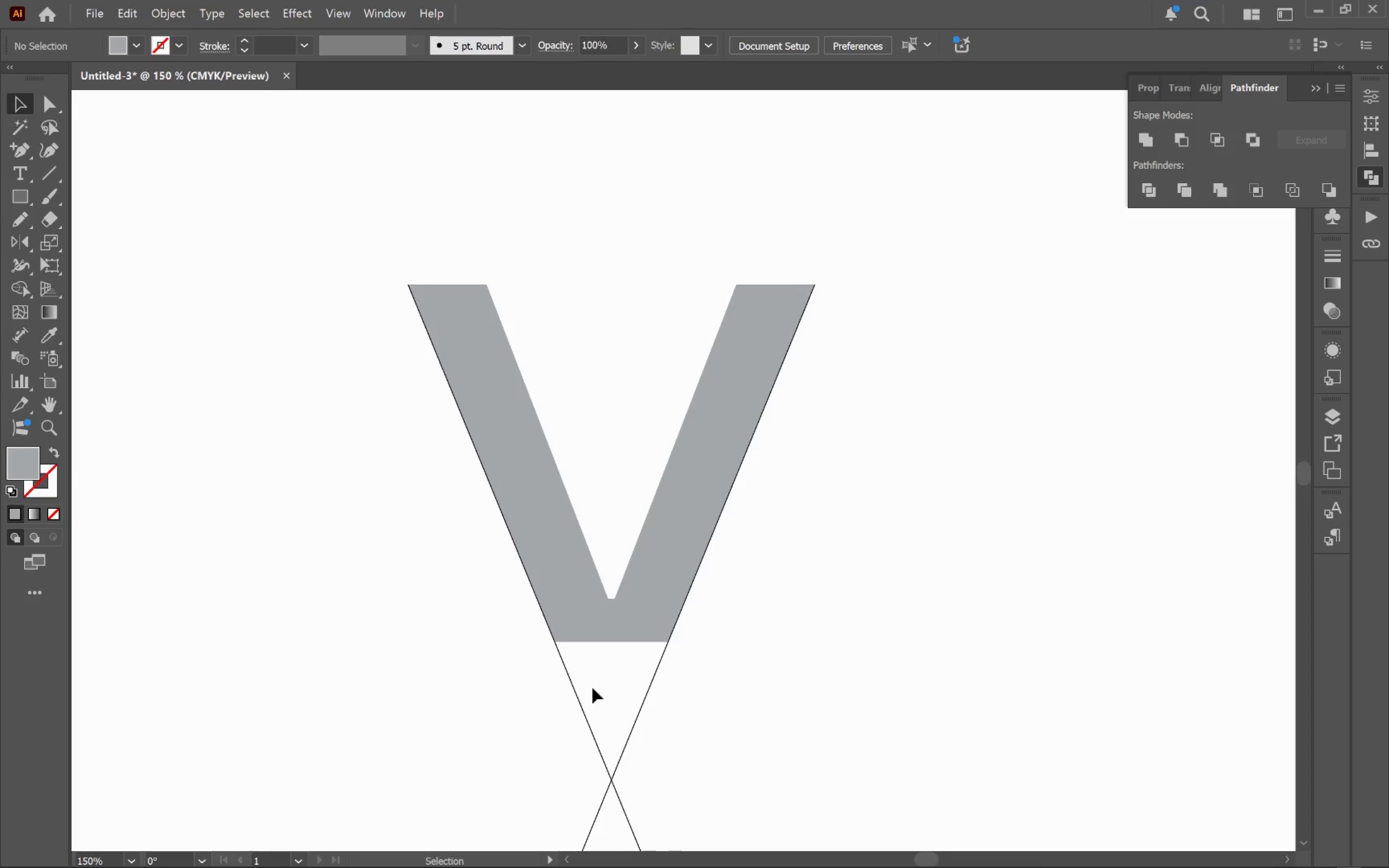 
scroll: coordinate [632, 475], scroll_direction: none, amount: 0.0
 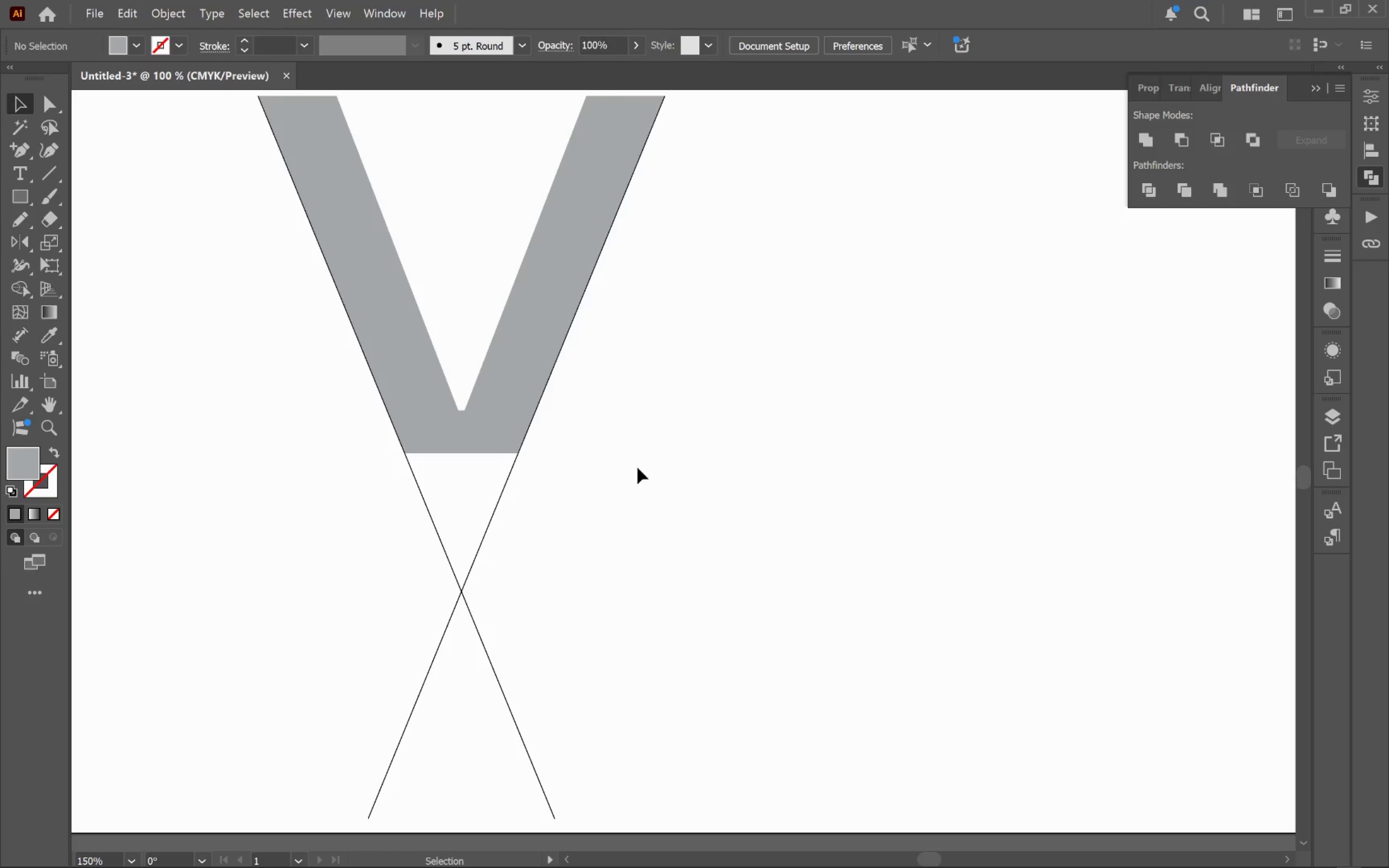 
left_click_drag(start_coordinate=[654, 427], to_coordinate=[803, 615])
 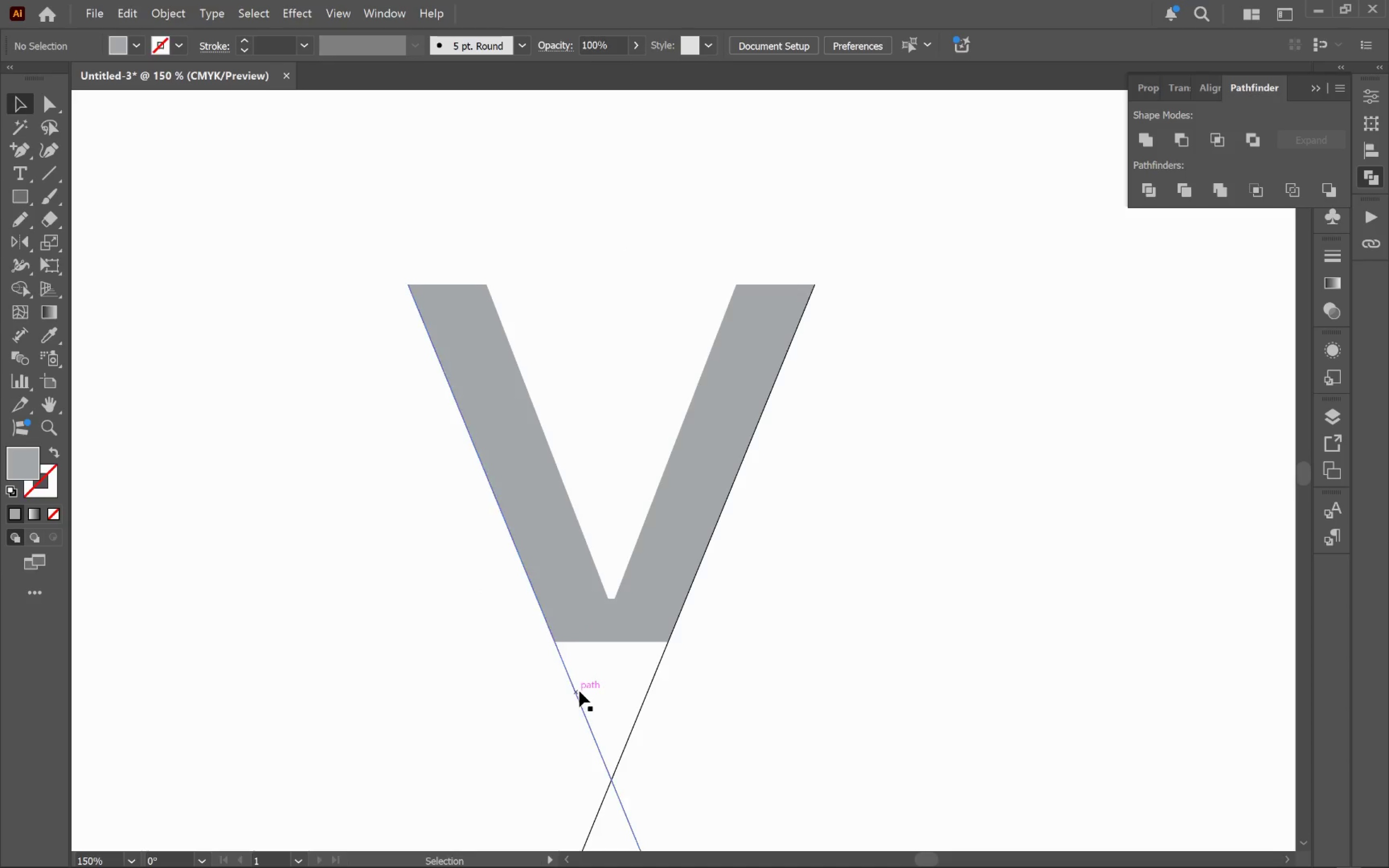 
left_click_drag(start_coordinate=[577, 691], to_coordinate=[602, 687])
 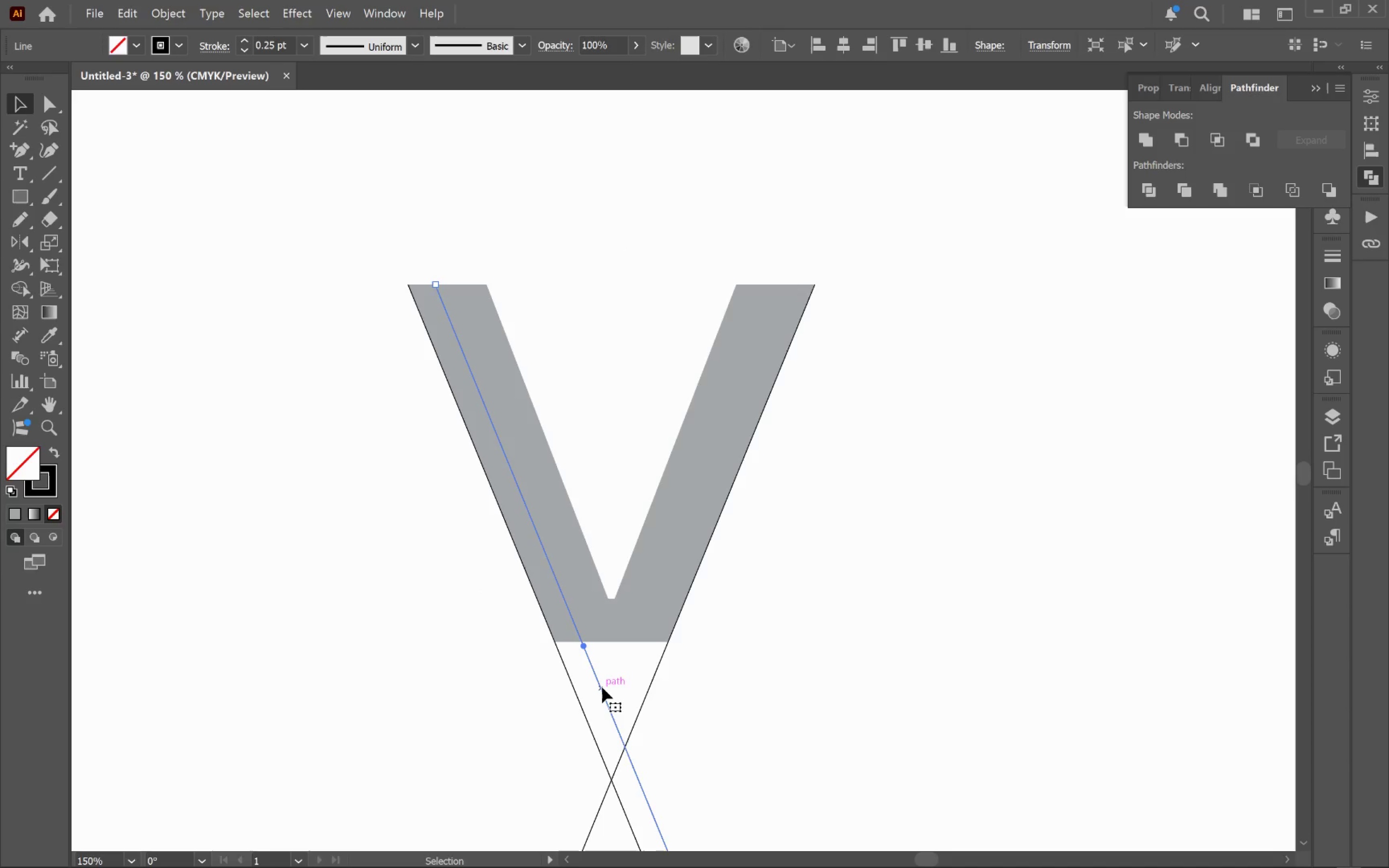 
hold_key(key=AltLeft, duration=4.26)
 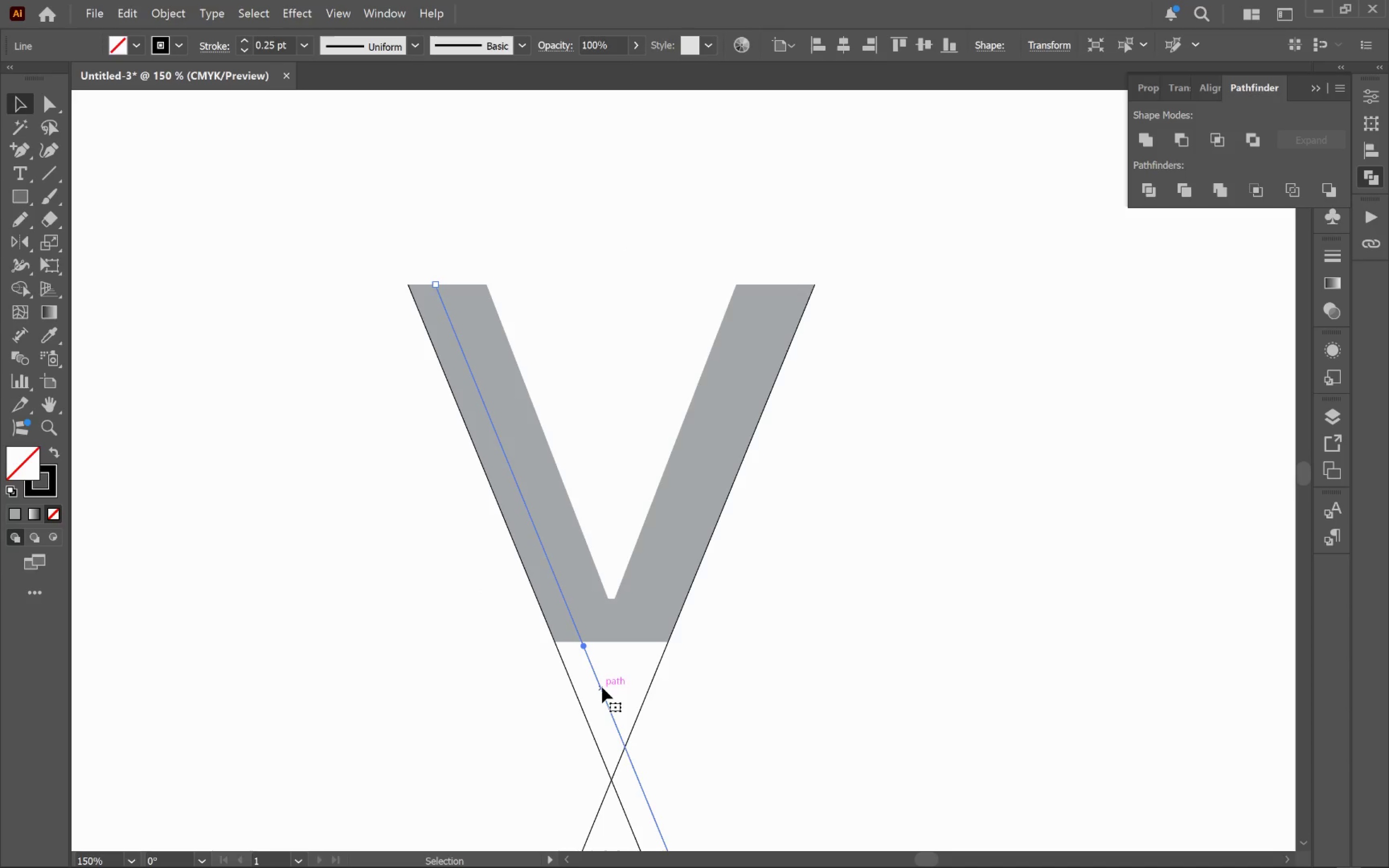 
hold_key(key=ShiftLeft, duration=4.32)
 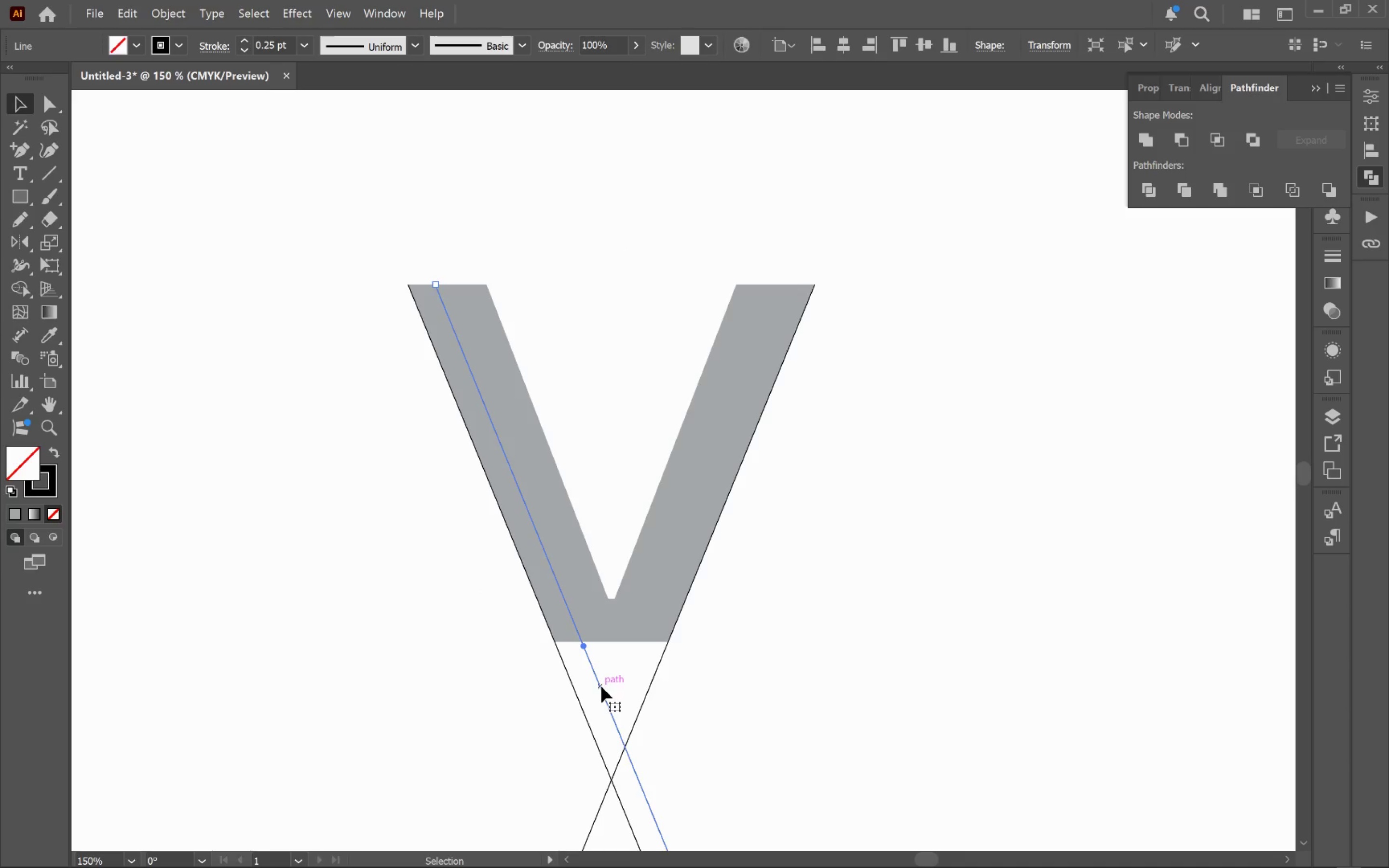 
left_click_drag(start_coordinate=[601, 687], to_coordinate=[629, 684])
 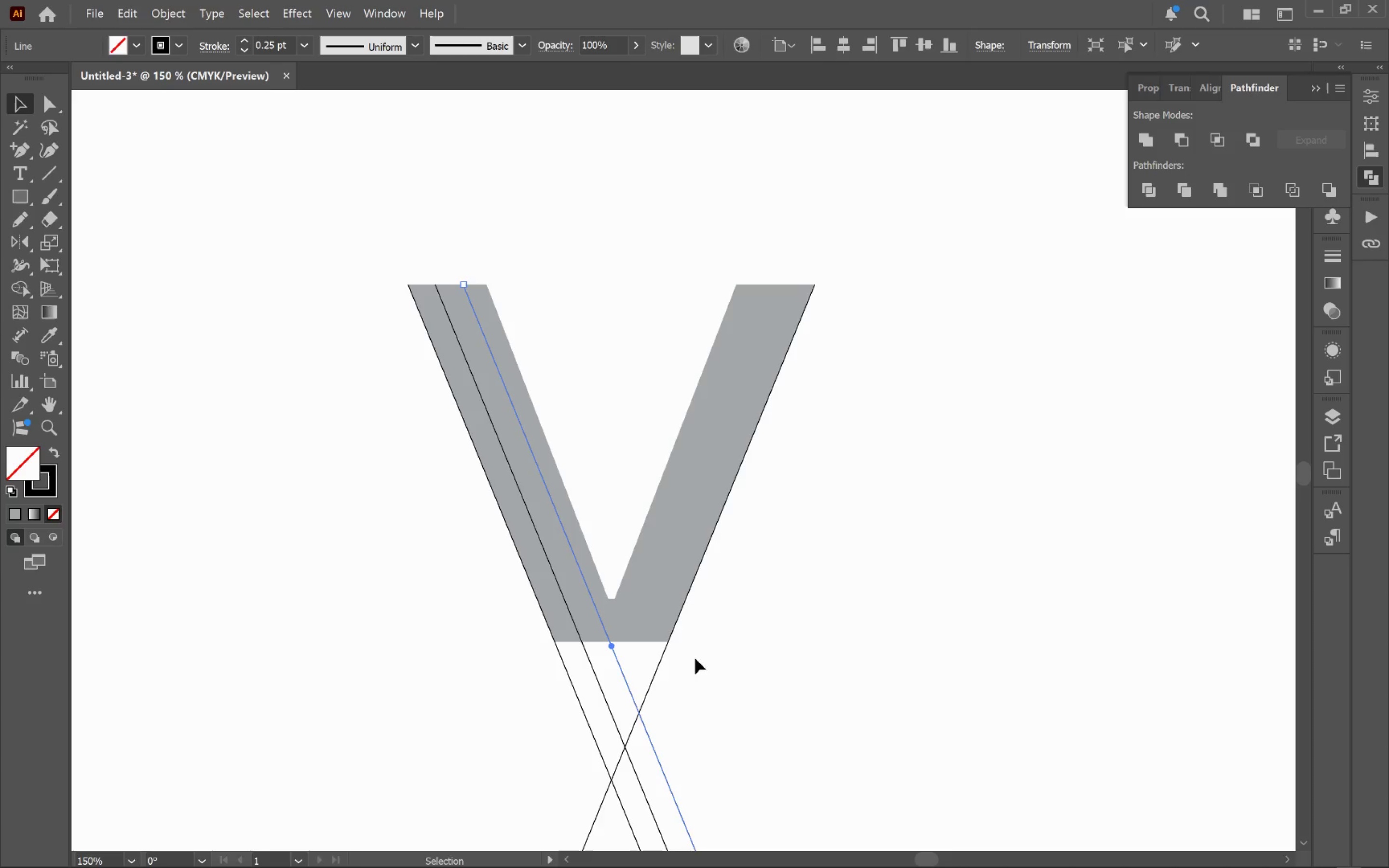 
hold_key(key=AltLeft, duration=2.69)
 